 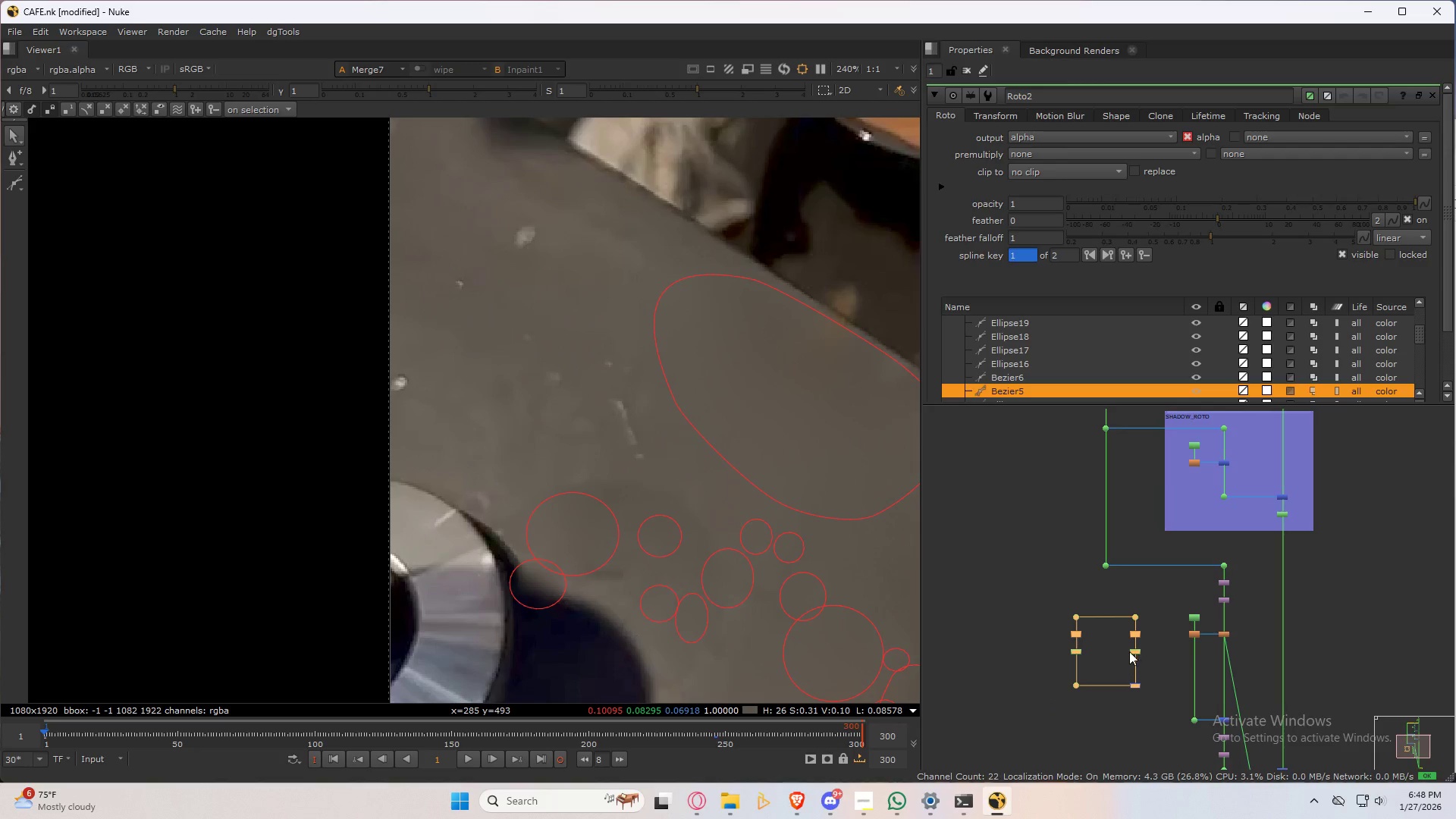 
left_click_drag(start_coordinate=[1135, 651], to_coordinate=[1092, 639])
 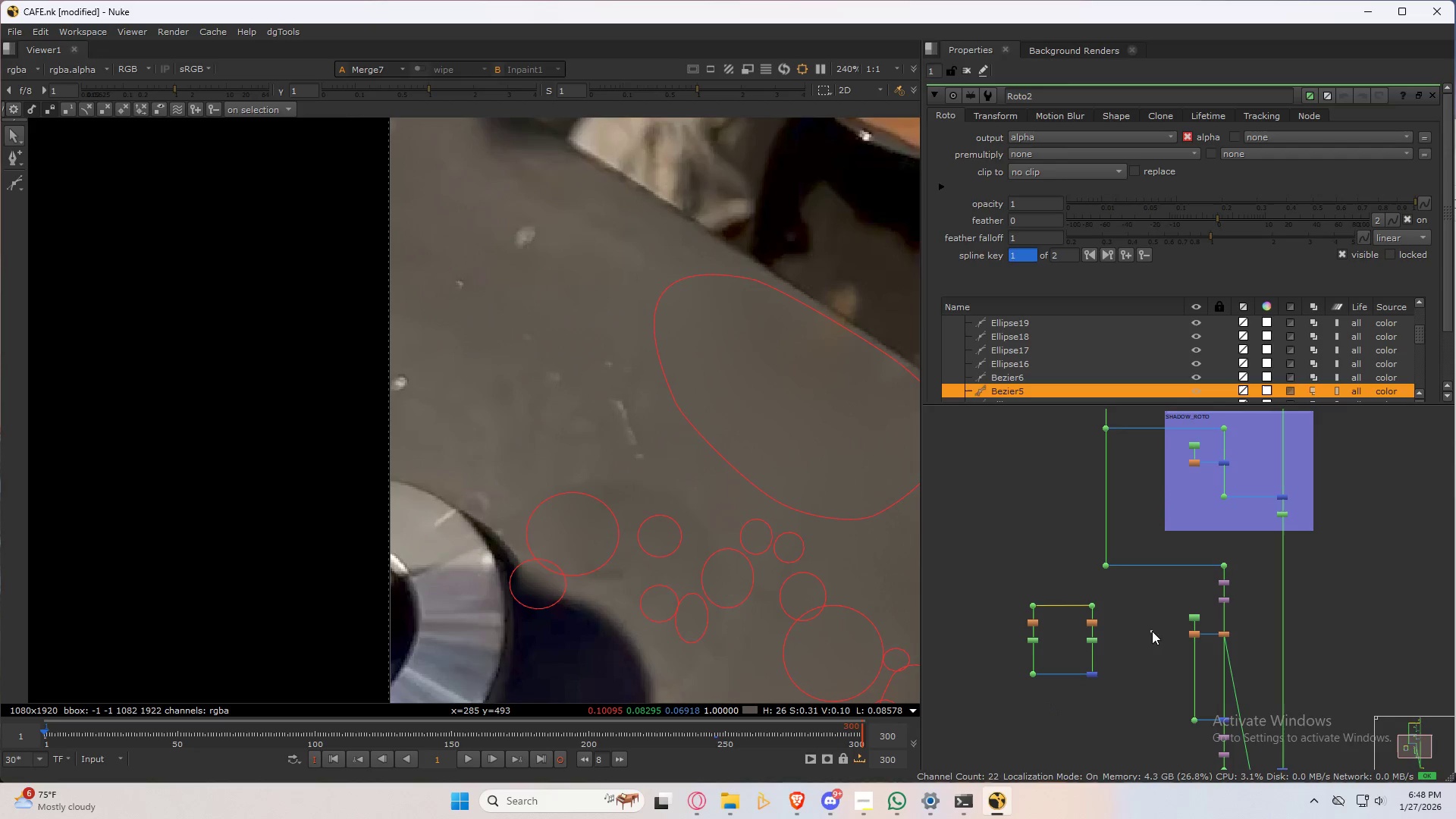 
double_click([1152, 631])
 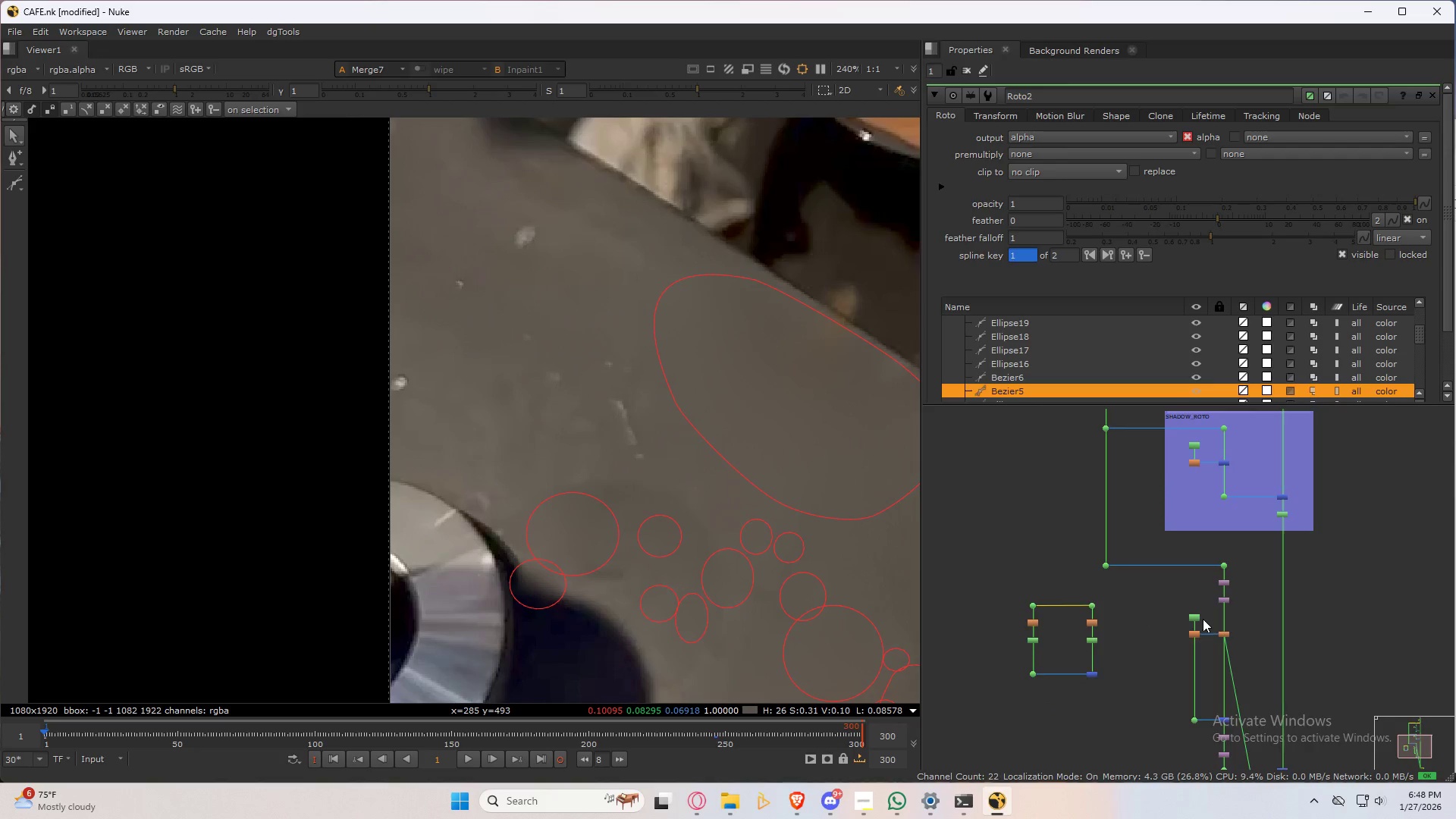 
double_click([1176, 613])
 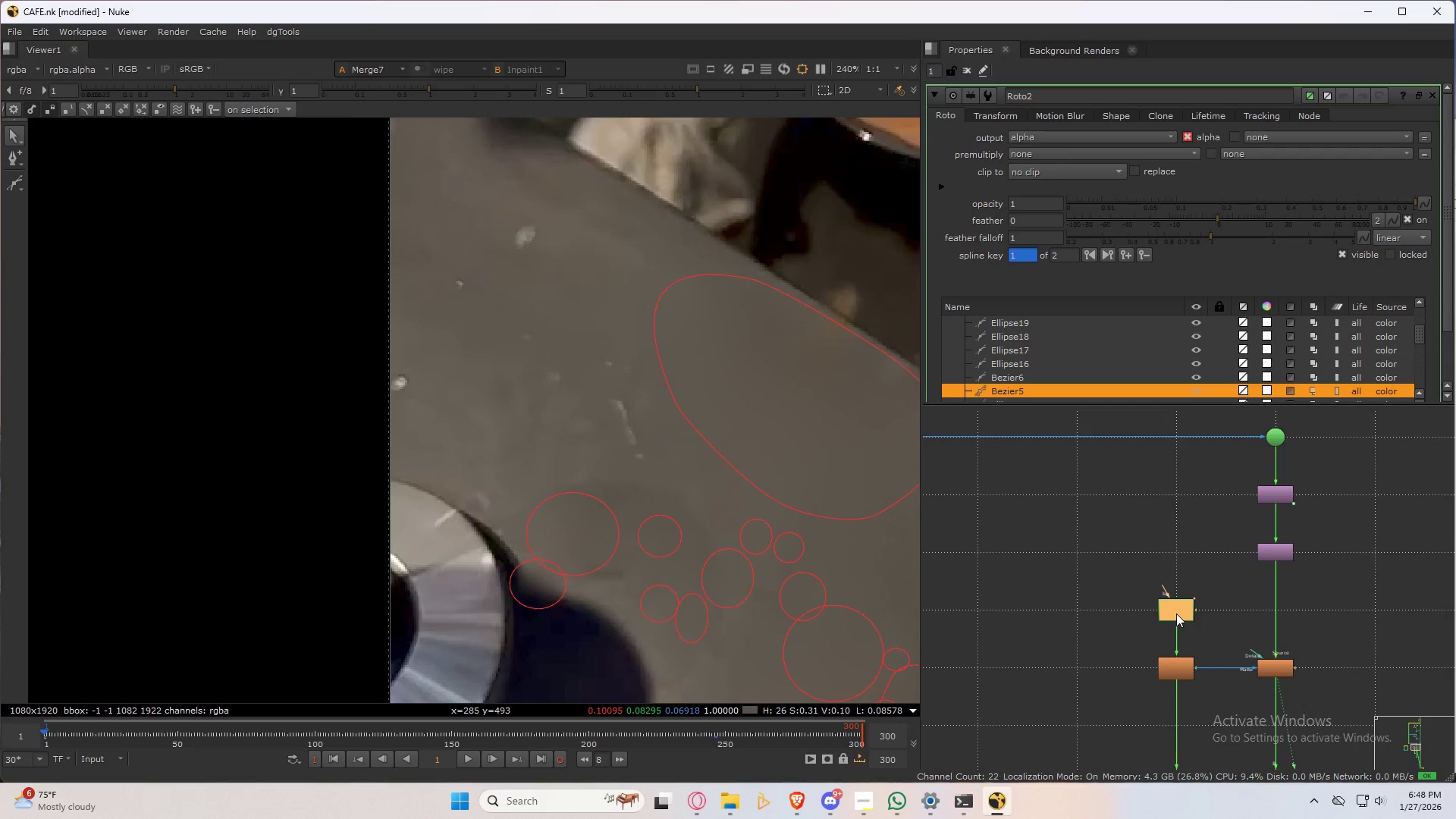 
scroll: coordinate [1198, 620], scroll_direction: up, amount: 7.0
 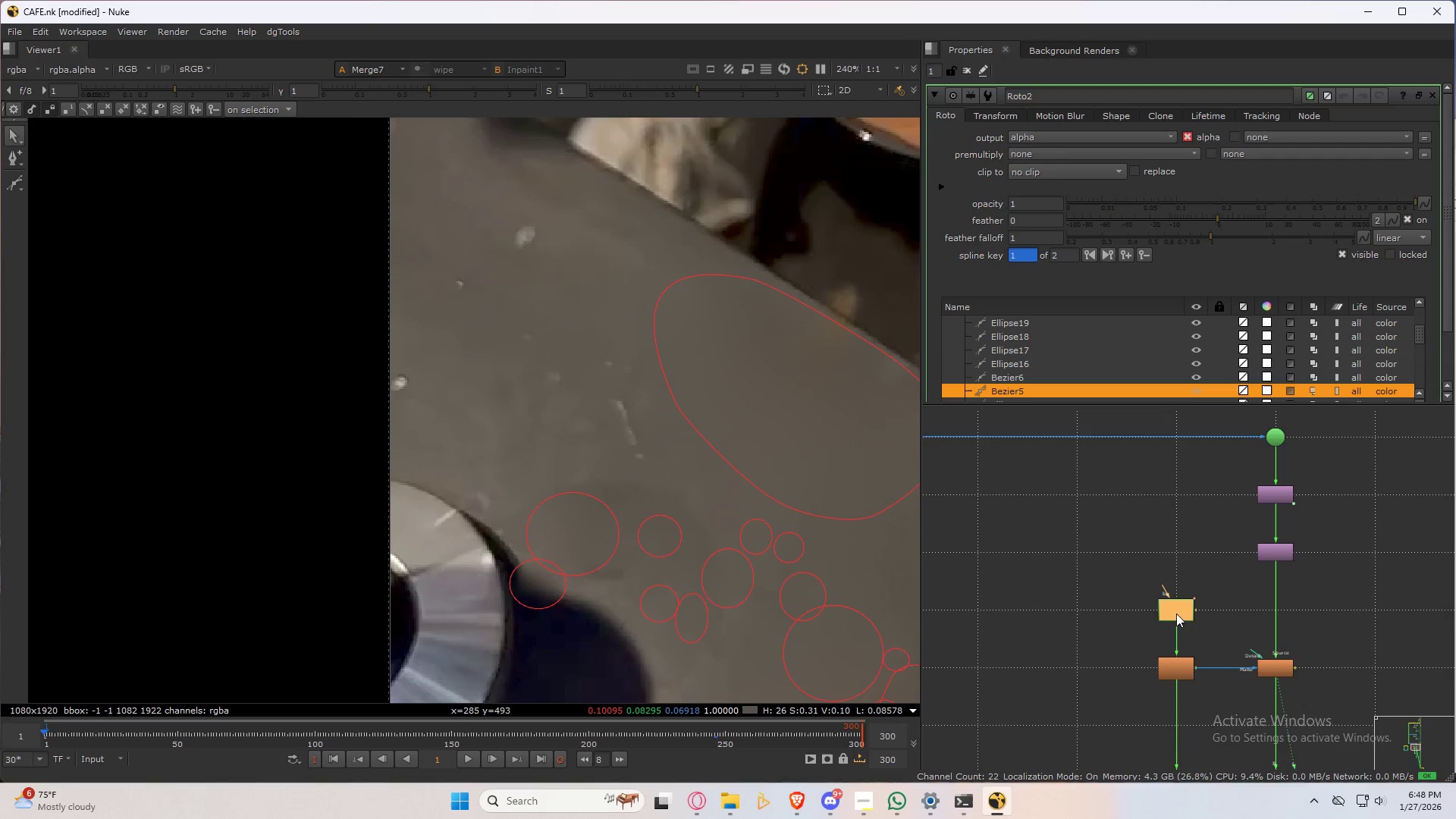 
triple_click([1176, 613])
 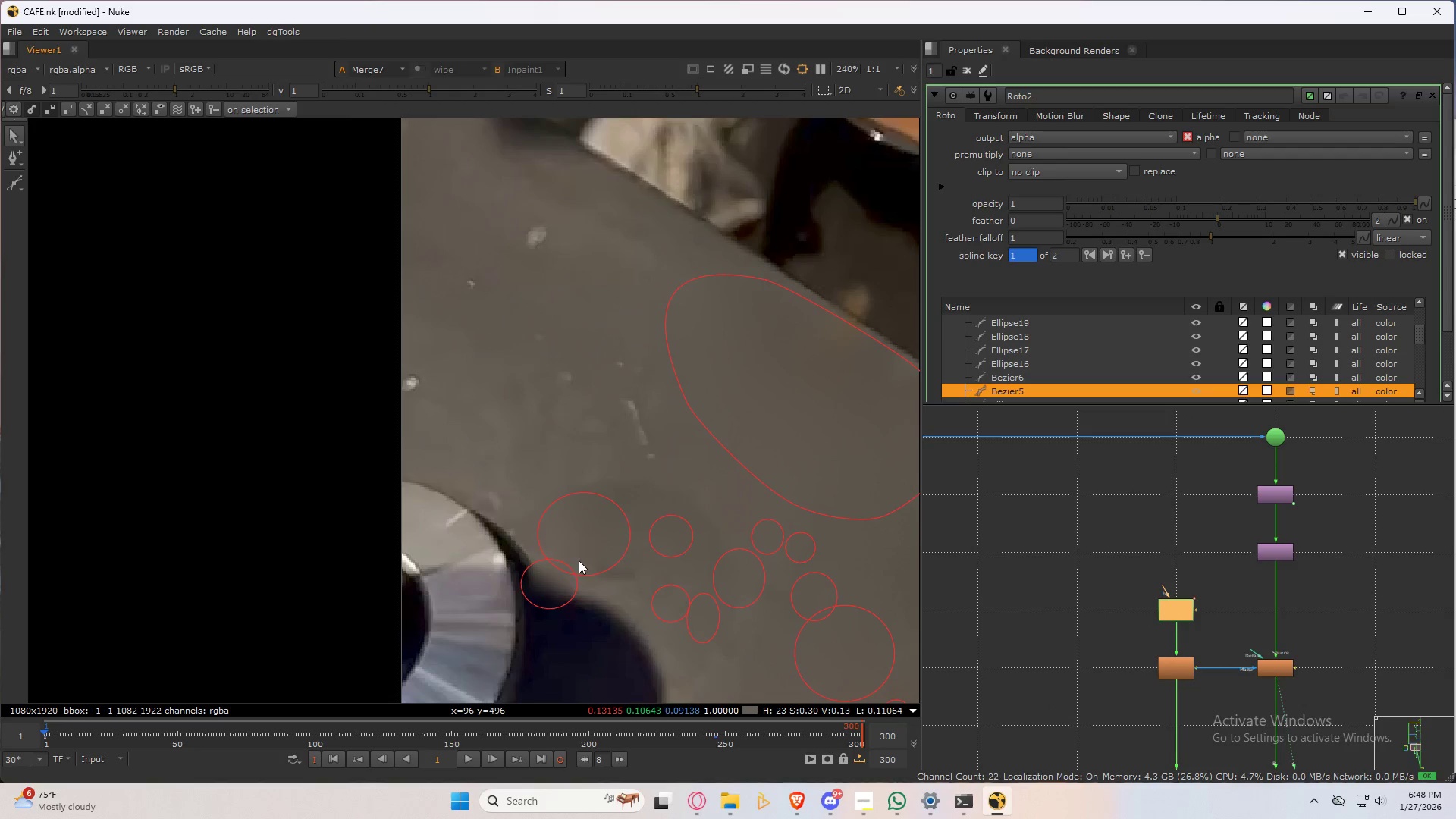 
left_click([771, 486])
 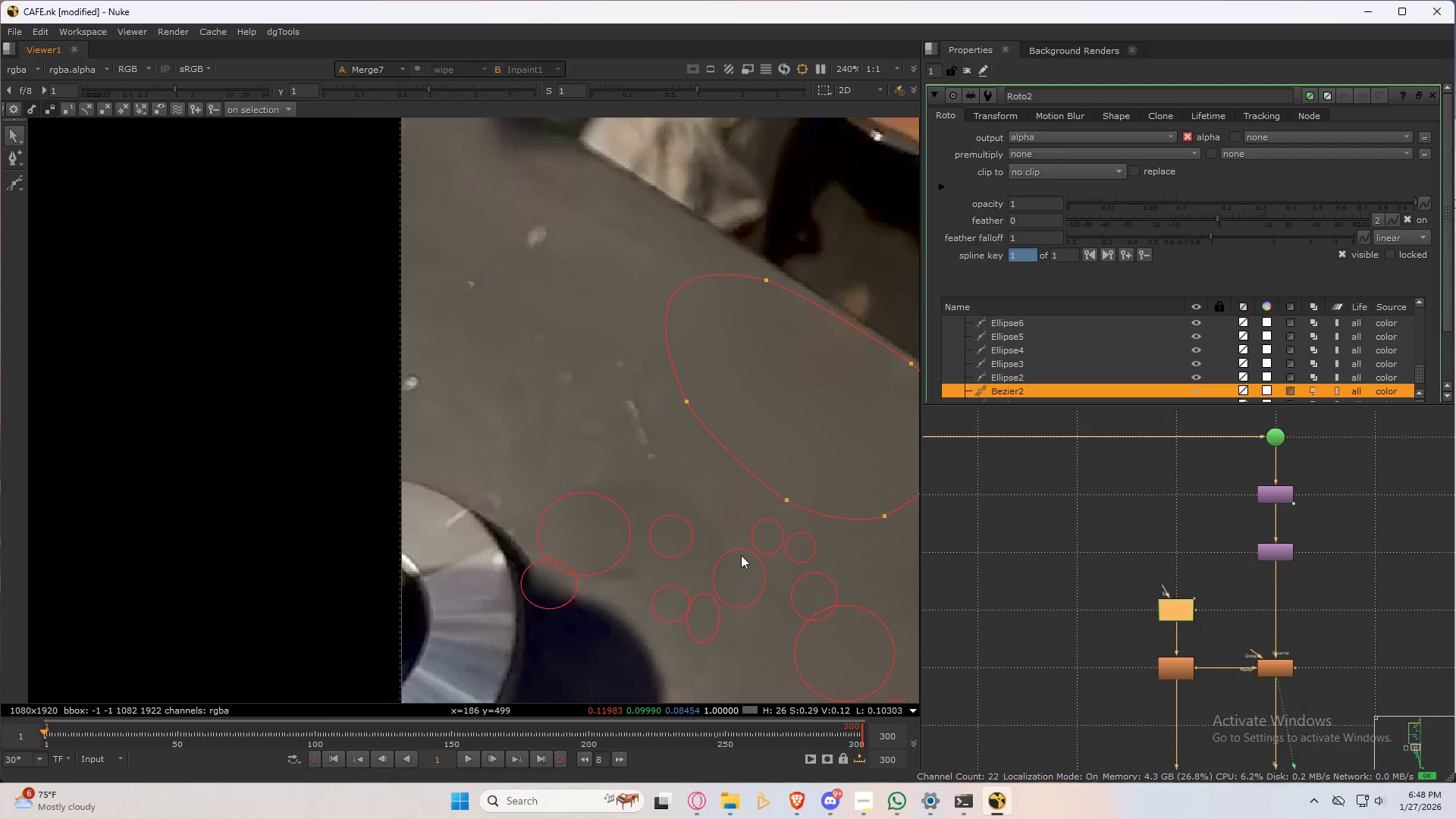 
left_click([741, 555])
 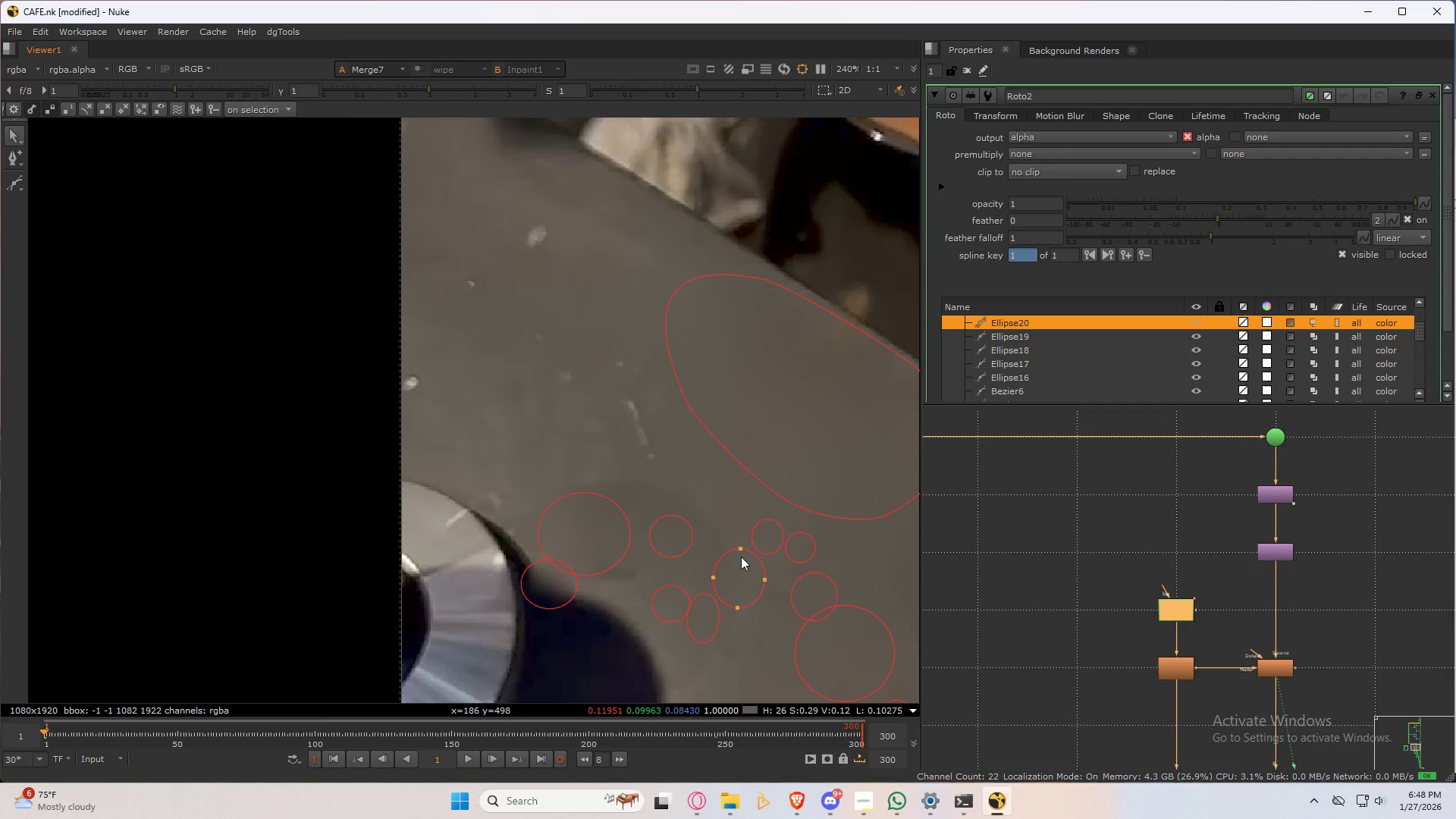 
key(Alt+ArrowRight)
 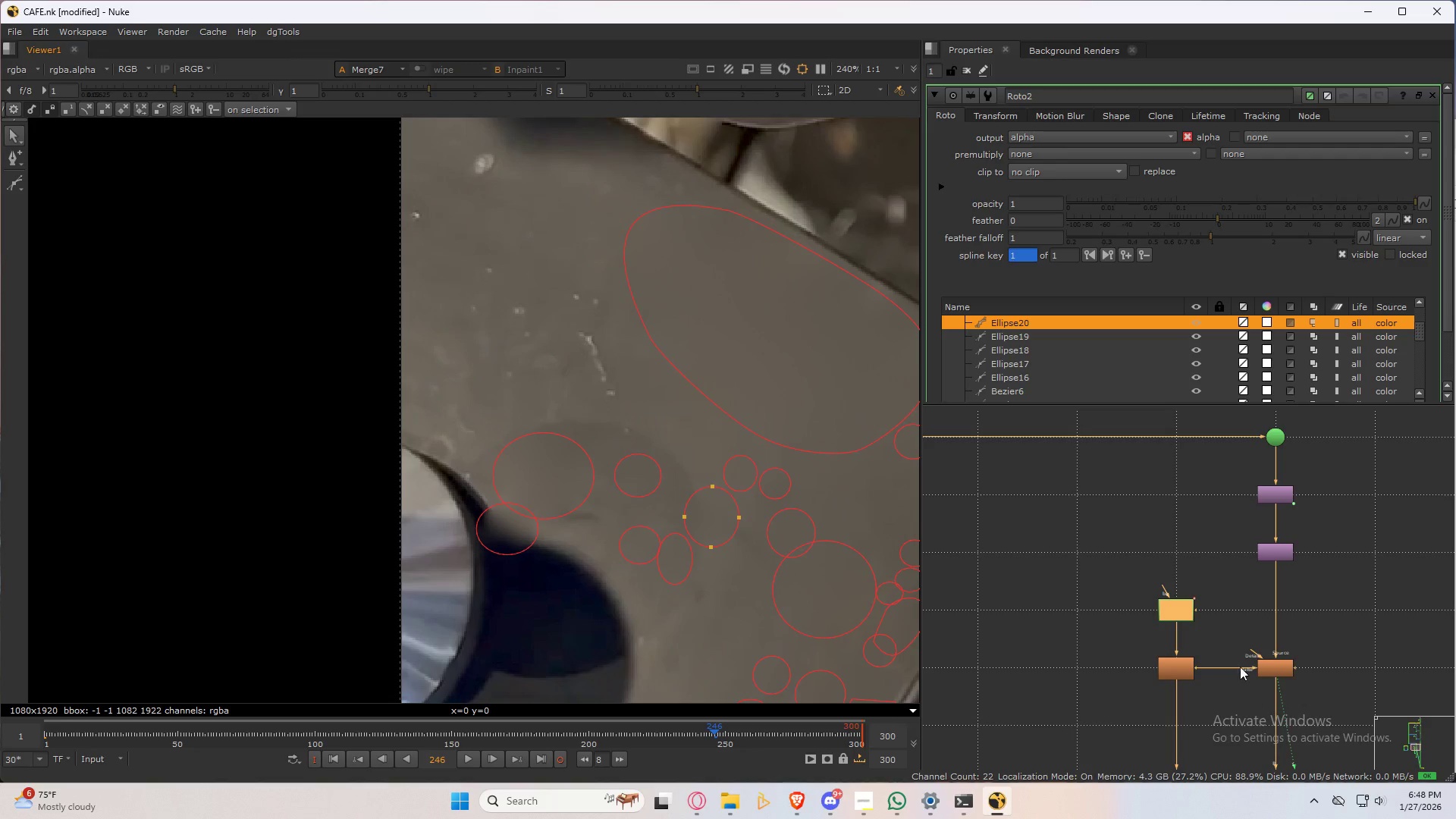 
scroll: coordinate [1222, 562], scroll_direction: down, amount: 10.0
 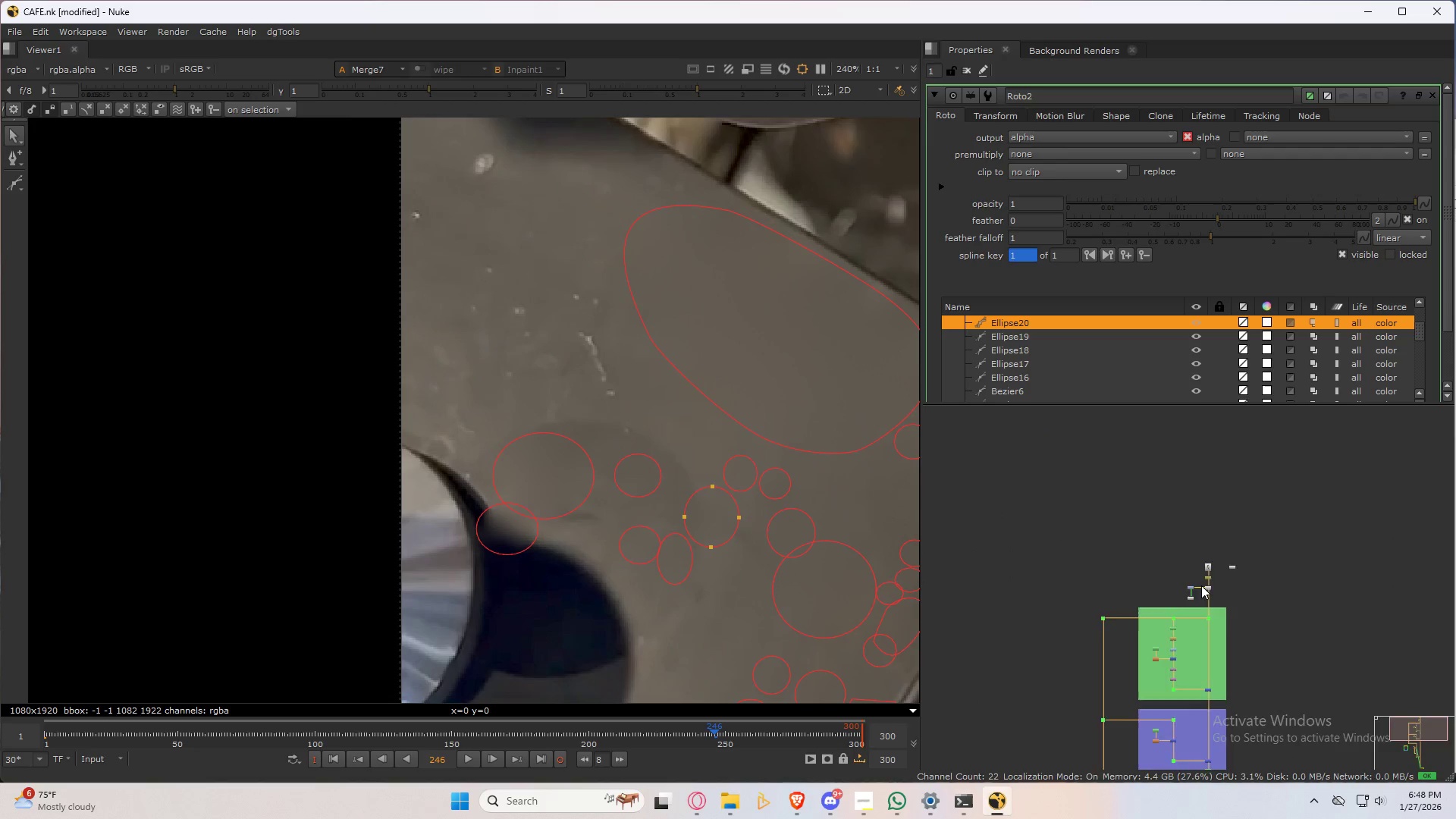 
scroll: coordinate [1198, 585], scroll_direction: up, amount: 7.0
 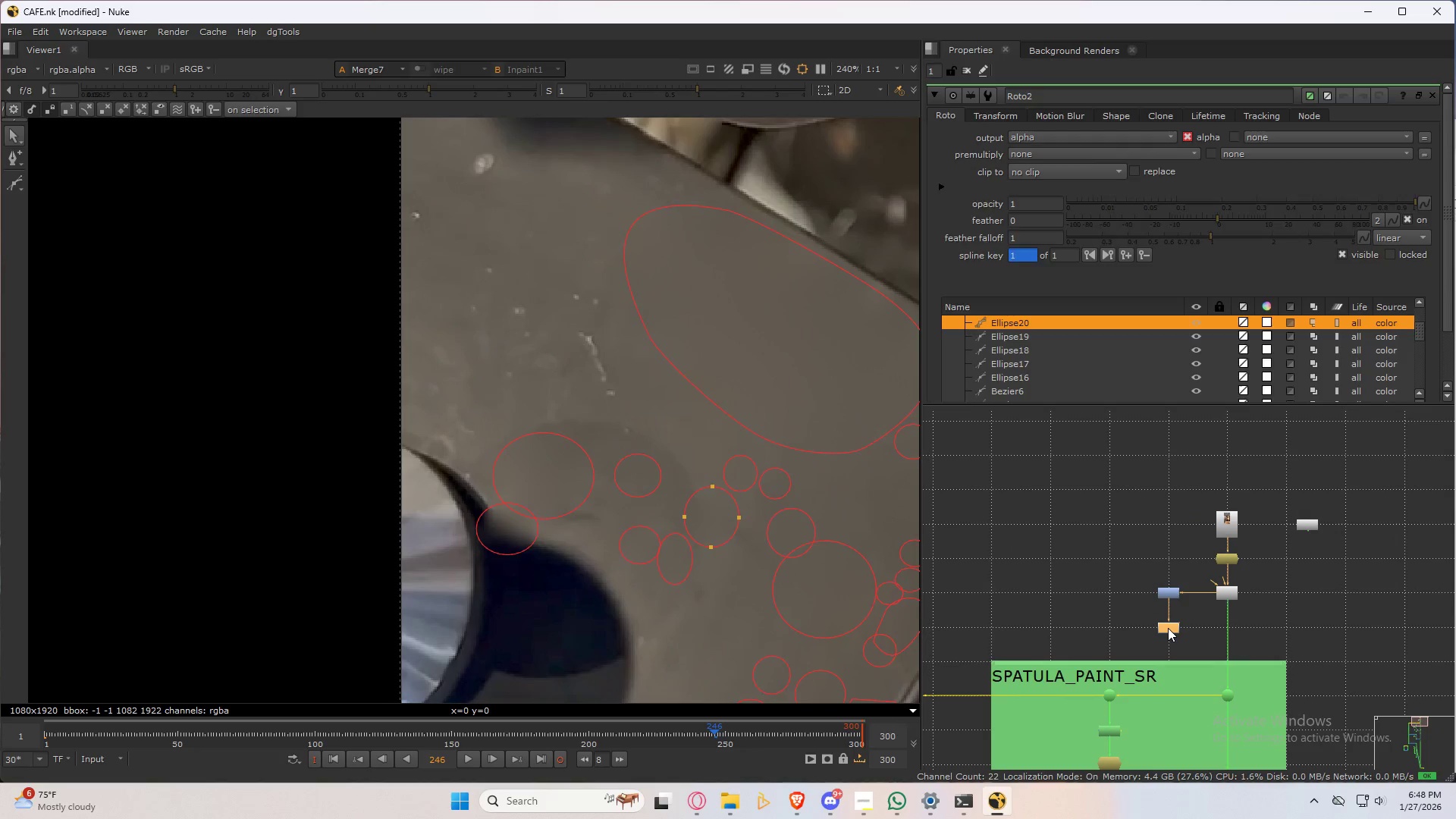 
double_click([1168, 628])
 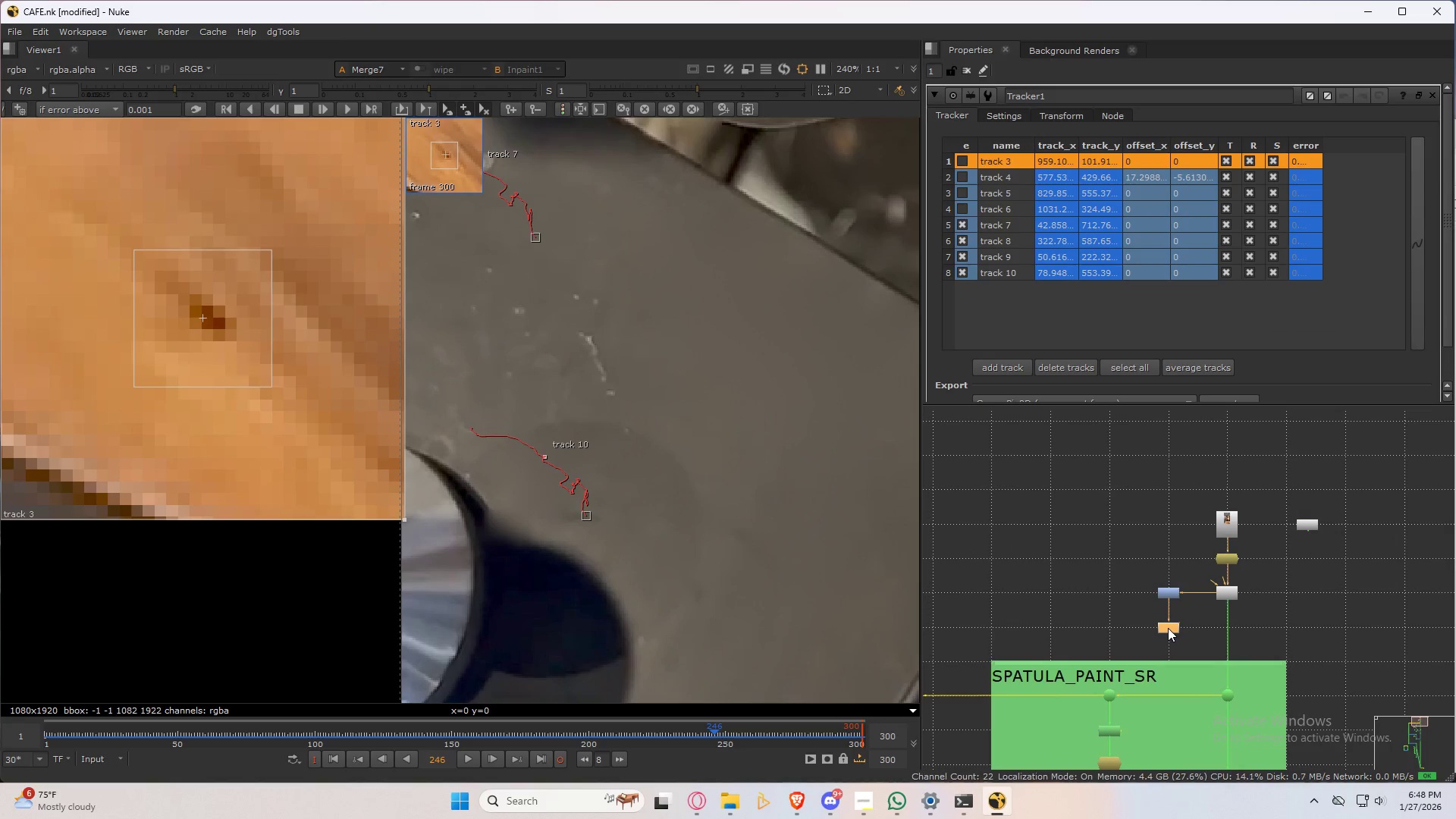 
triple_click([1168, 628])
 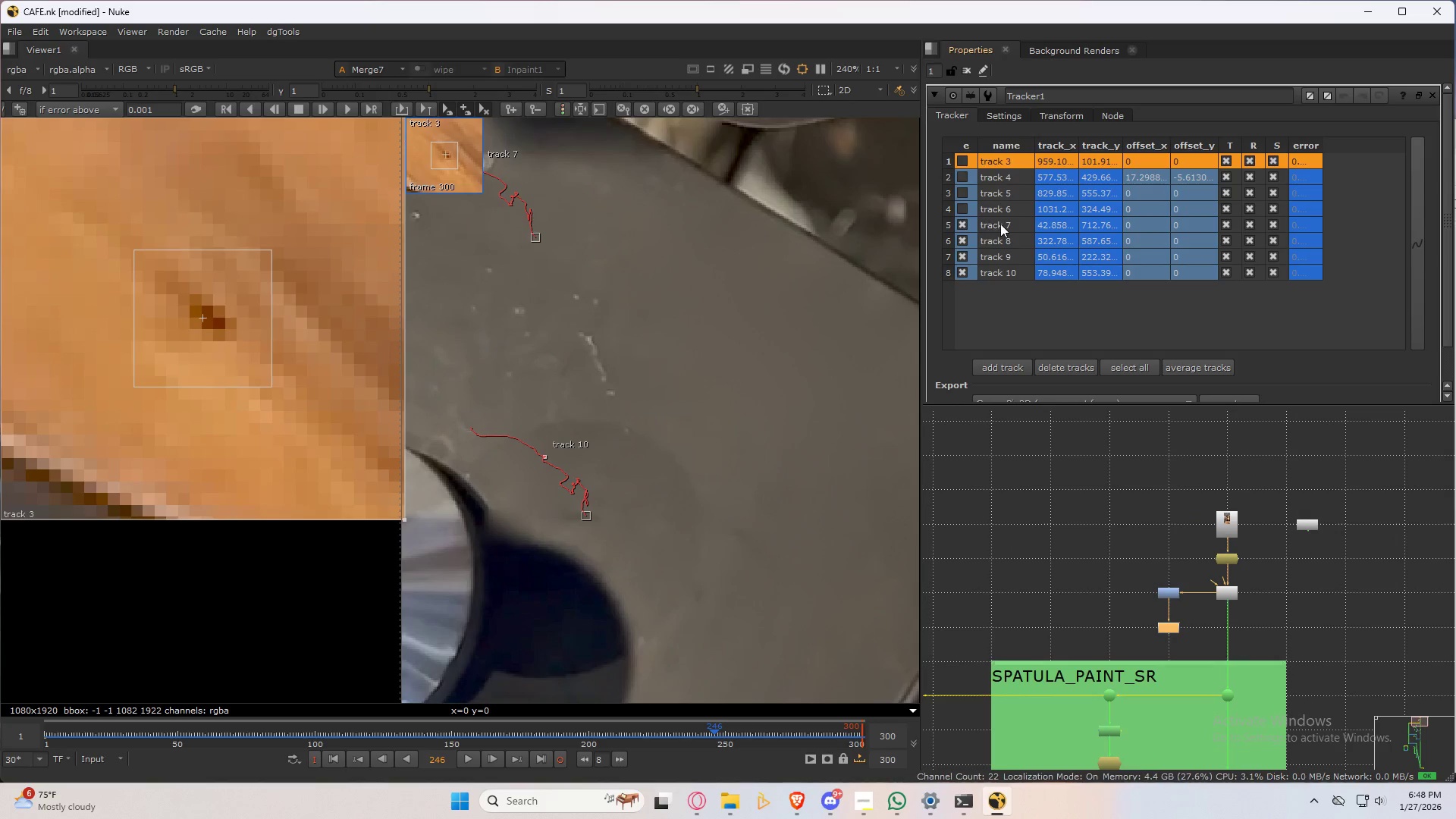 
left_click([1000, 226])
 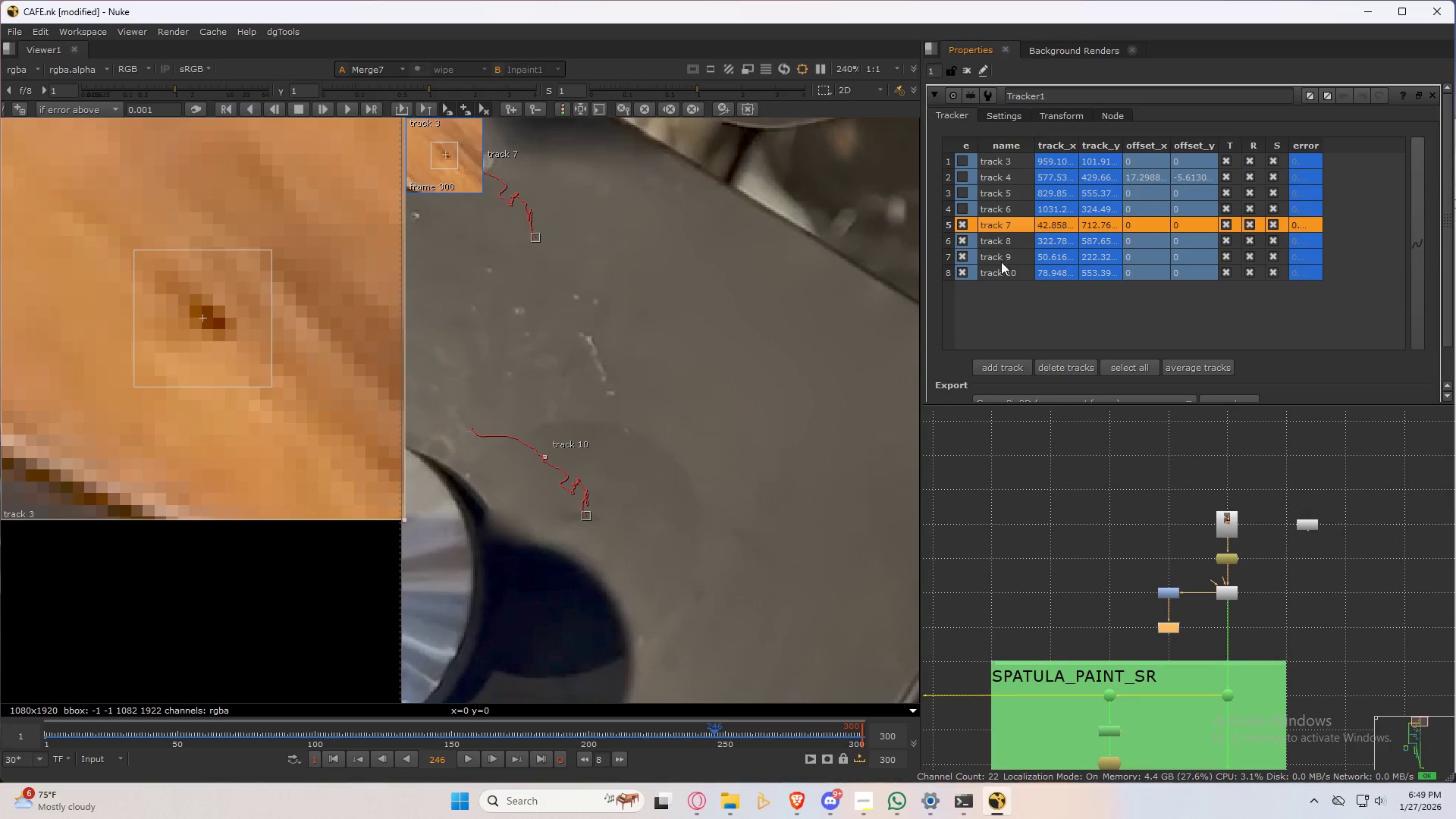 
hold_key(key=ShiftLeft, duration=0.94)
left_click([1003, 272])
 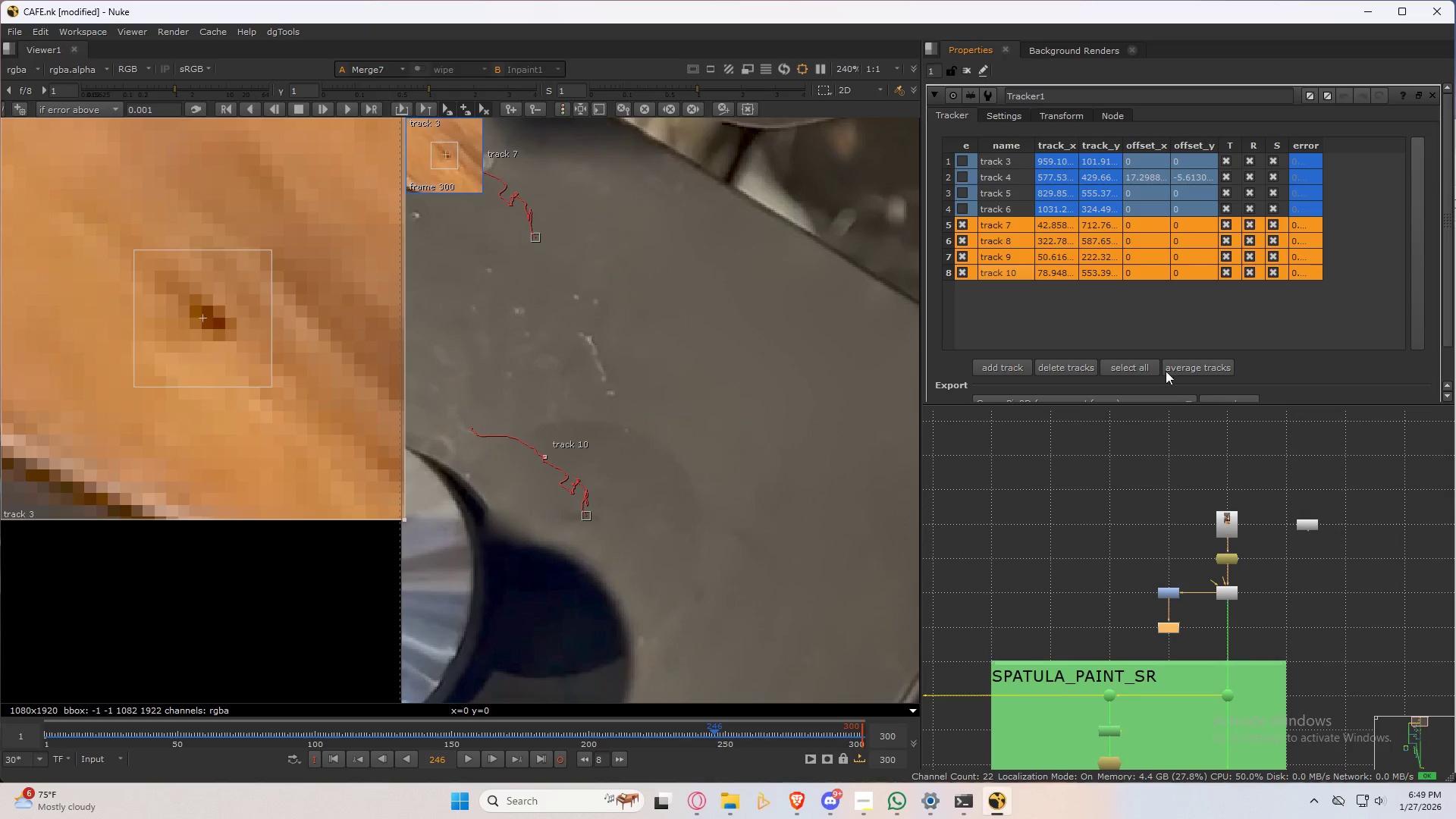 
scroll: coordinate [1241, 327], scroll_direction: down, amount: 3.0
 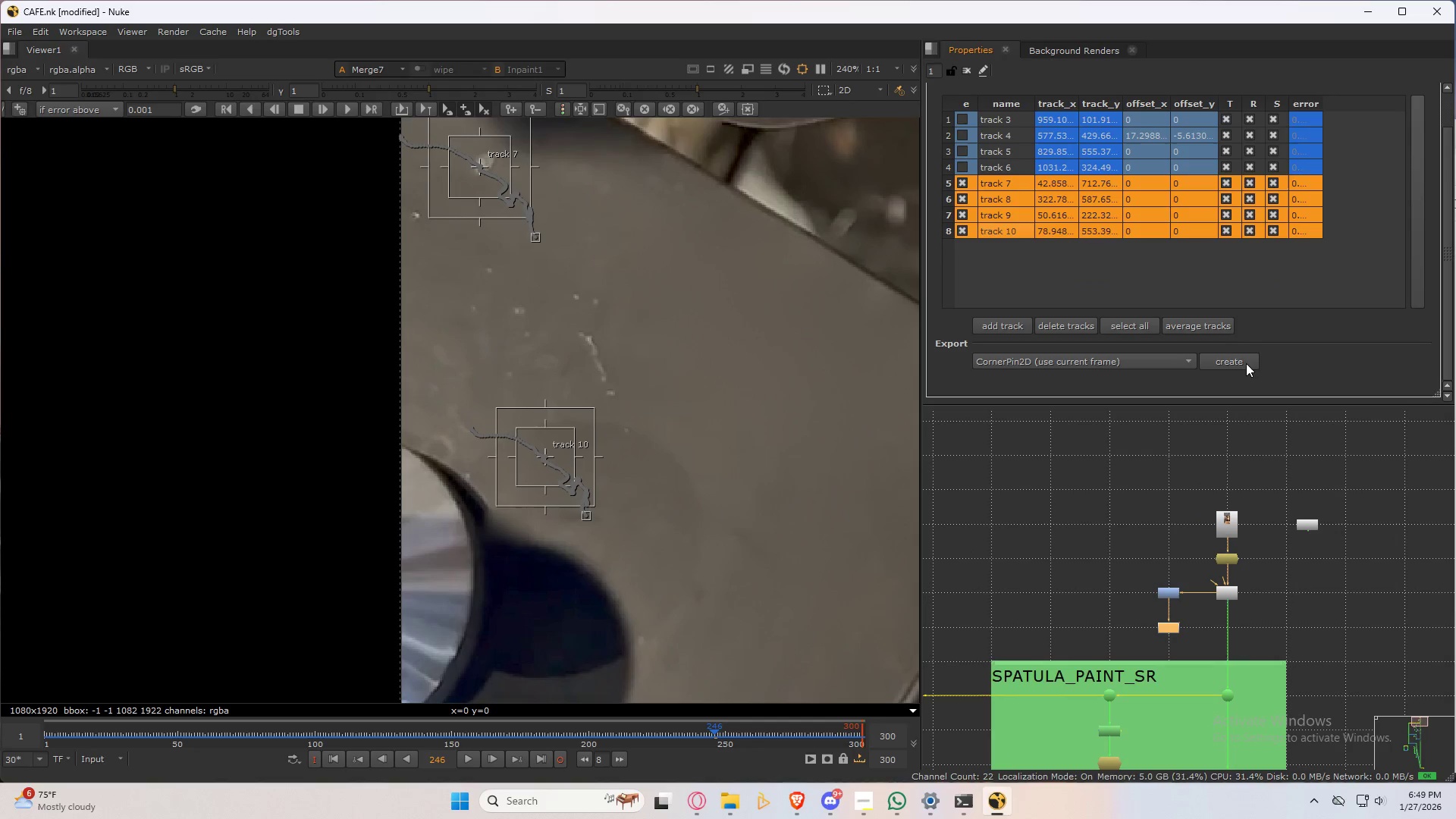 
left_click([1246, 363])
 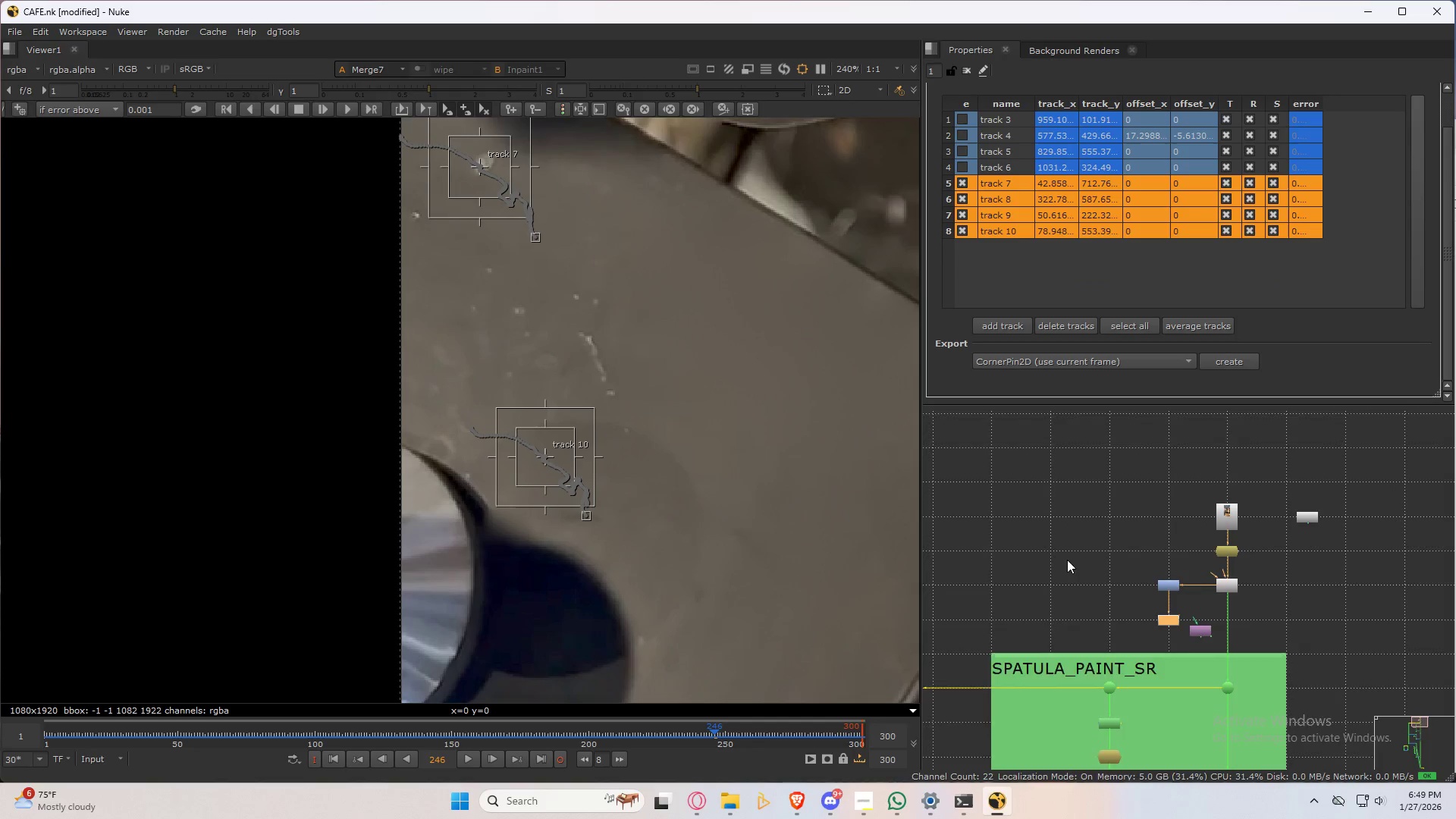 
scroll: coordinate [1079, 554], scroll_direction: down, amount: 6.0
 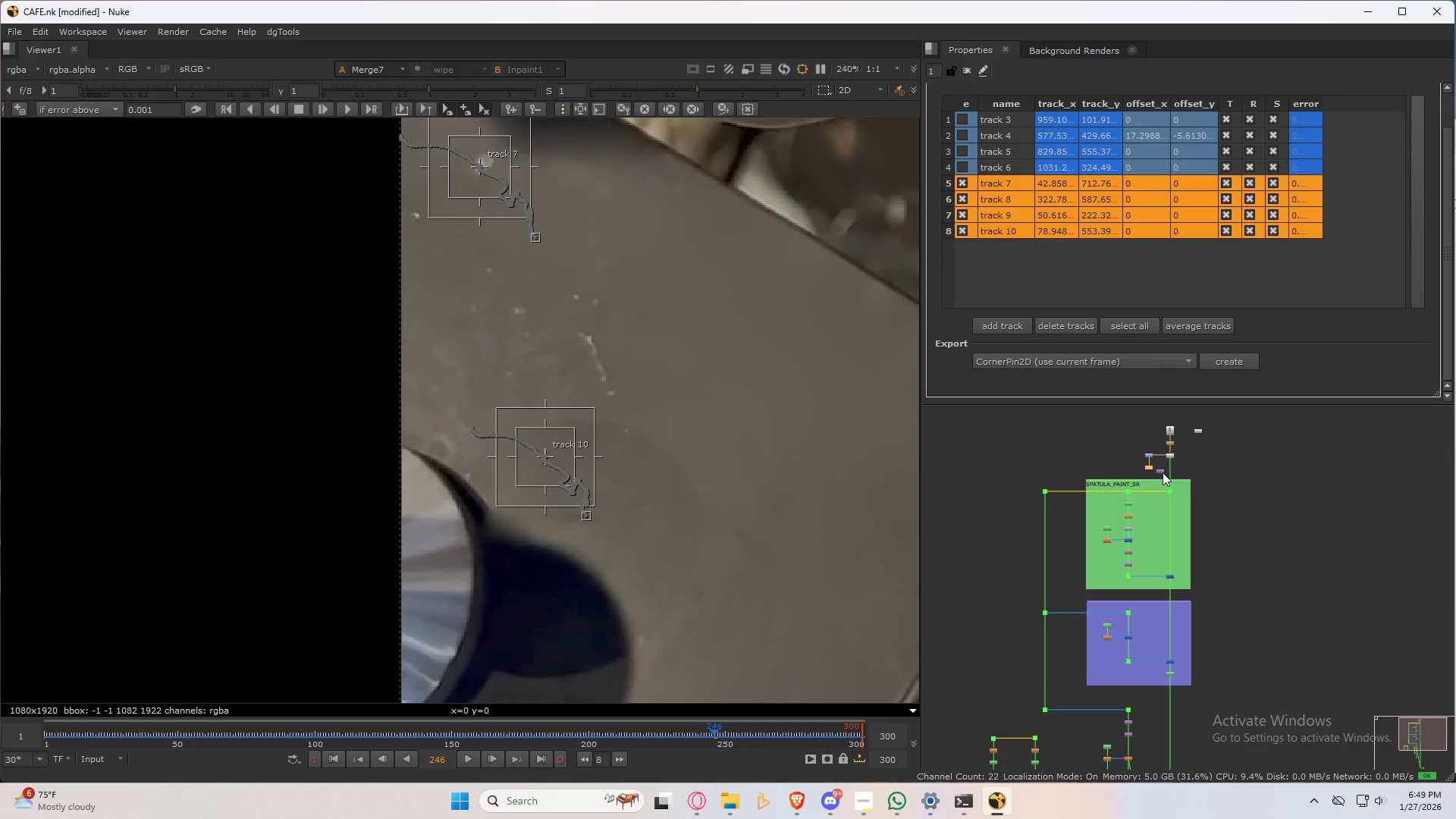 
left_click_drag(start_coordinate=[1161, 472], to_coordinate=[1019, 687])
 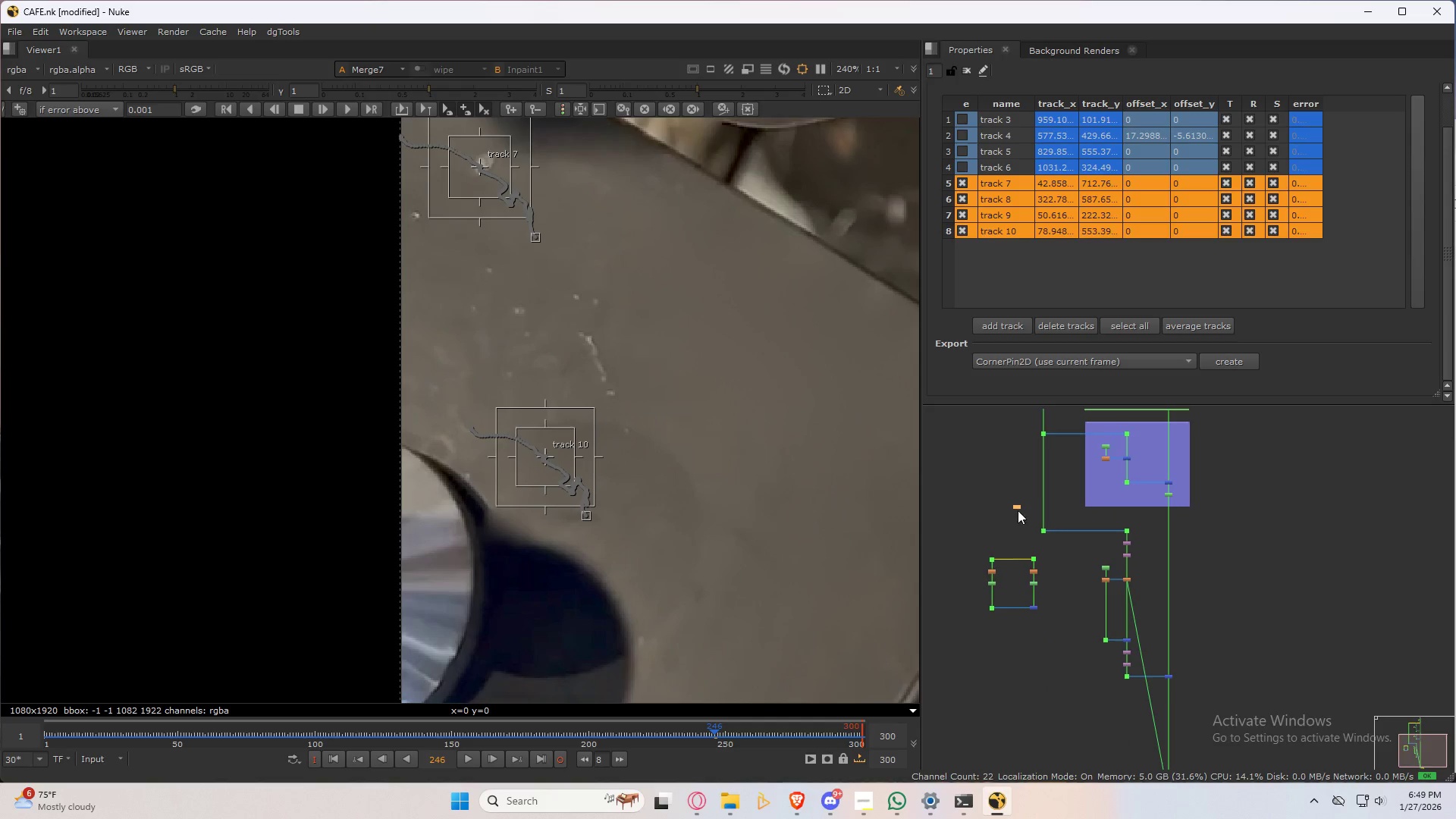 
left_click_drag(start_coordinate=[1018, 510], to_coordinate=[1081, 657])
 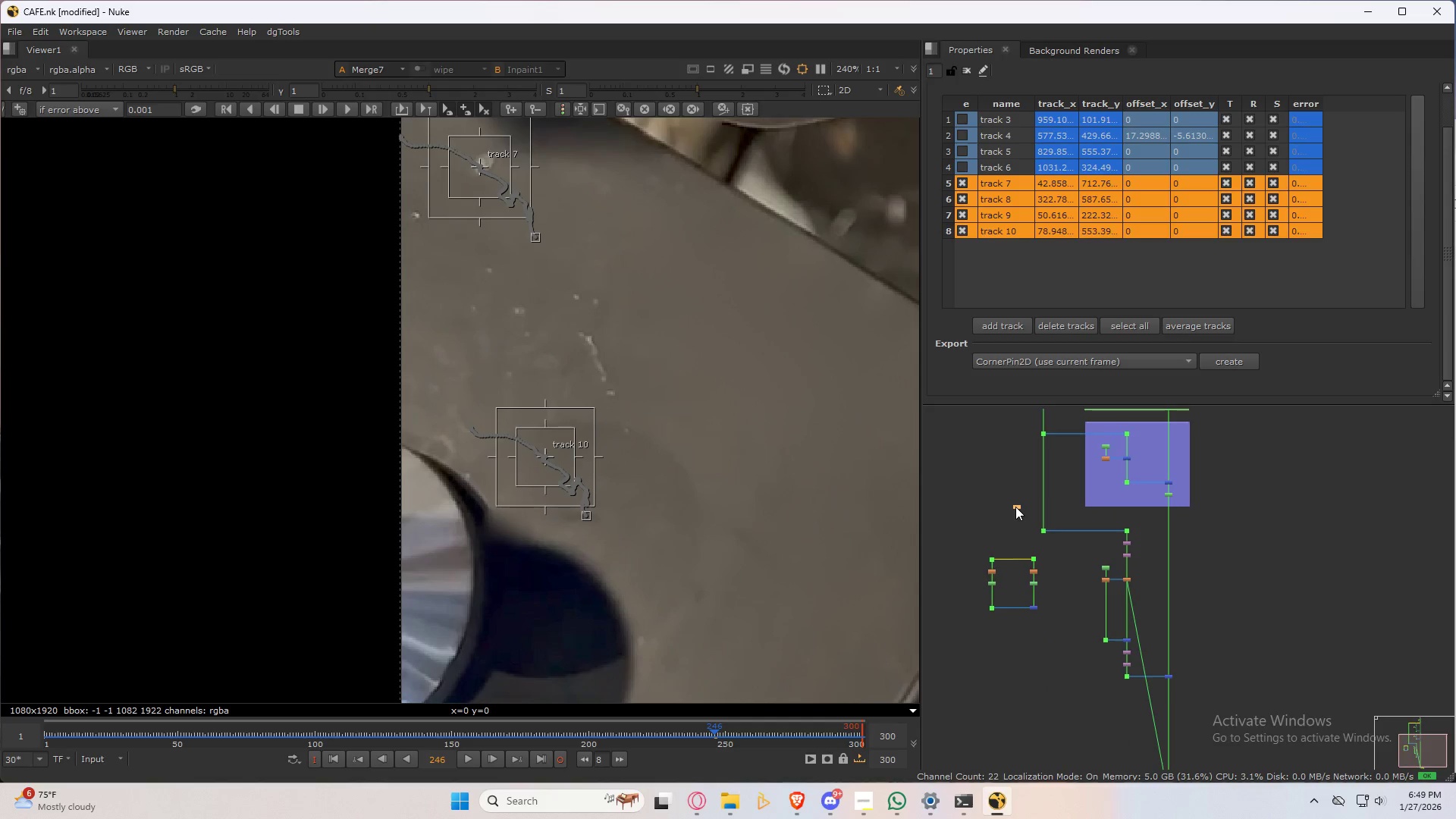 
left_click_drag(start_coordinate=[1015, 507], to_coordinate=[1062, 679])
 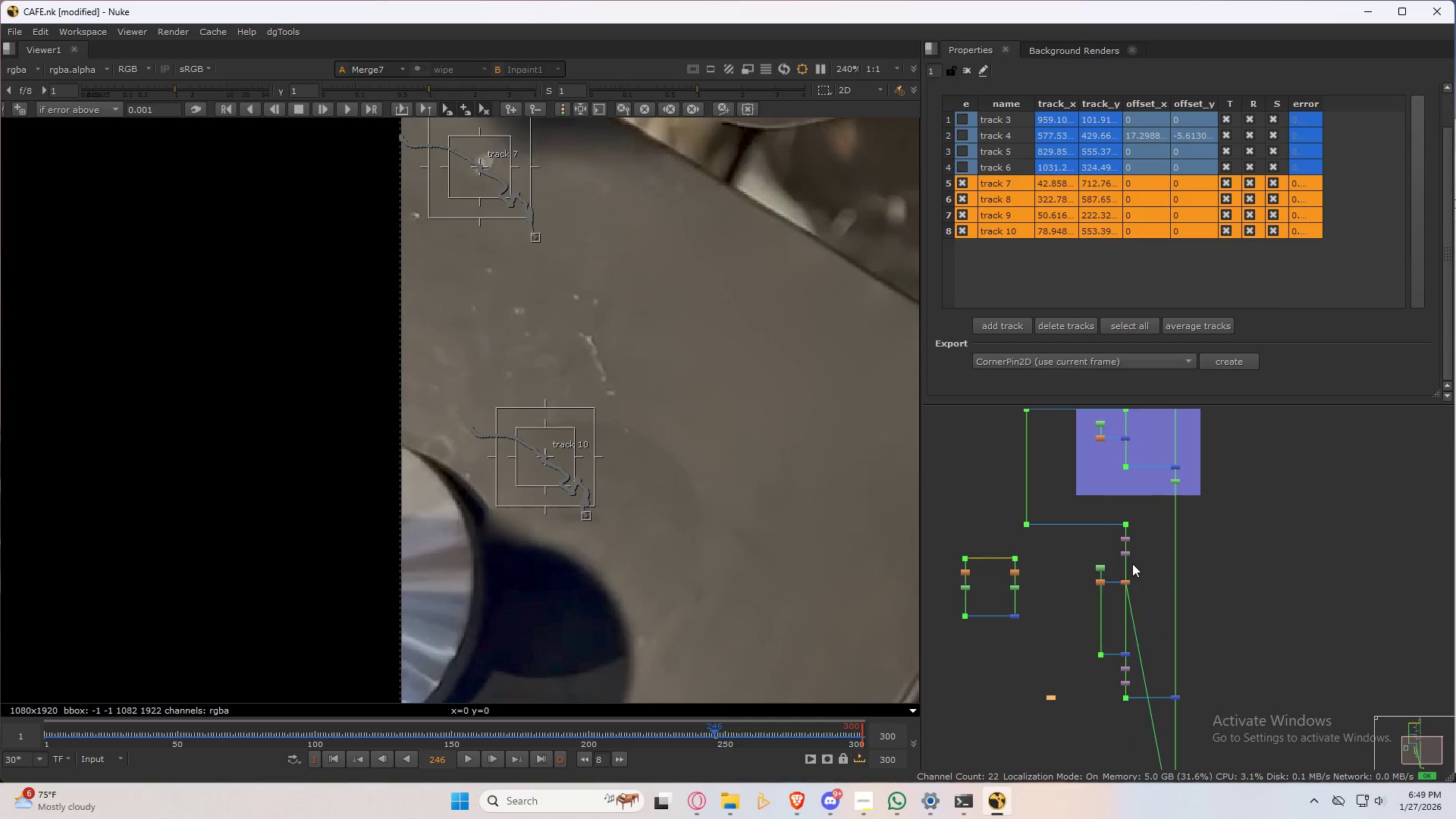 
scroll: coordinate [1121, 563], scroll_direction: up, amount: 5.0
 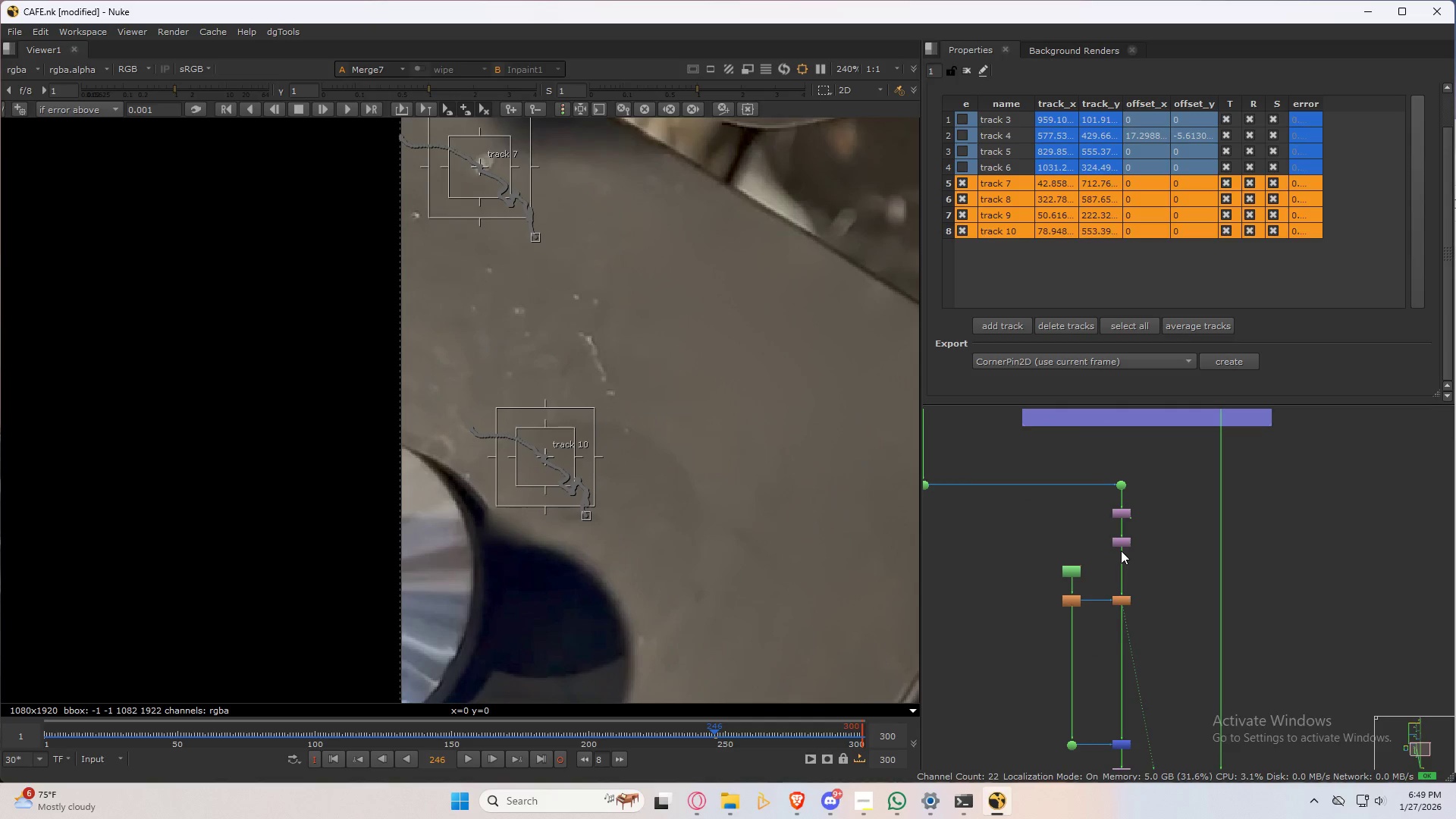 
left_click_drag(start_coordinate=[1121, 551], to_coordinate=[937, 482])
 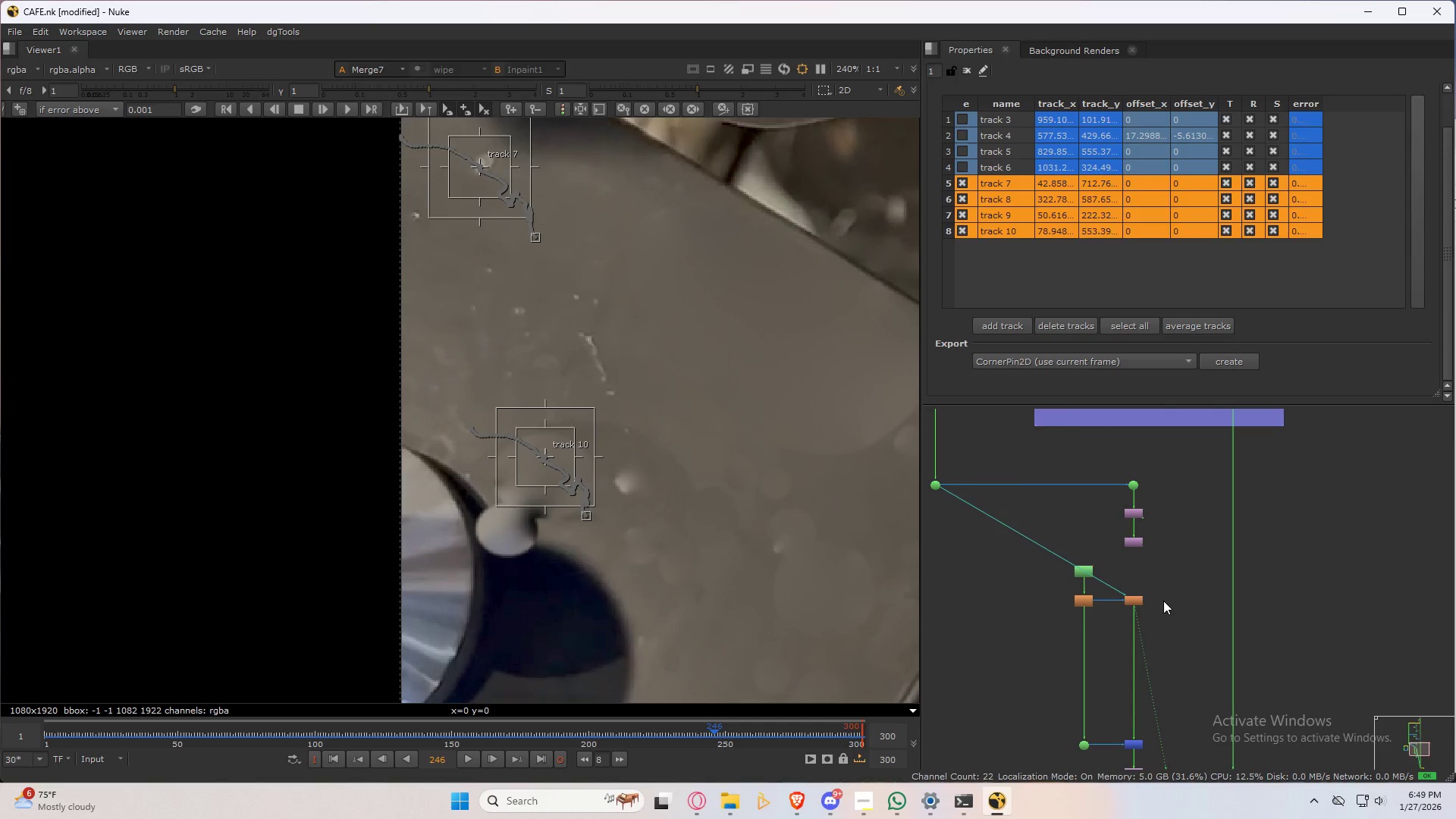 
left_click([1163, 601])
 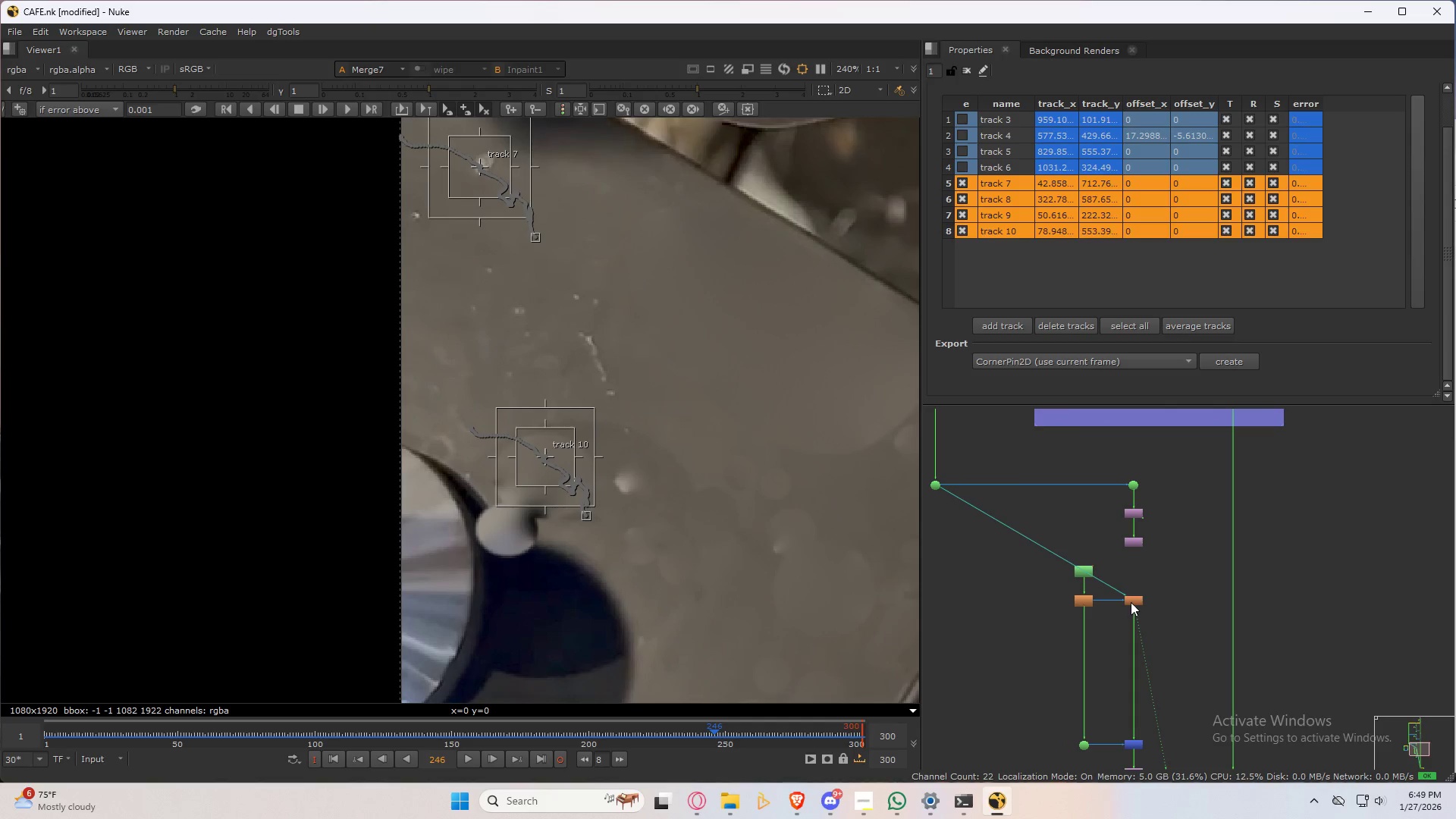 
left_click([1140, 599])
 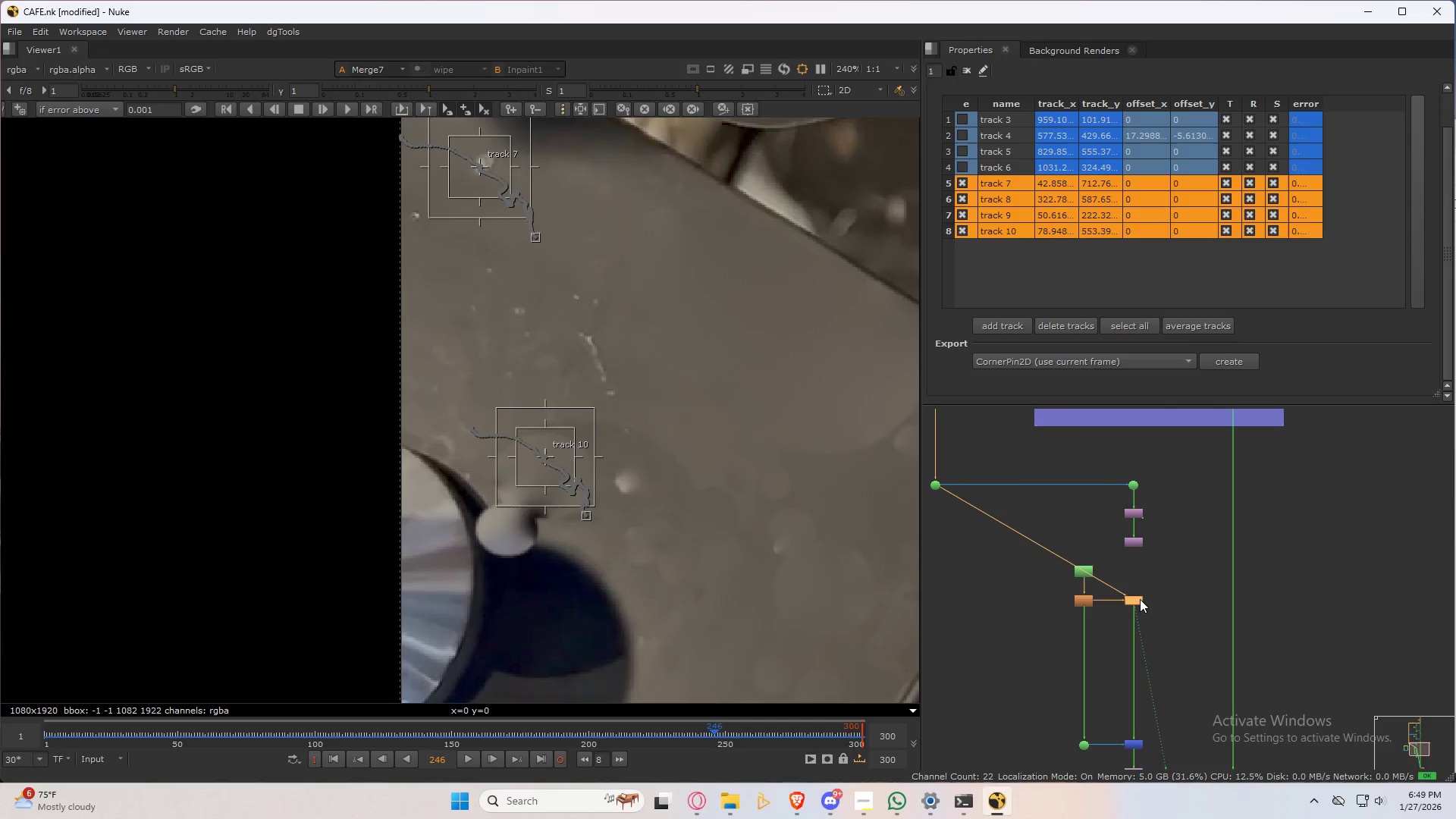 
key(1)
 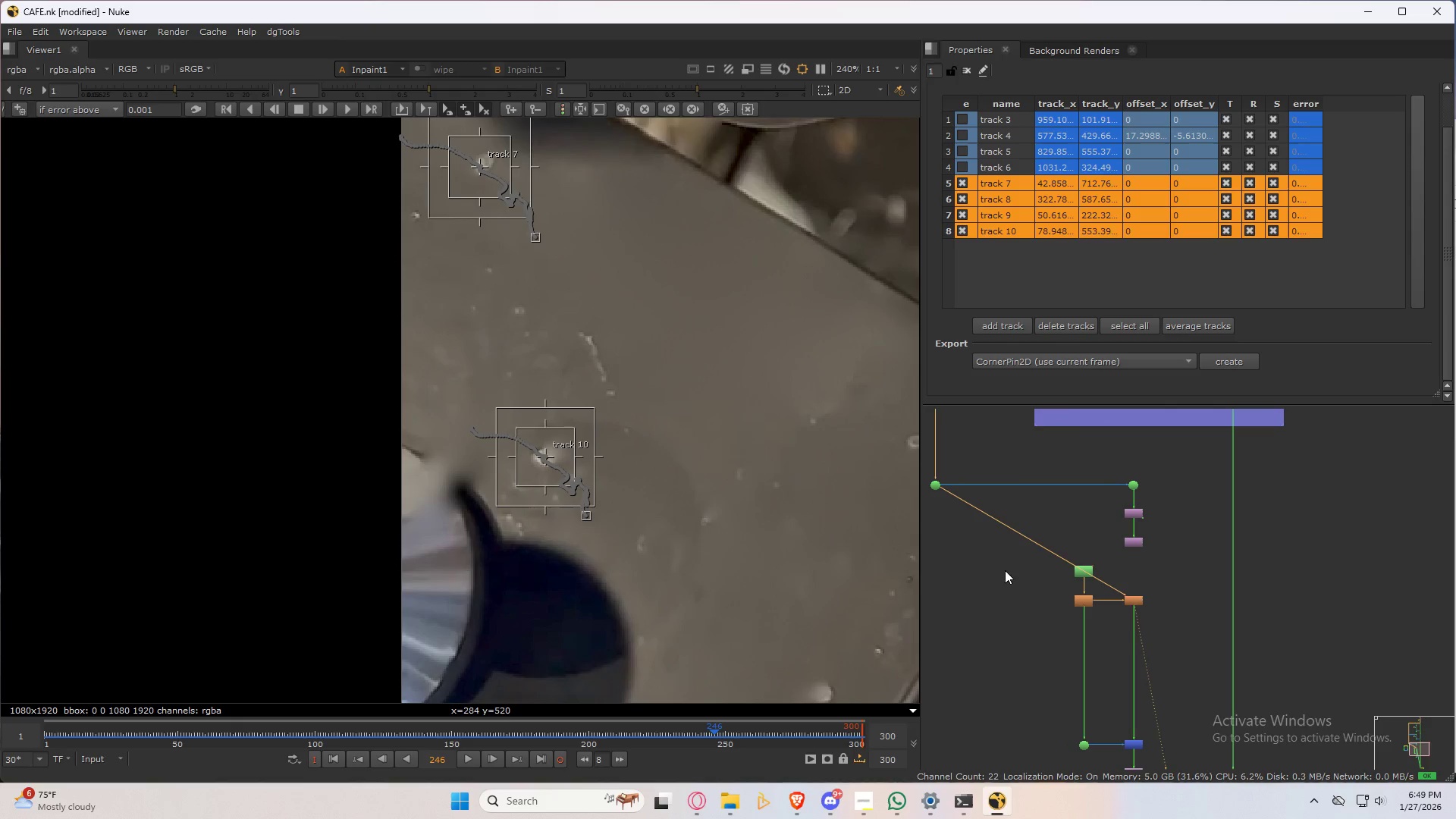 
scroll: coordinate [753, 560], scroll_direction: down, amount: 2.0
 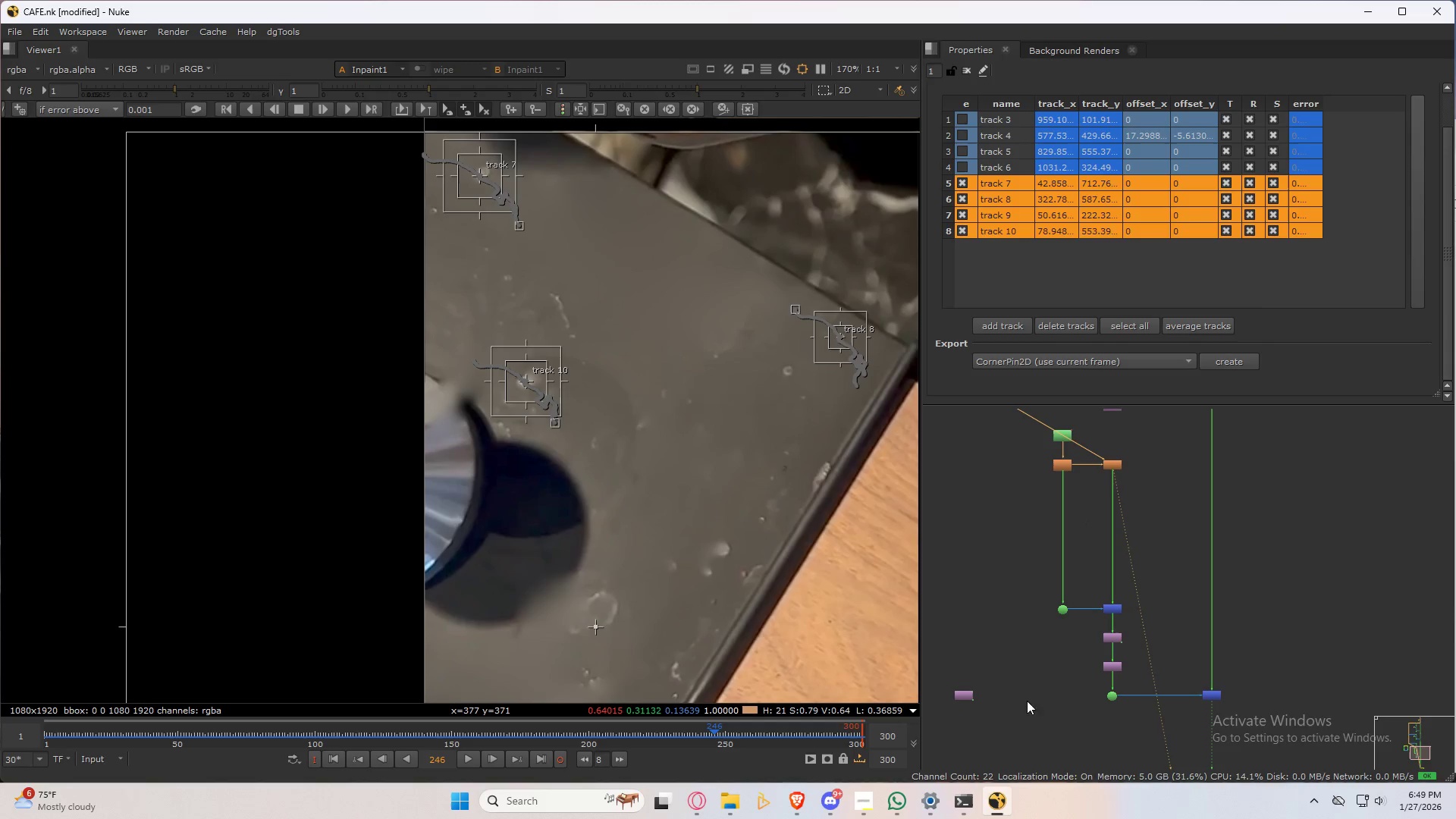 
left_click_drag(start_coordinate=[968, 697], to_coordinate=[1070, 639])
 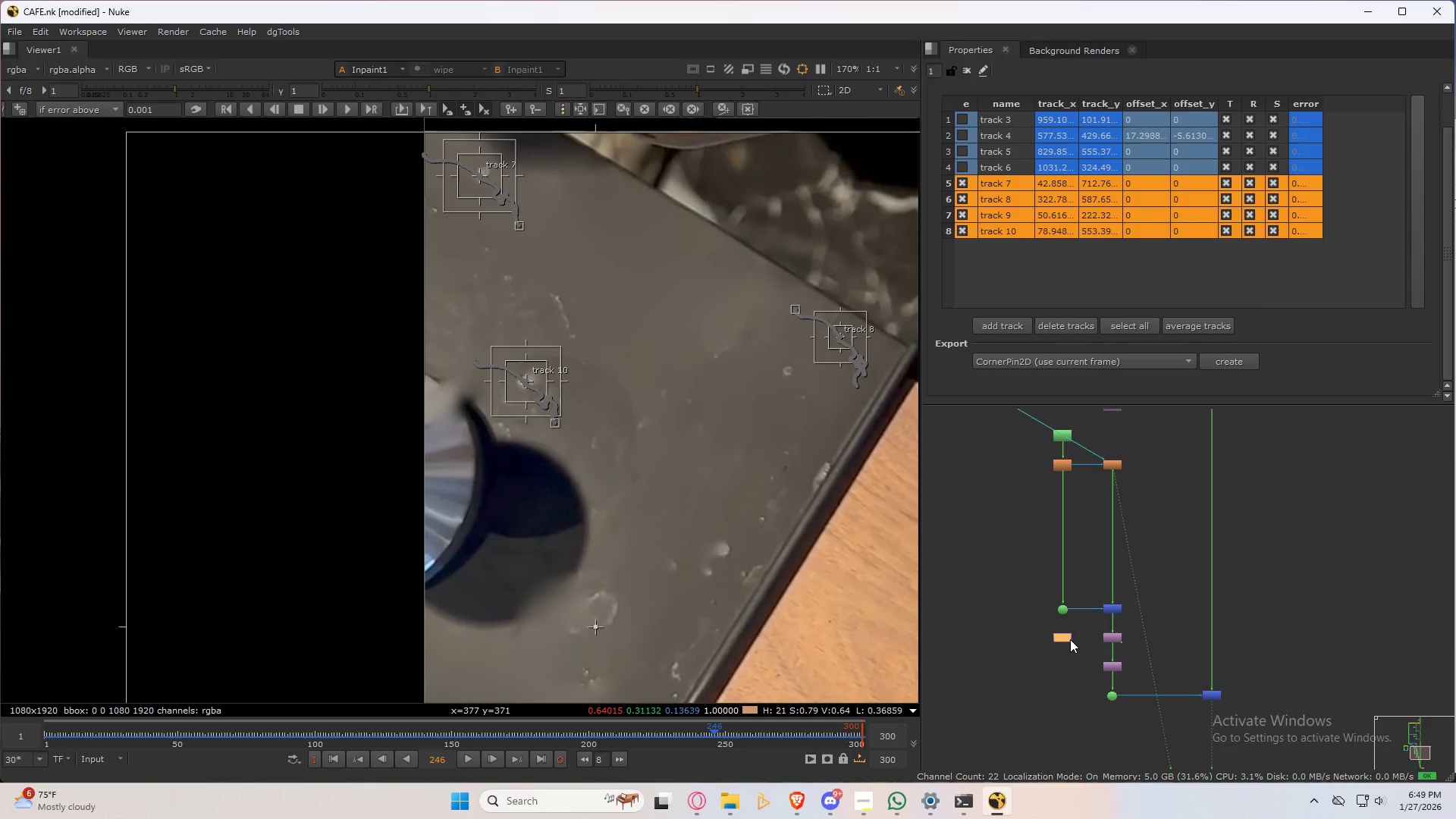 
left_click_drag(start_coordinate=[1070, 639], to_coordinate=[1117, 639])
 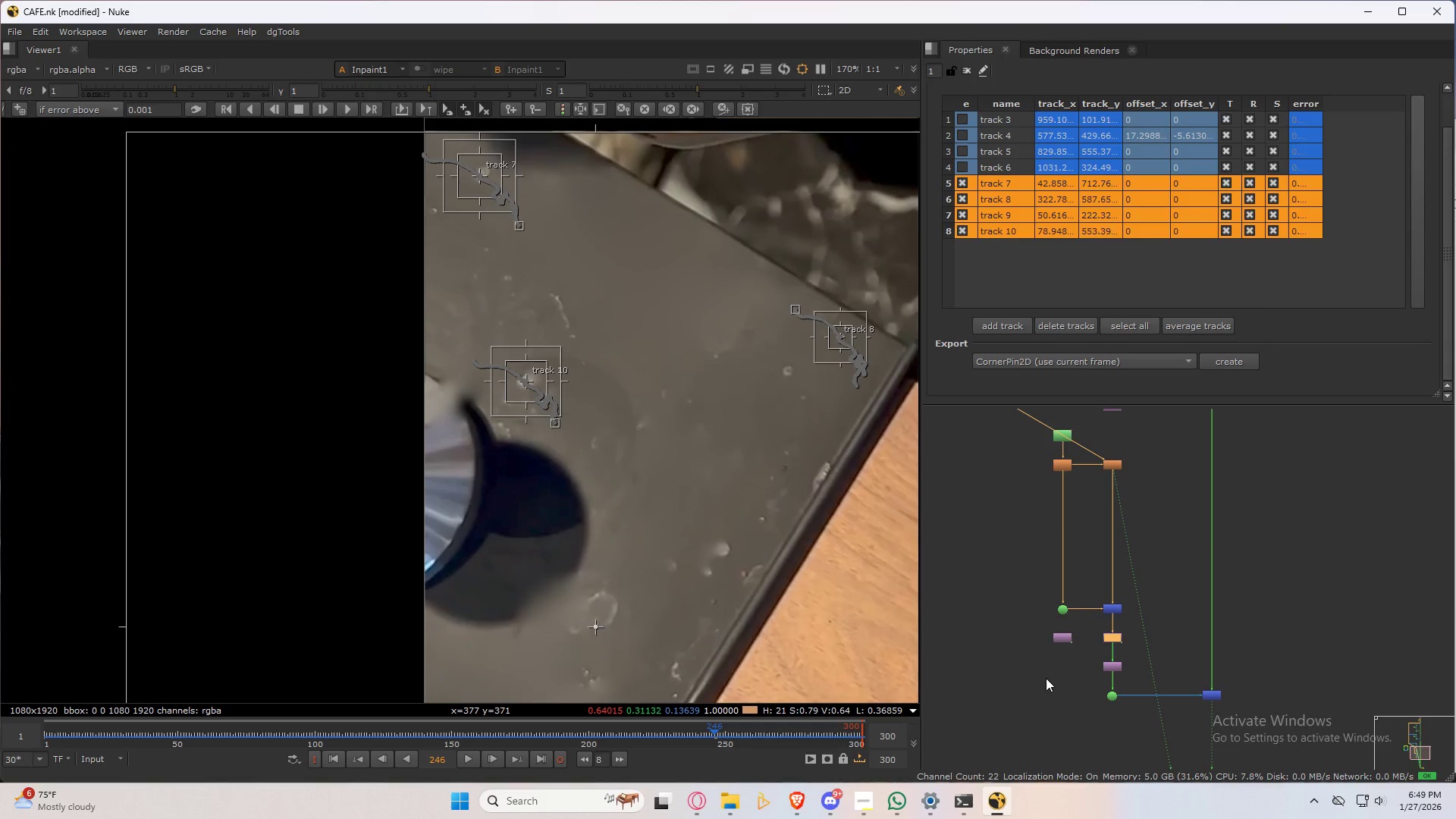 
hold_key(key=ShiftLeft, duration=0.7)
 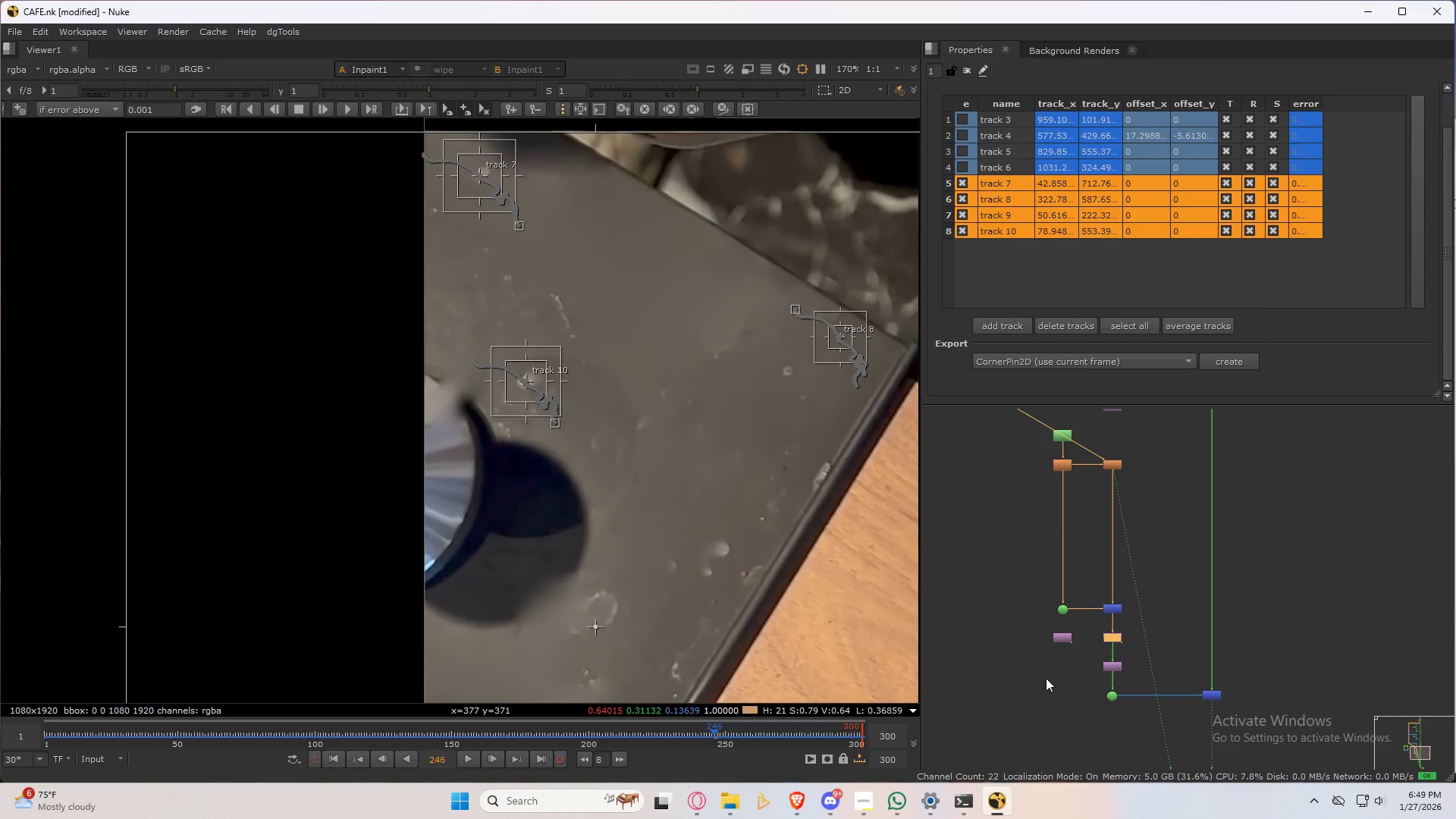 
hold_key(key=ControlLeft, duration=0.7)
 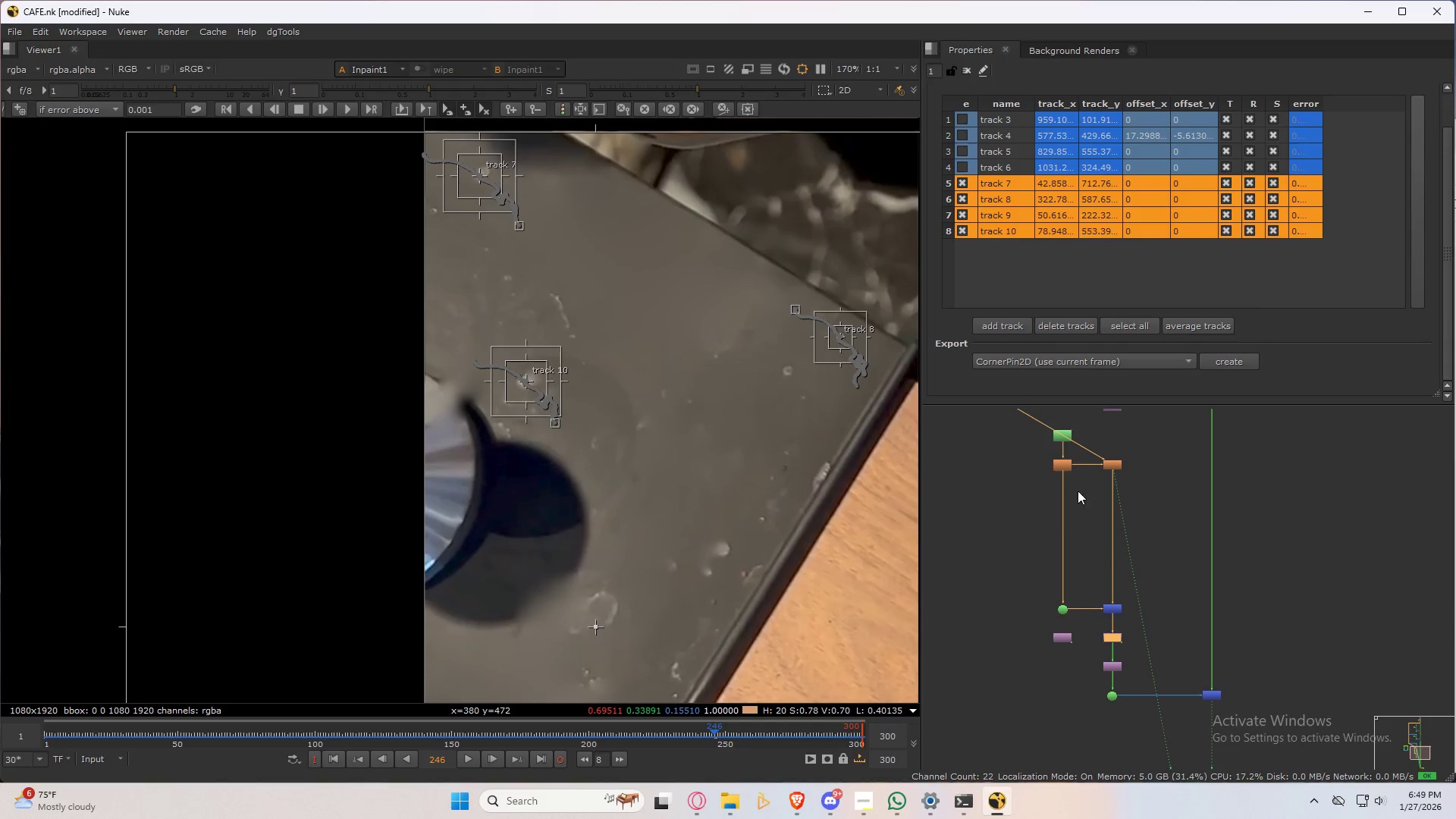 
double_click([1066, 437])
 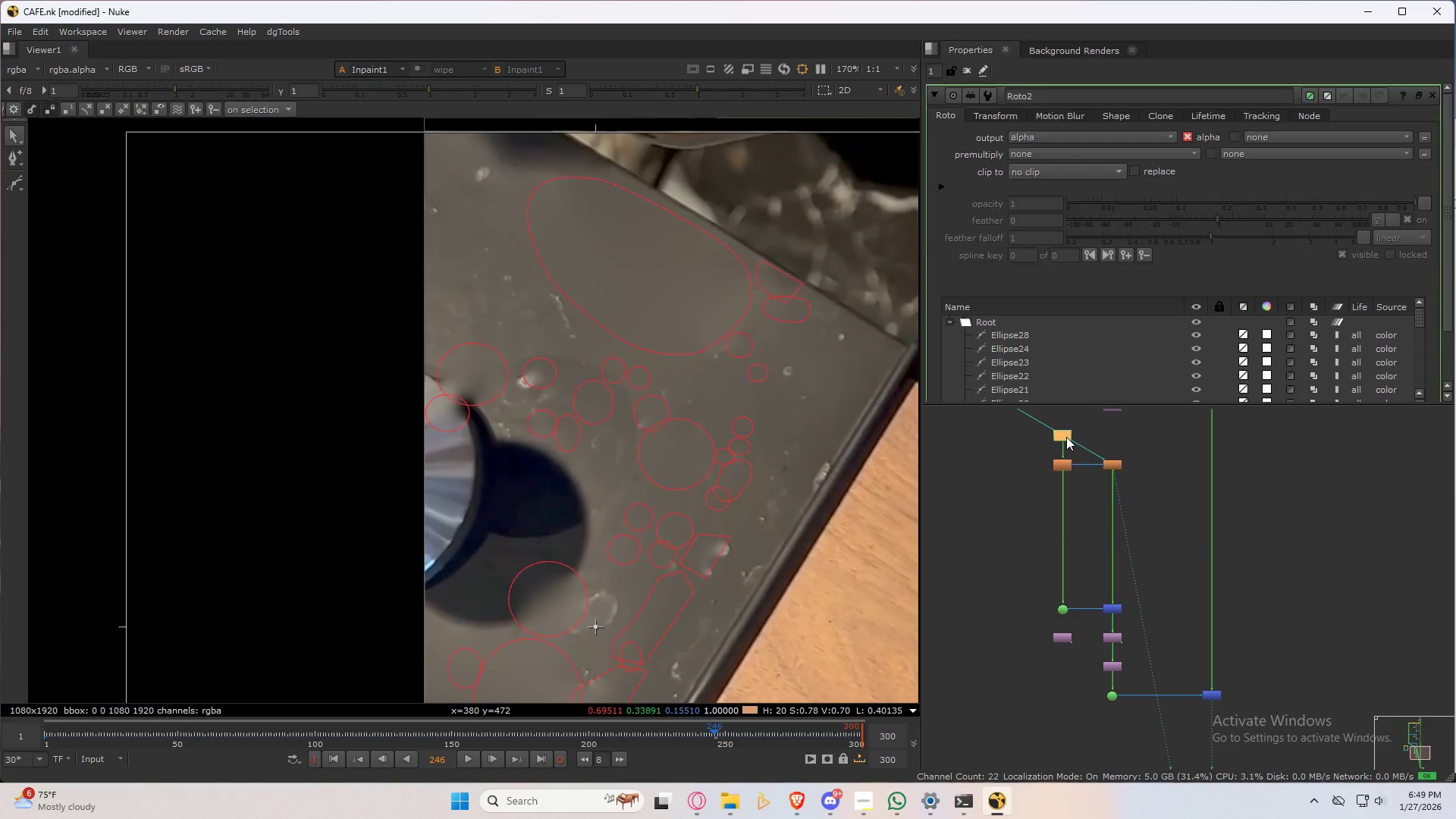 
triple_click([1066, 437])
 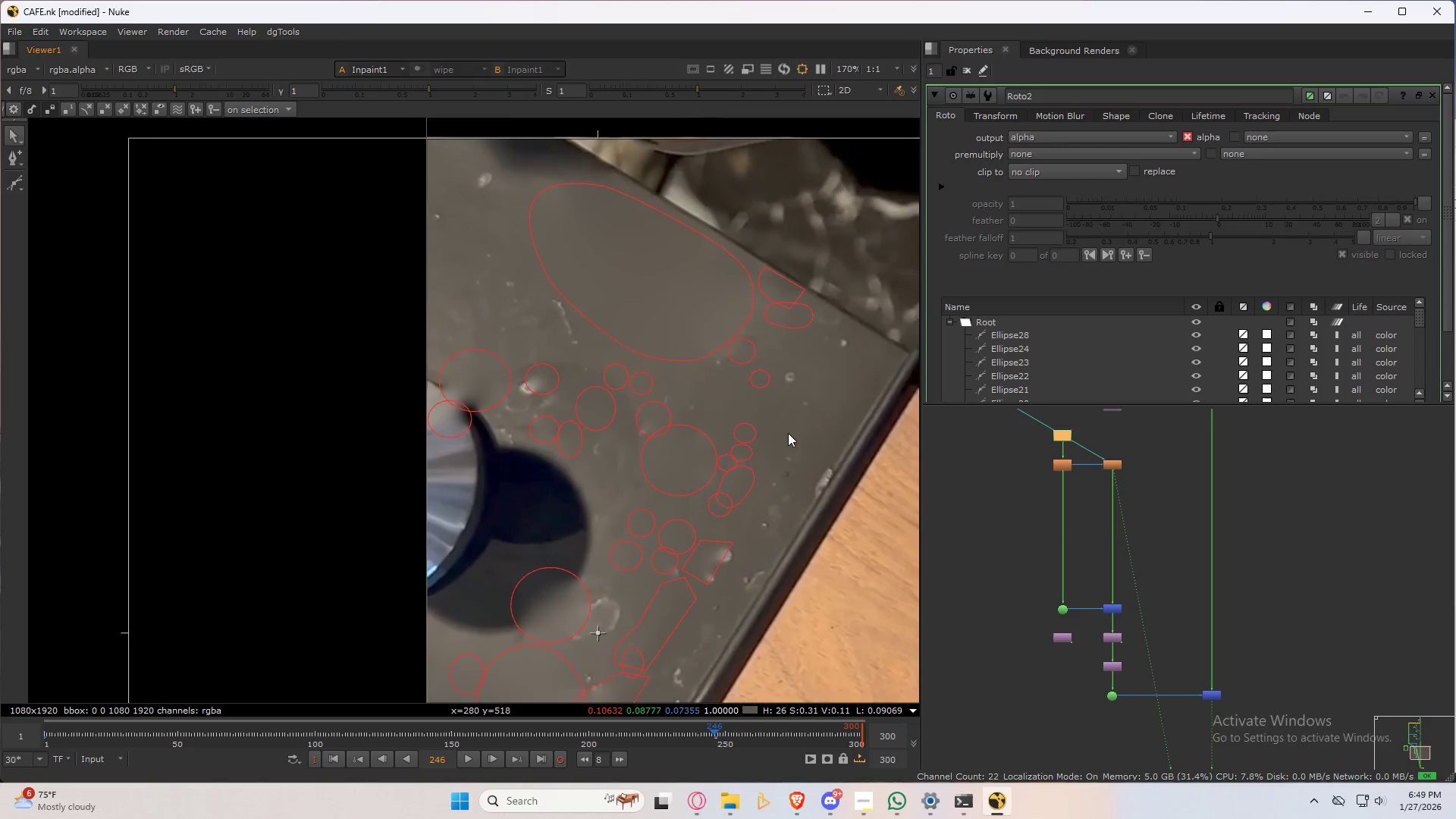 
key(3)
 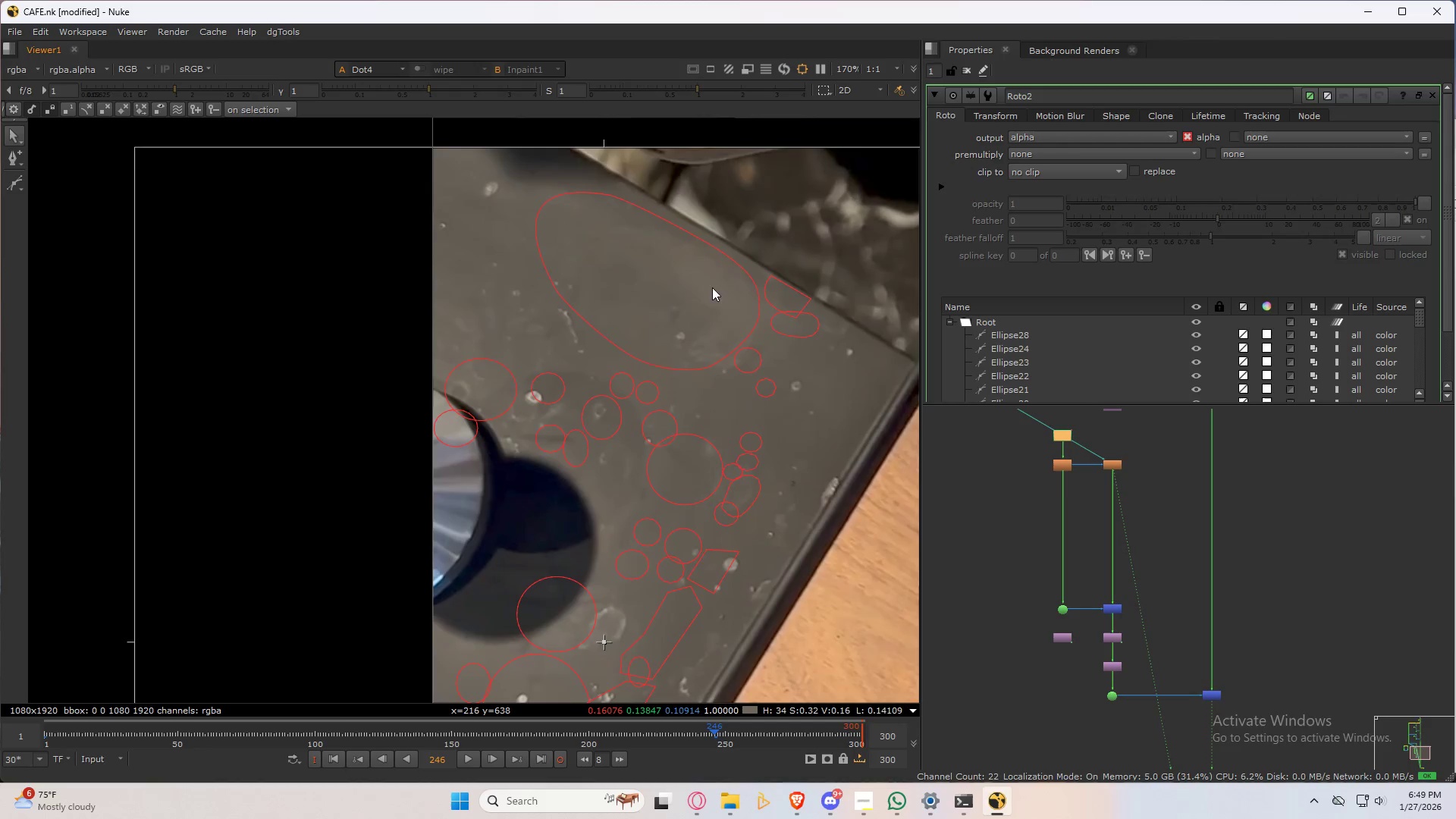 
scroll: coordinate [814, 289], scroll_direction: up, amount: 5.0
 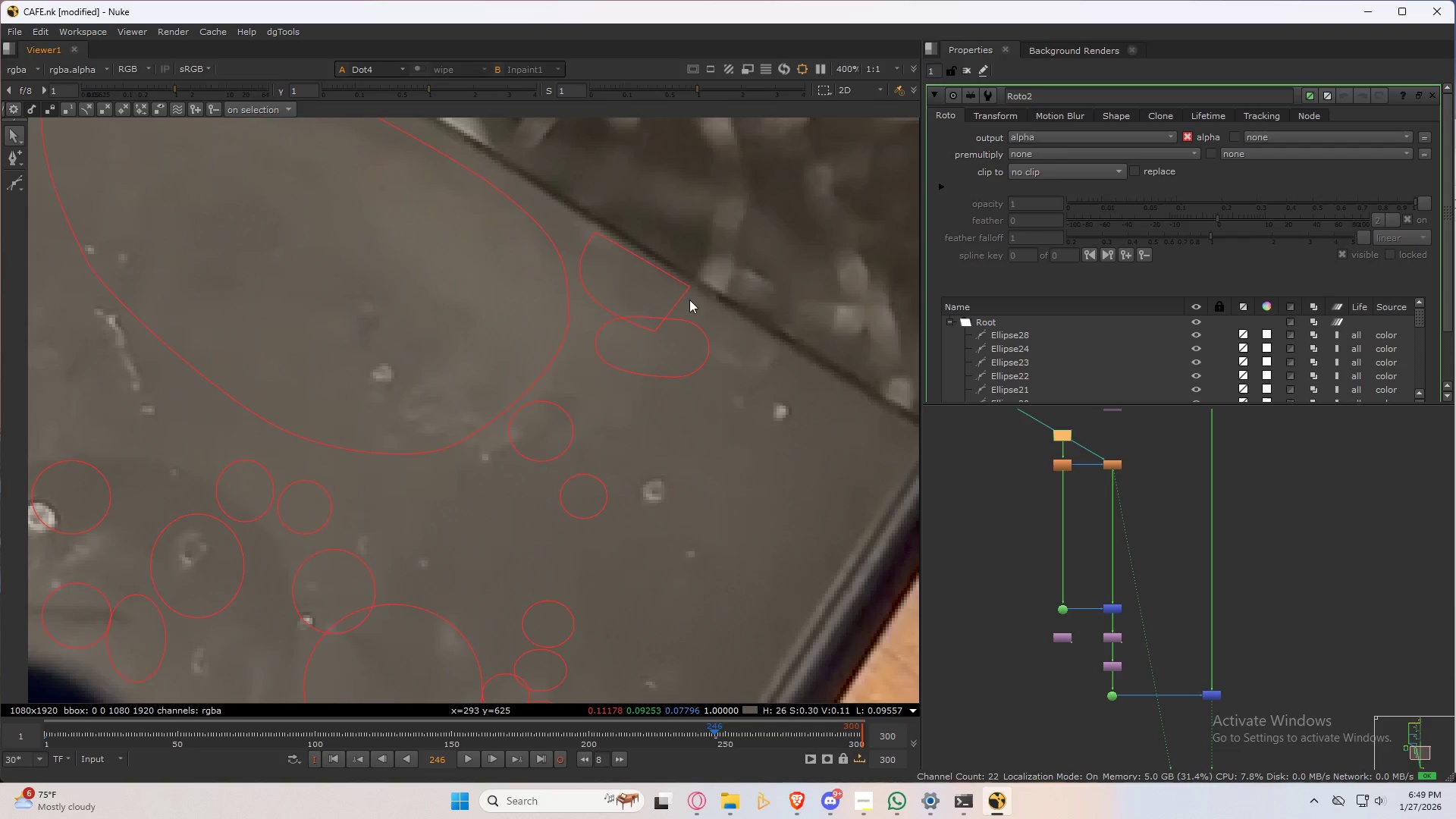 
left_click([684, 293])
 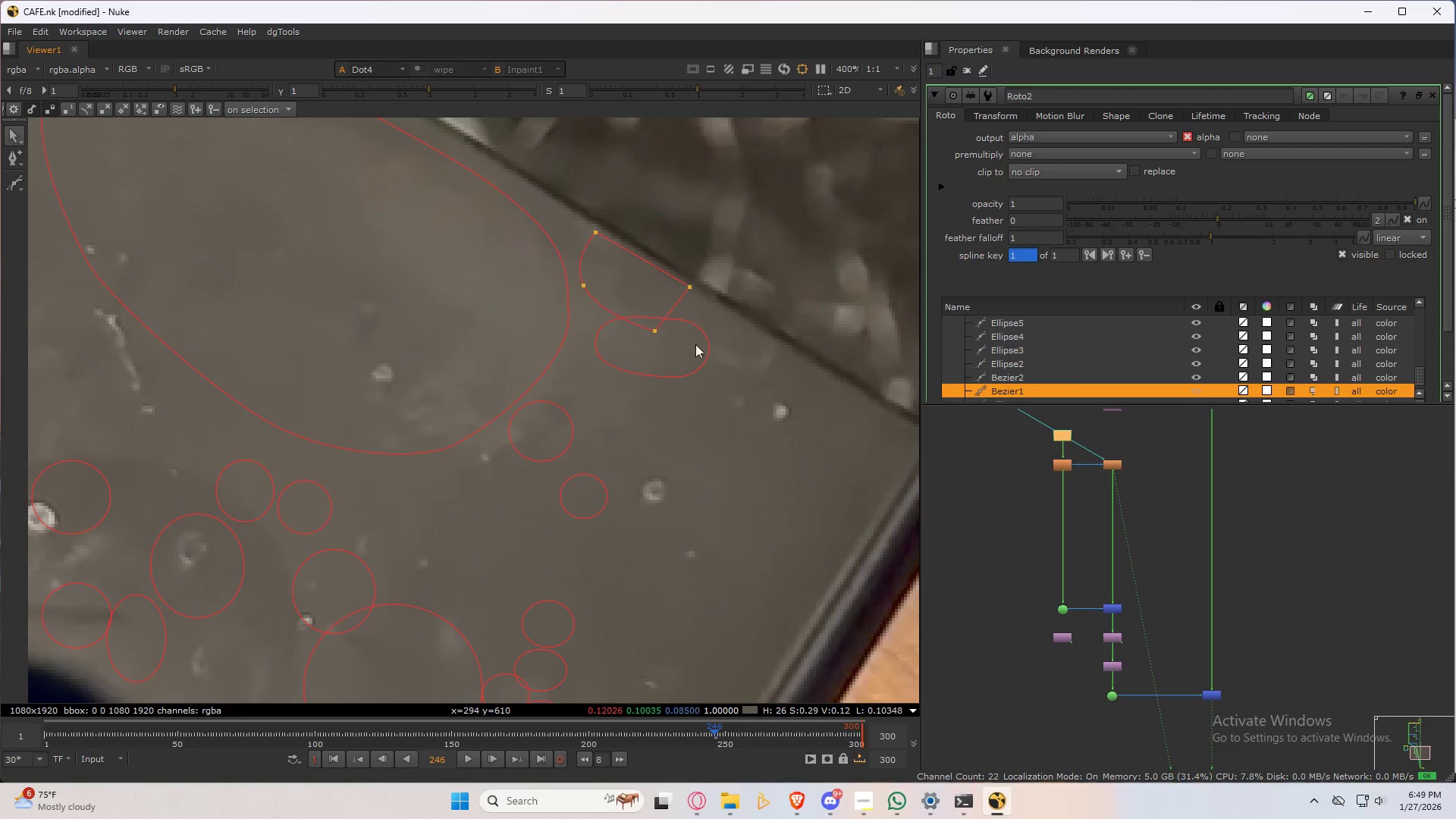 
hold_key(key=ShiftLeft, duration=0.36)
double_click([702, 356])
 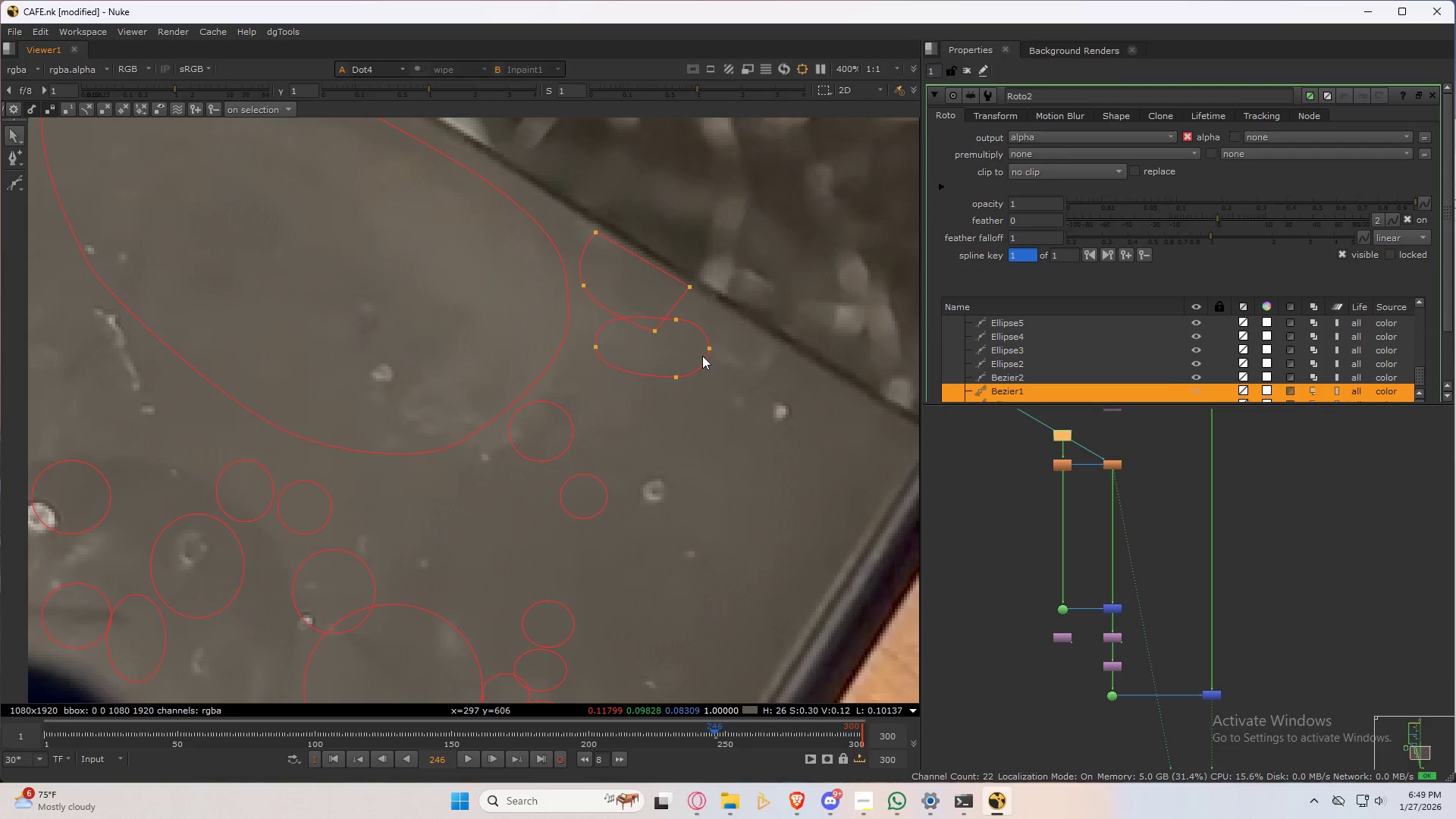 
key(Control+ControlLeft)
 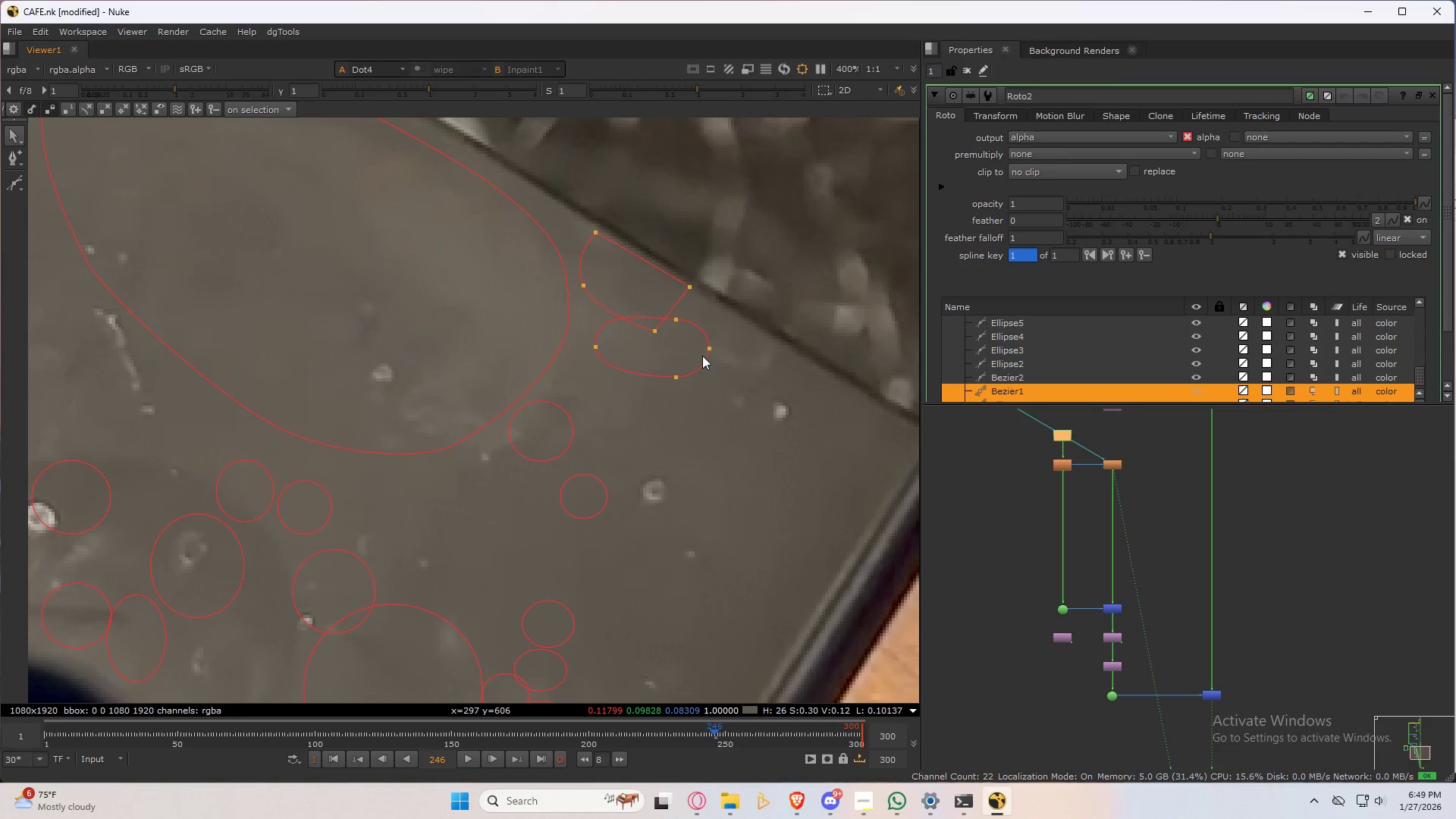 
key(Control+A)
 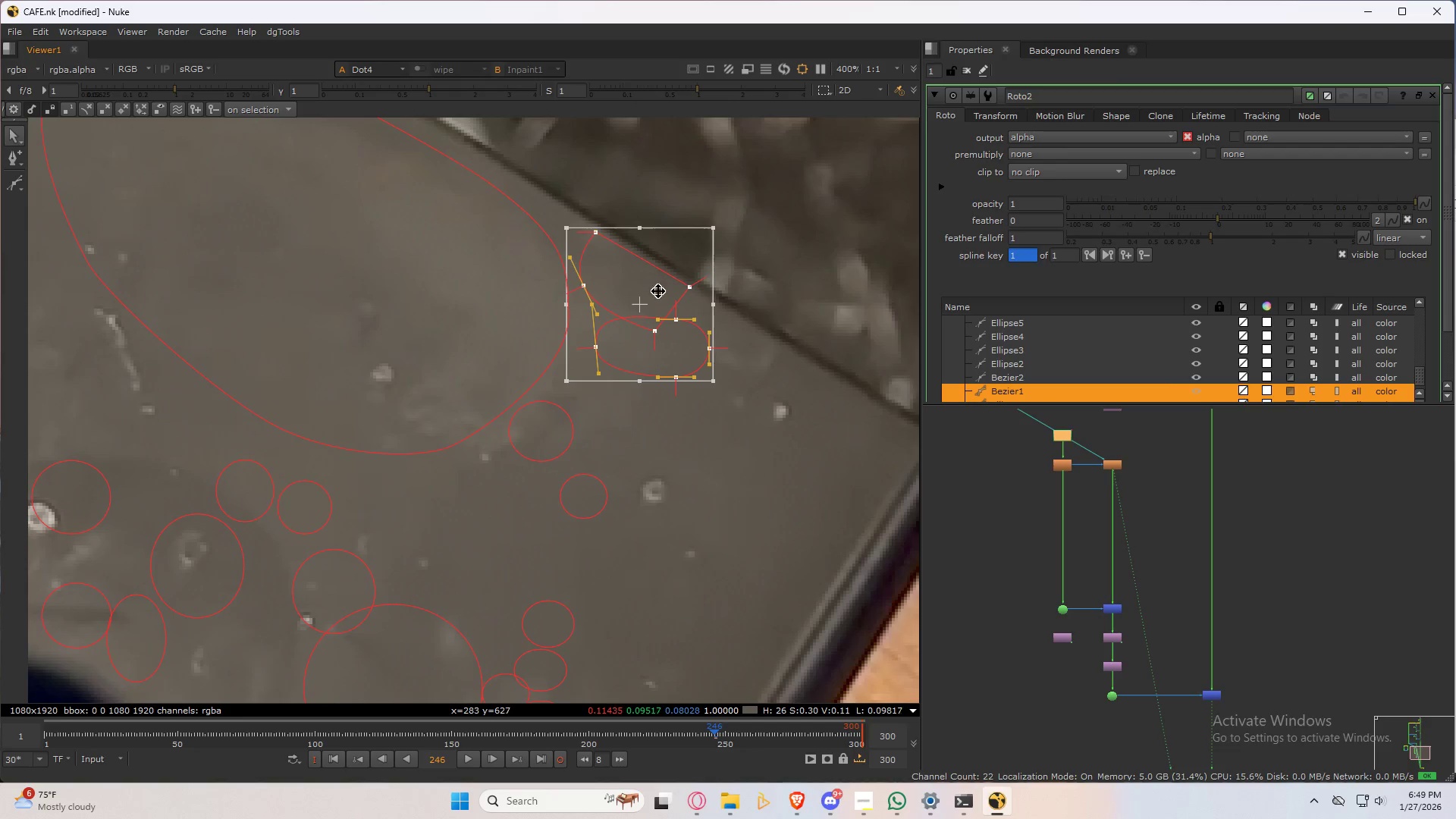 
left_click_drag(start_coordinate=[642, 292], to_coordinate=[750, 357])
 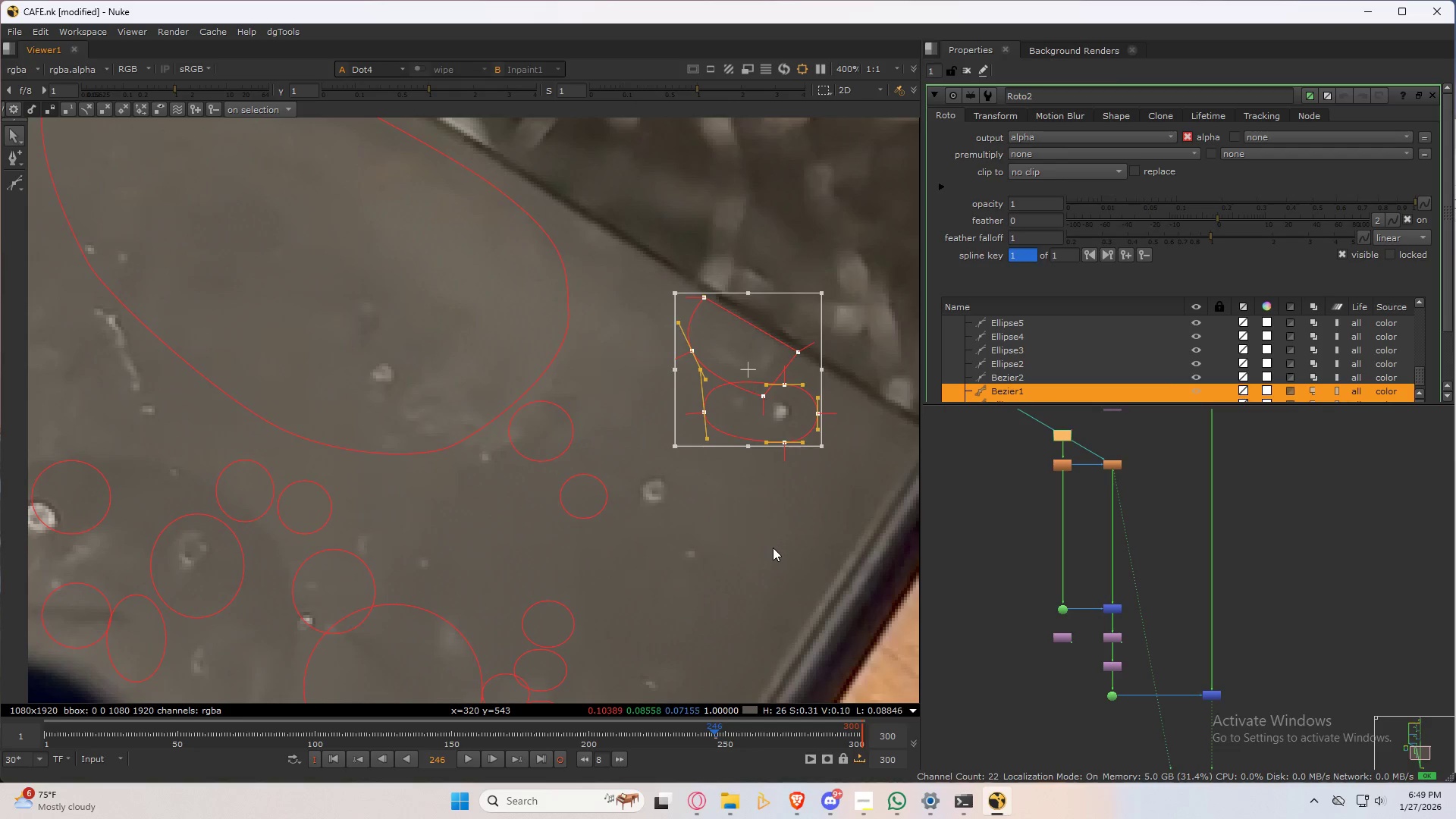 
left_click([773, 548])
 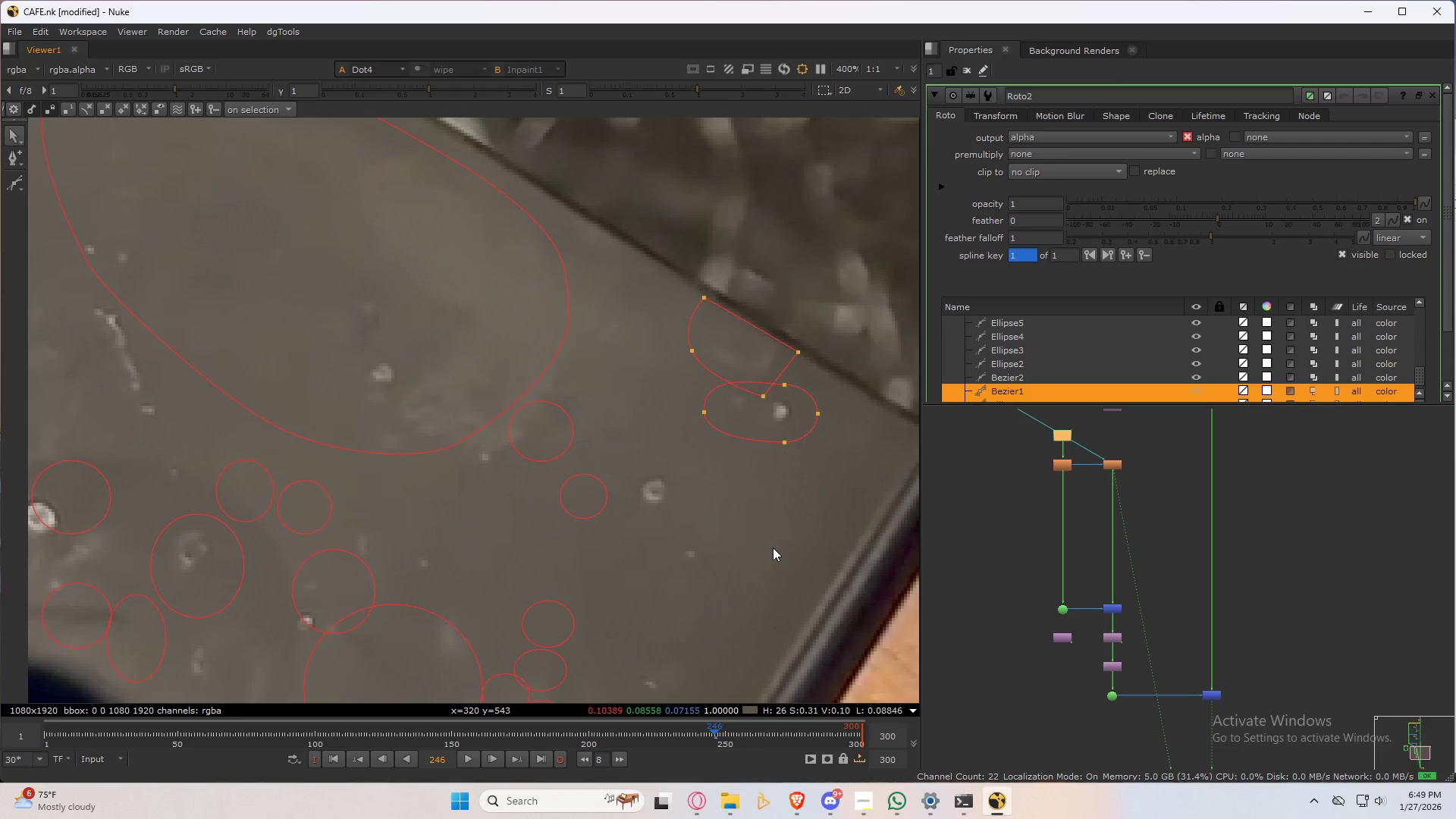 
type(23)
 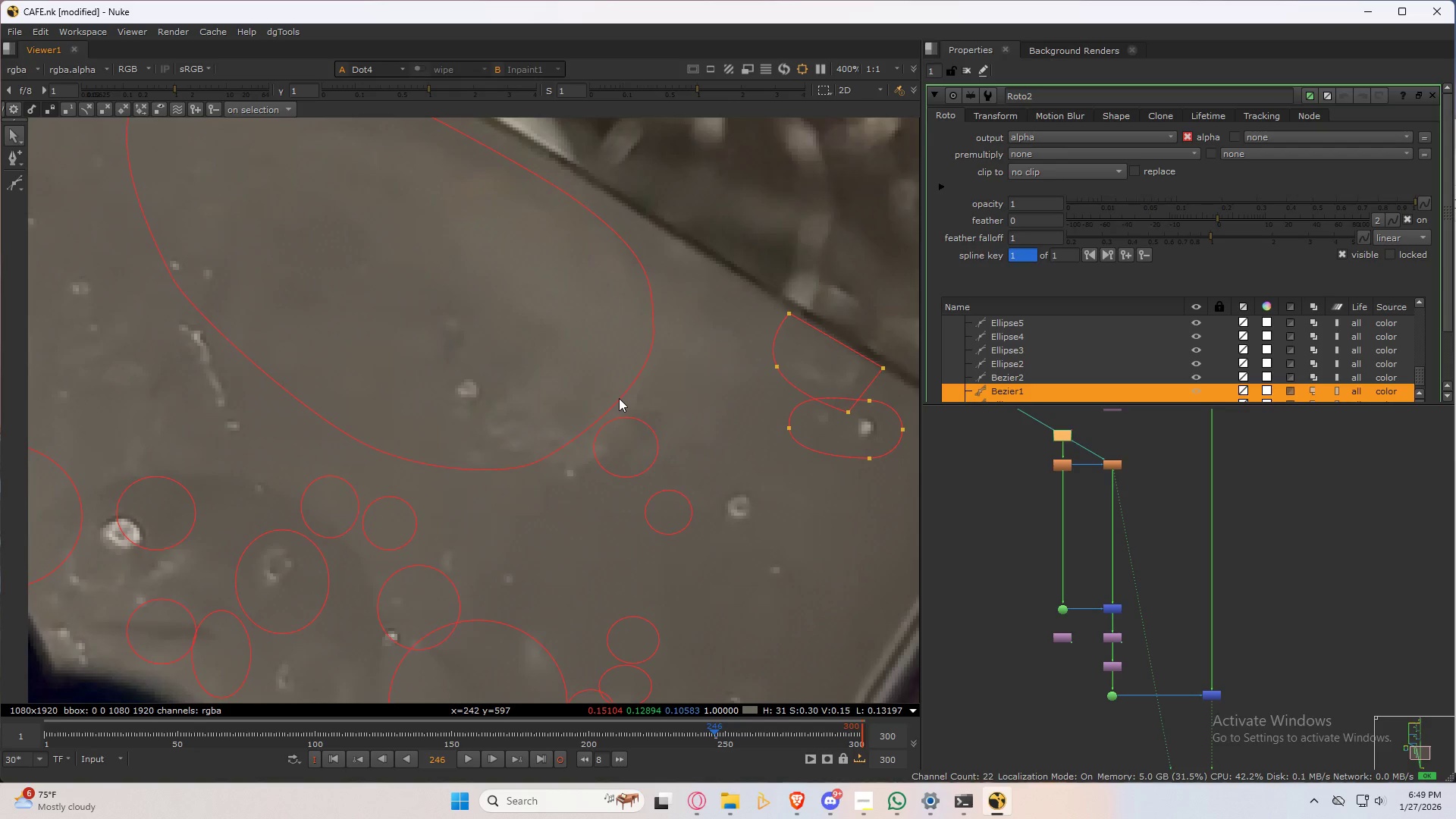 
left_click([618, 394])
 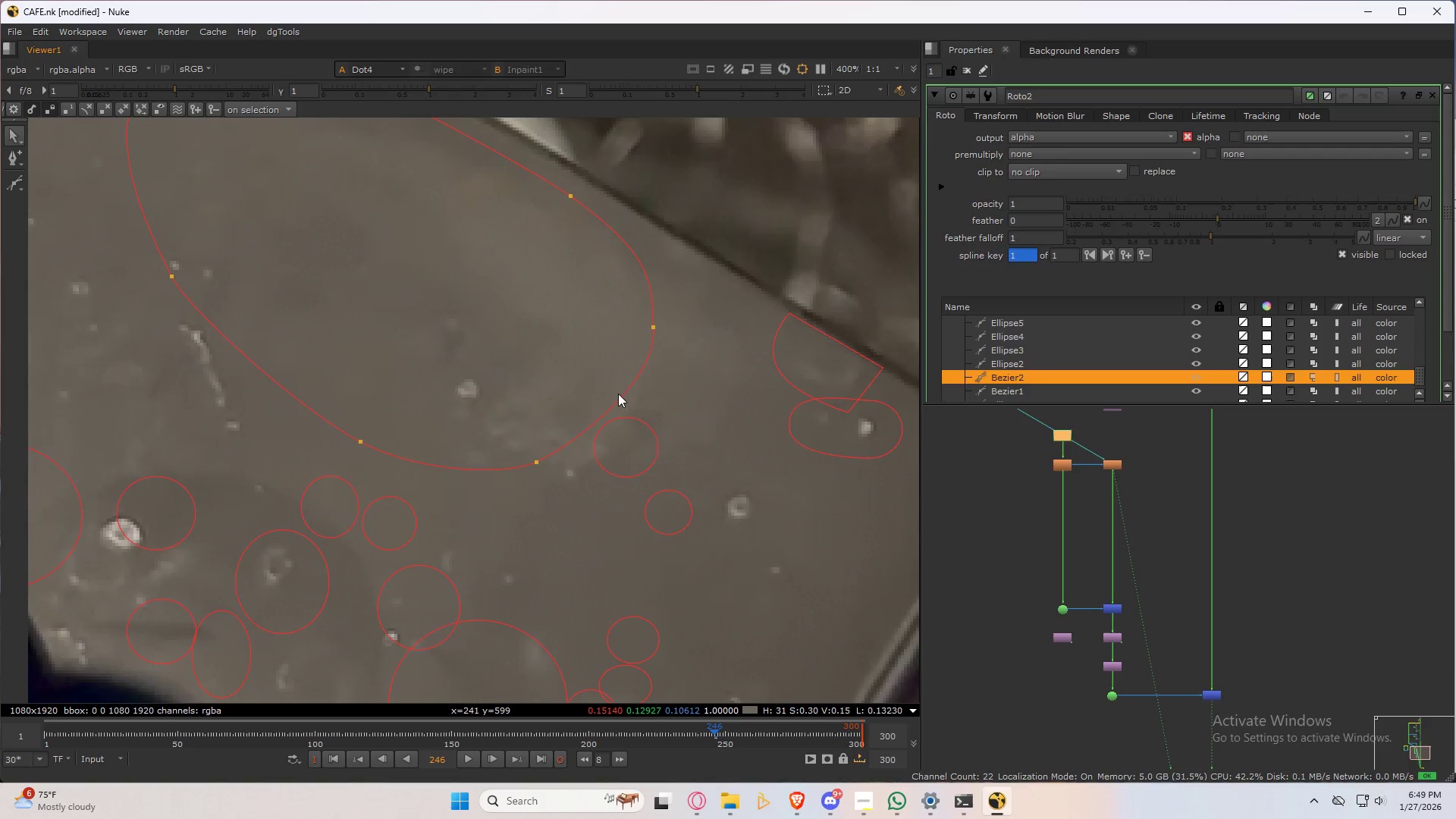 
key(Control+ControlLeft)
 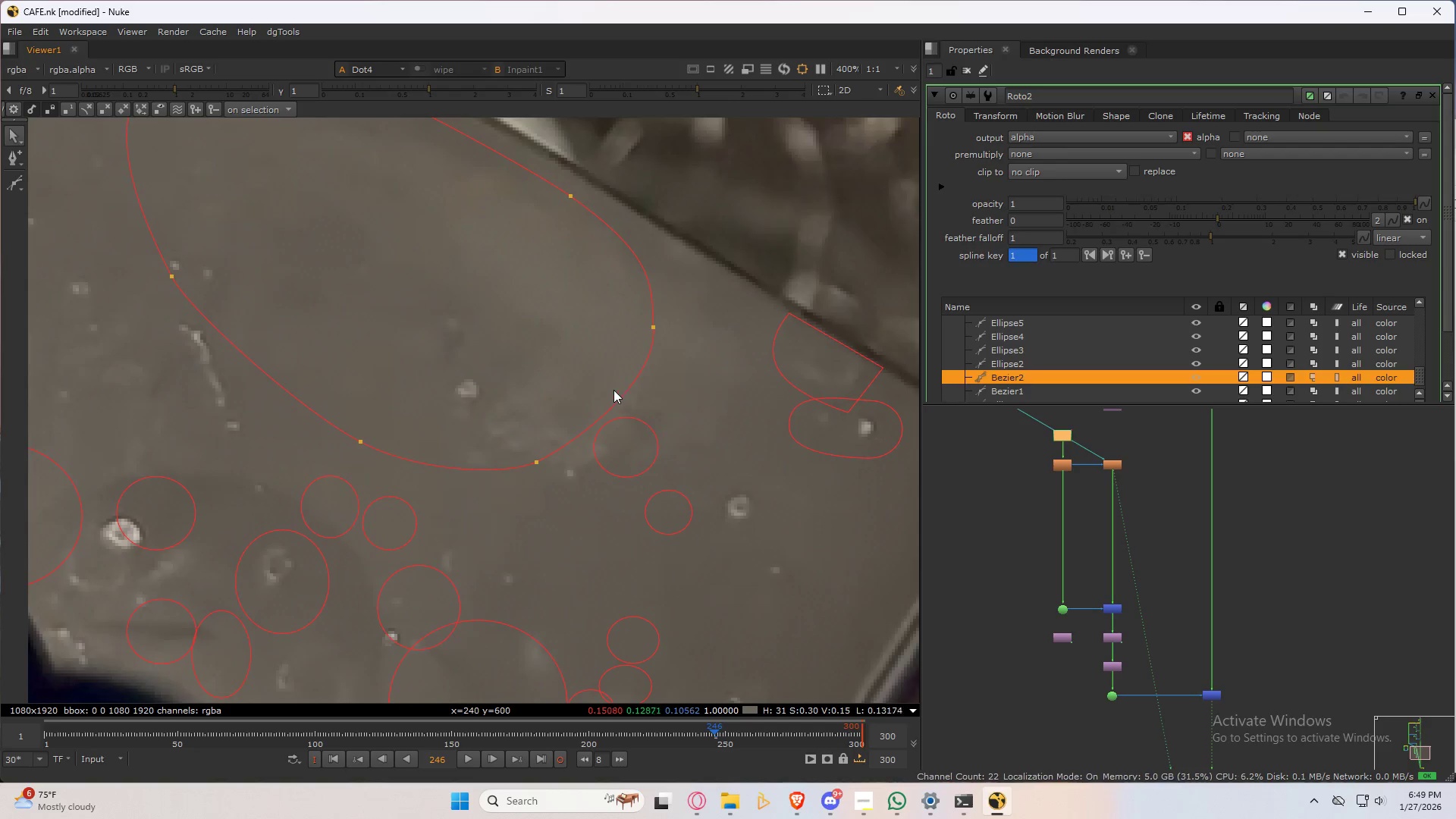 
key(Control+A)
 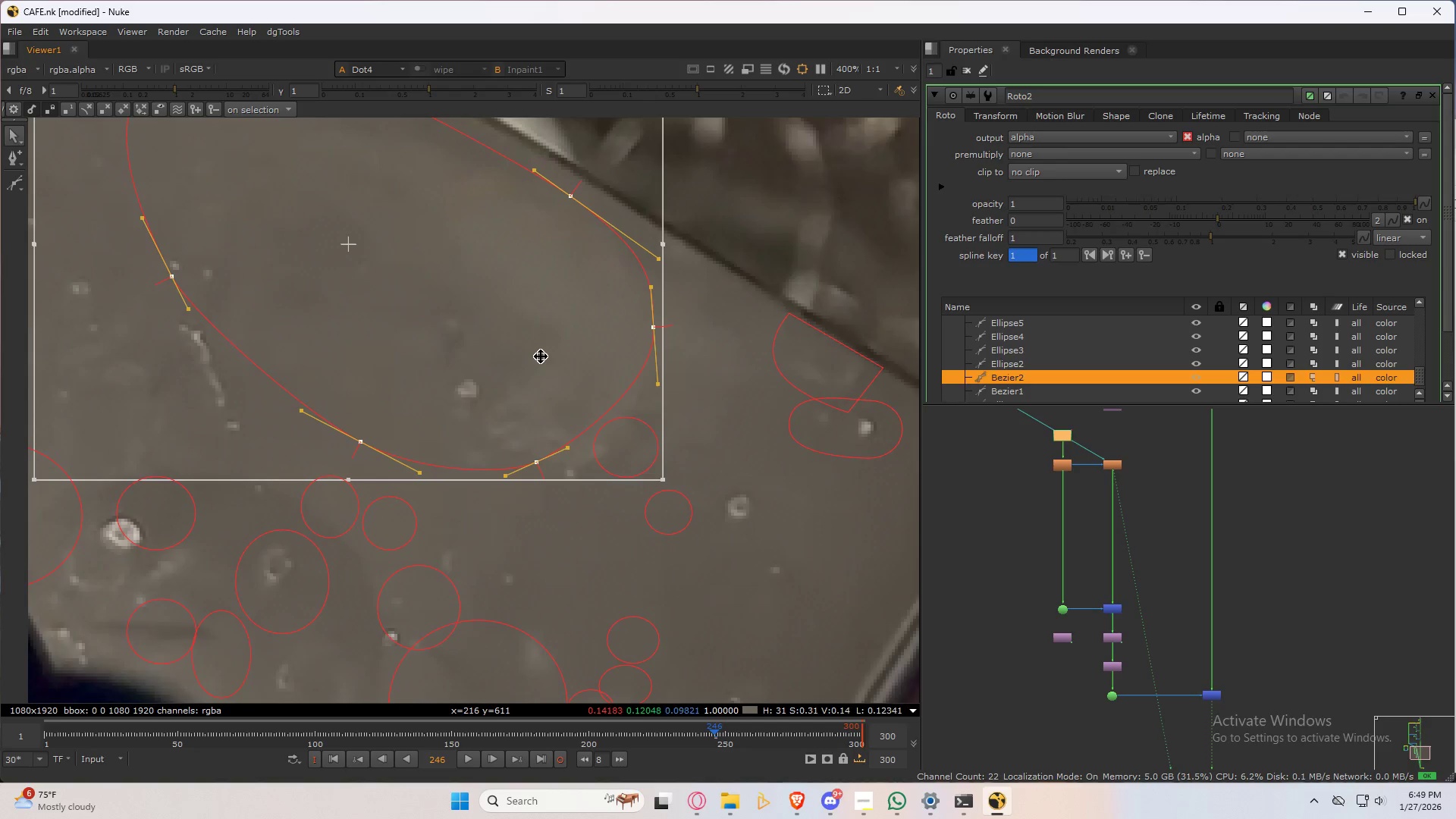 
left_click_drag(start_coordinate=[541, 356], to_coordinate=[596, 394])
 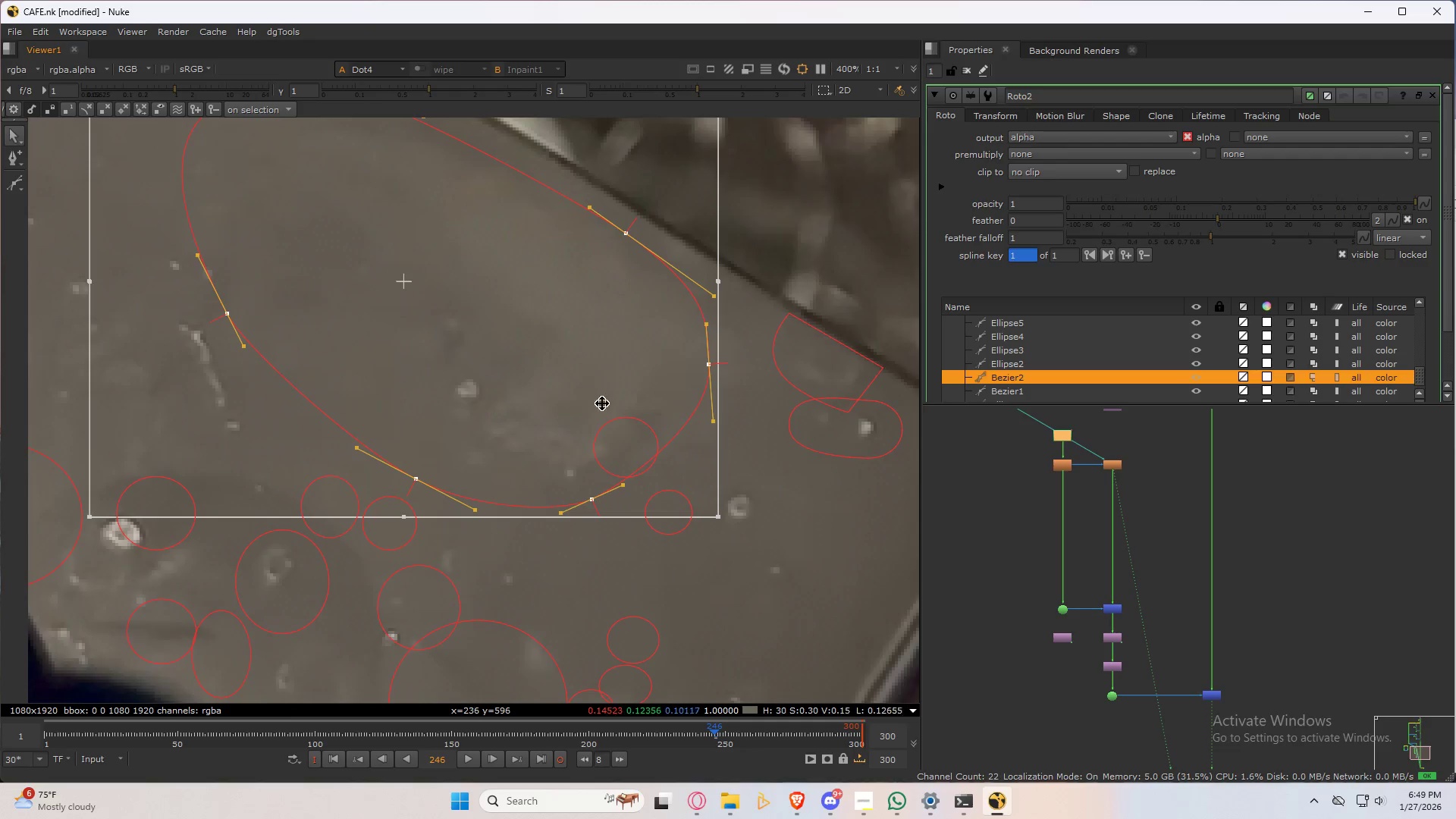 
type(2q)
 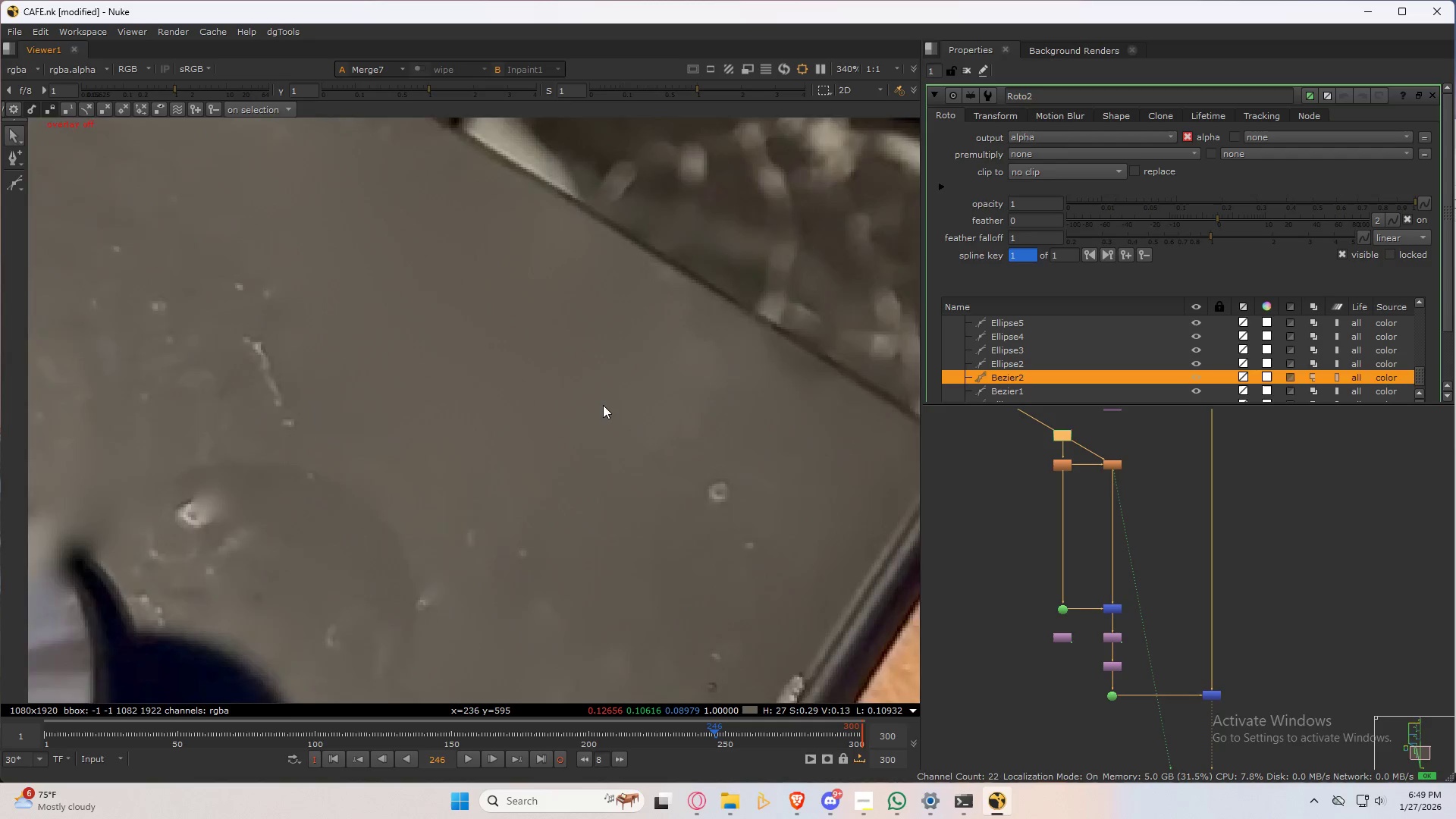 
scroll: coordinate [632, 512], scroll_direction: down, amount: 4.0
 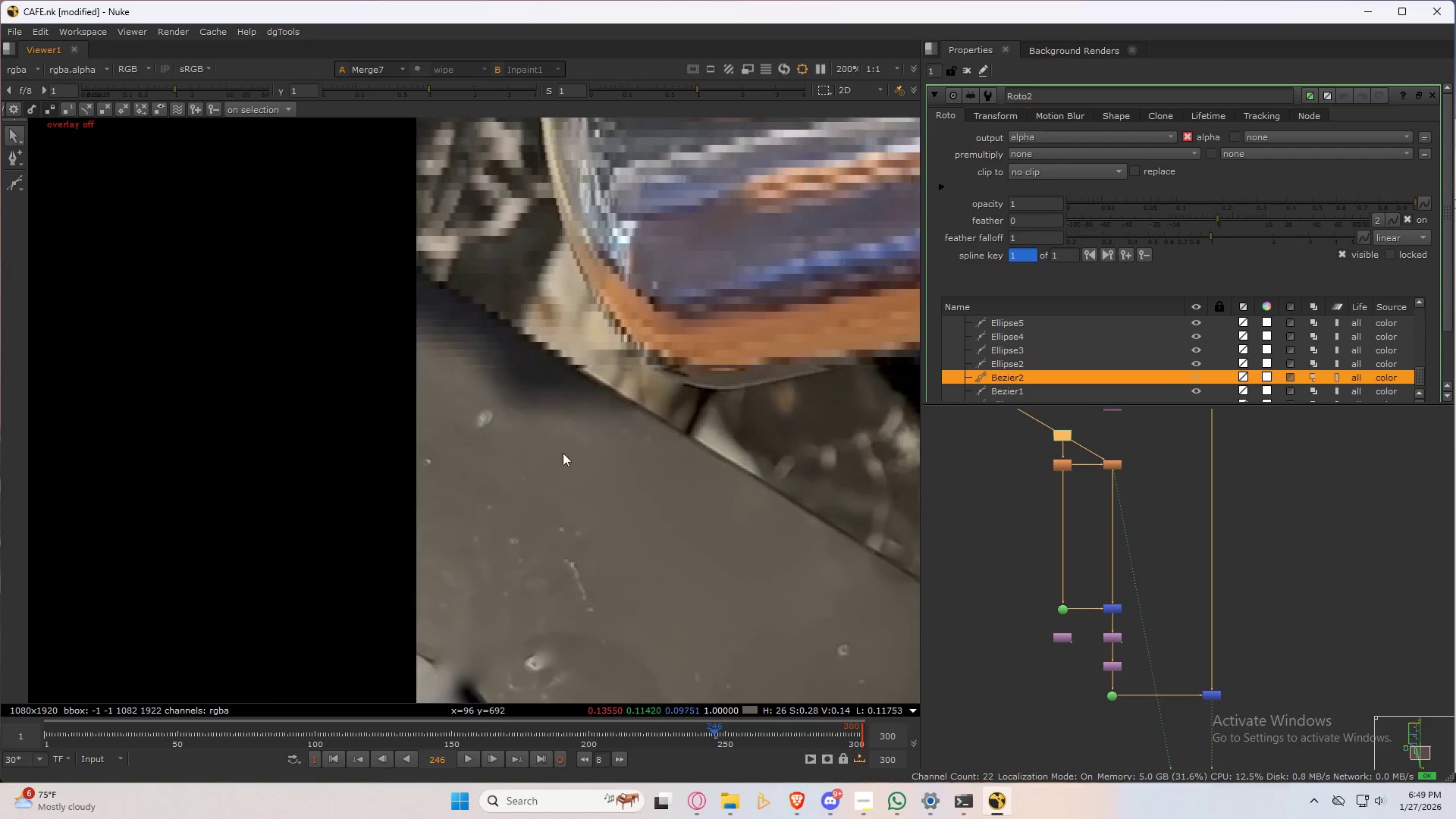 
key(Q)
 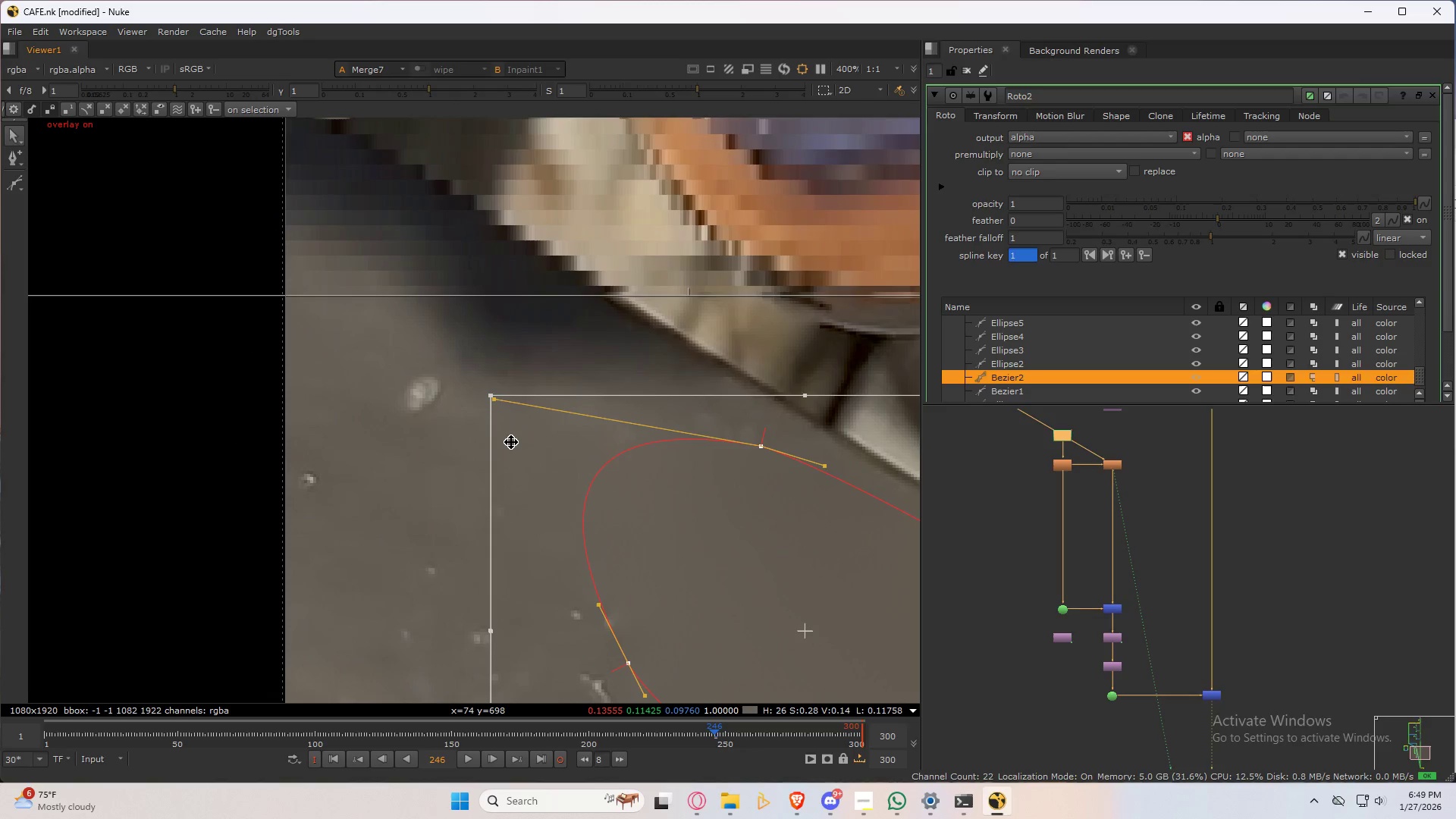 
scroll: coordinate [547, 443], scroll_direction: up, amount: 4.0
 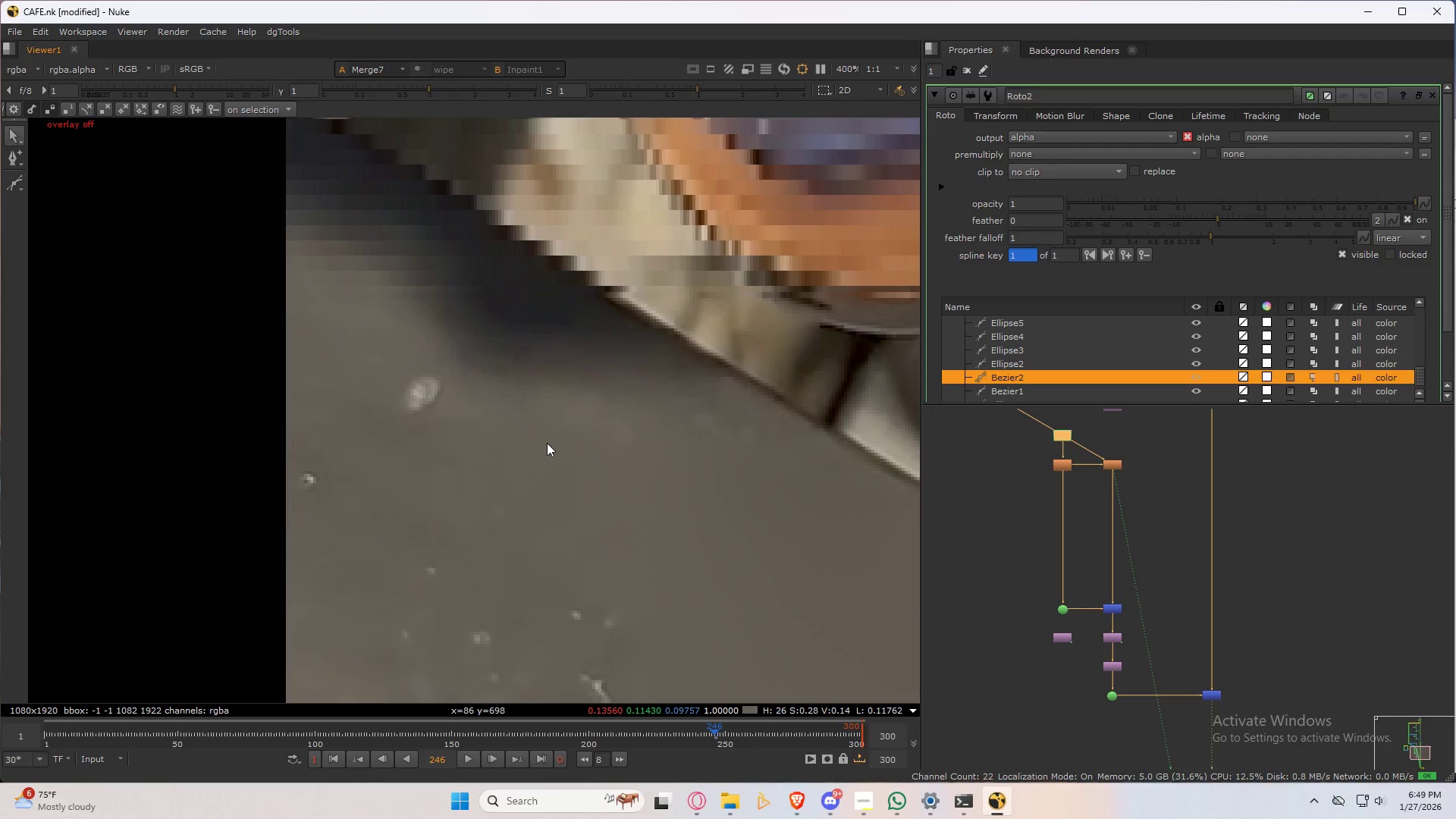 
type(32)
 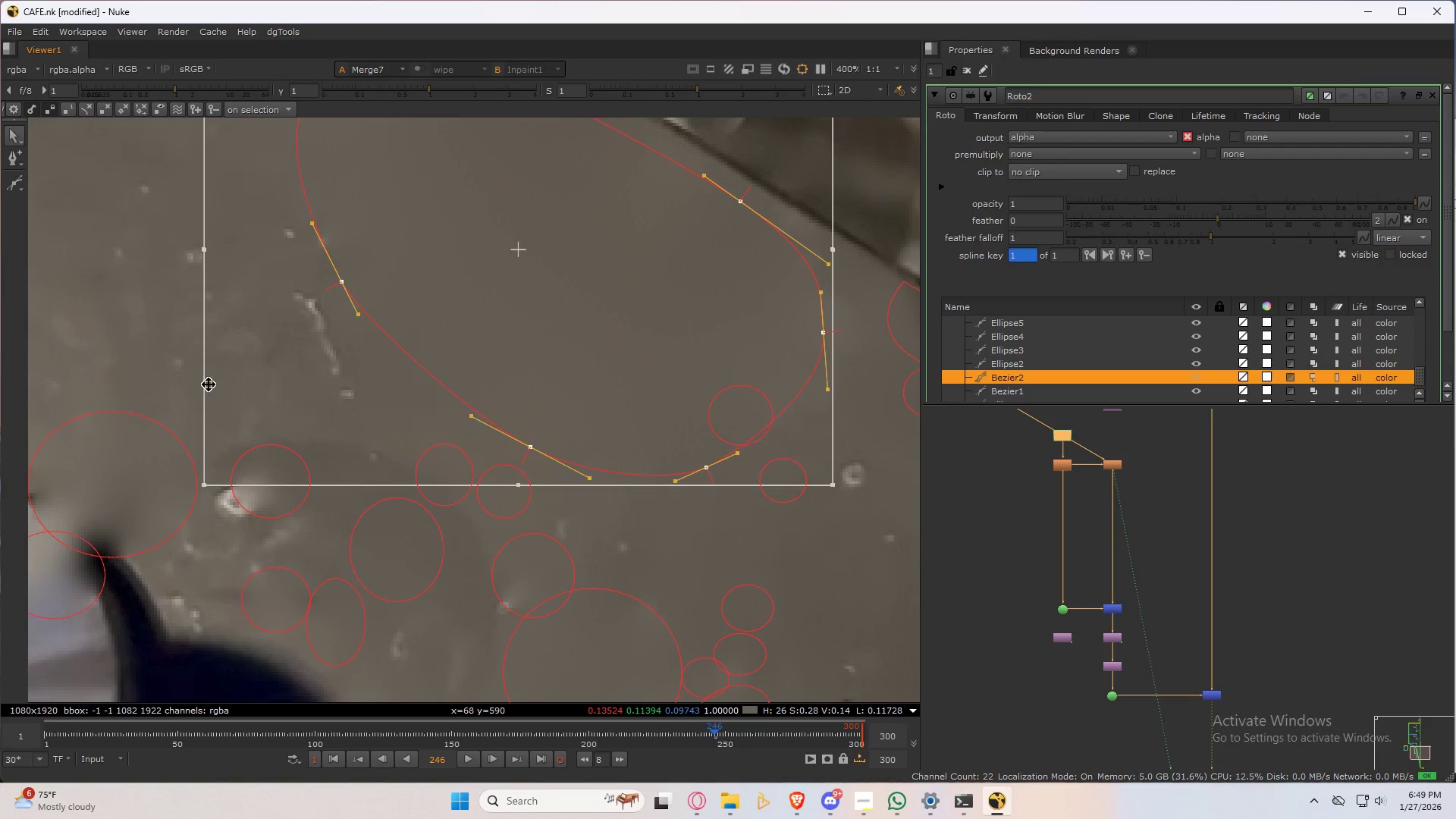 
left_click([285, 282])
 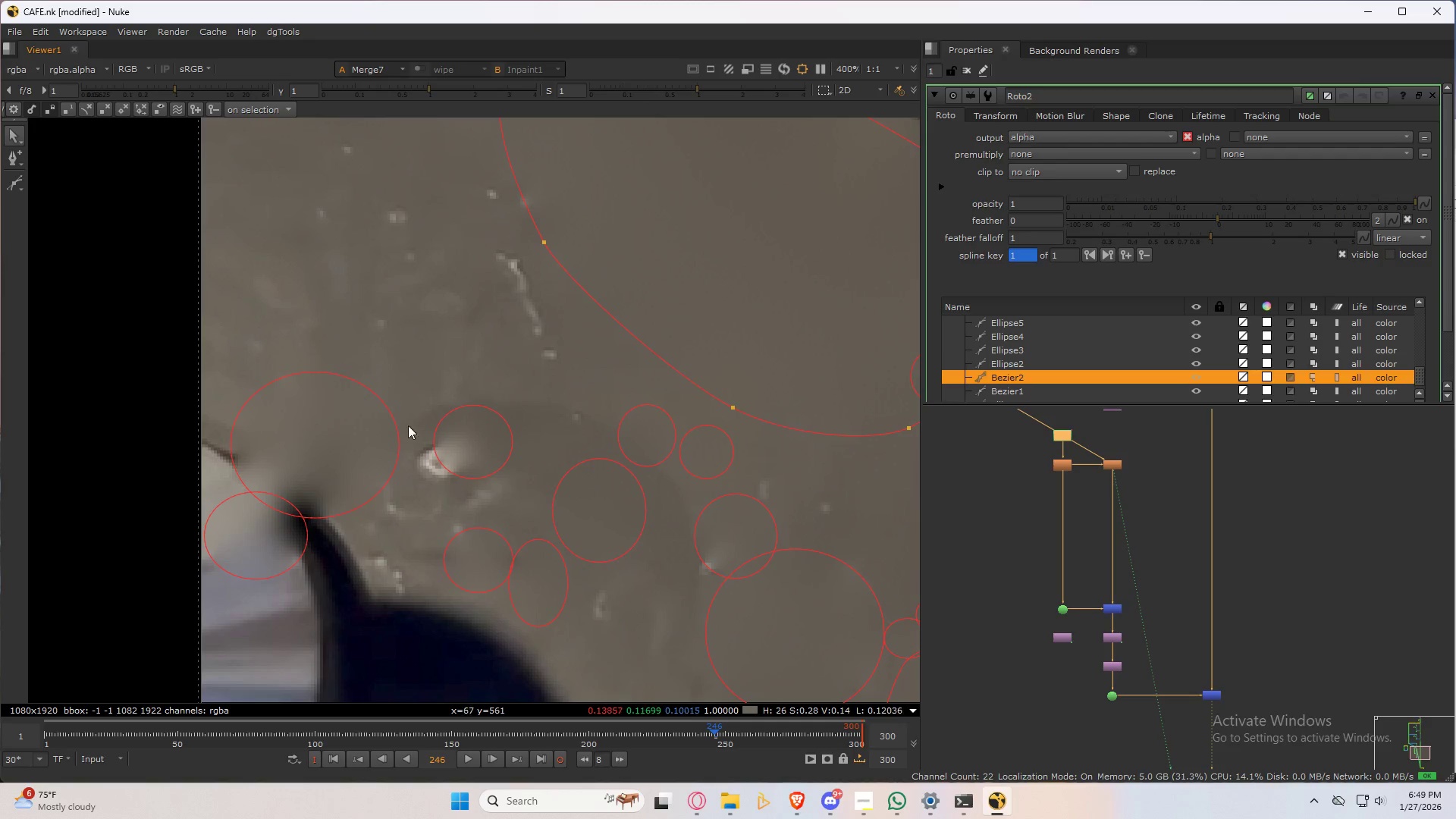 
left_click([423, 325])
 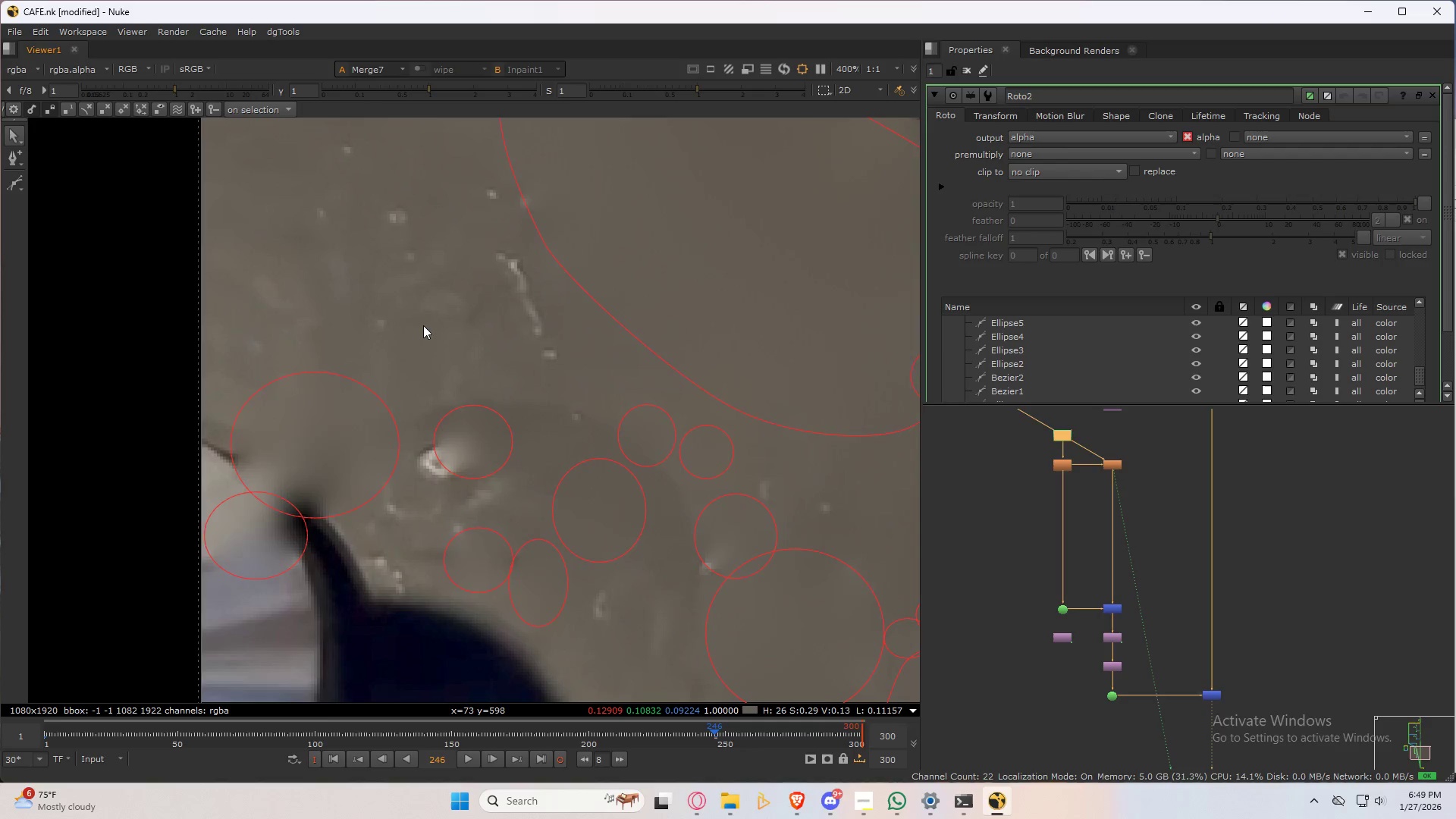 
key(3)
 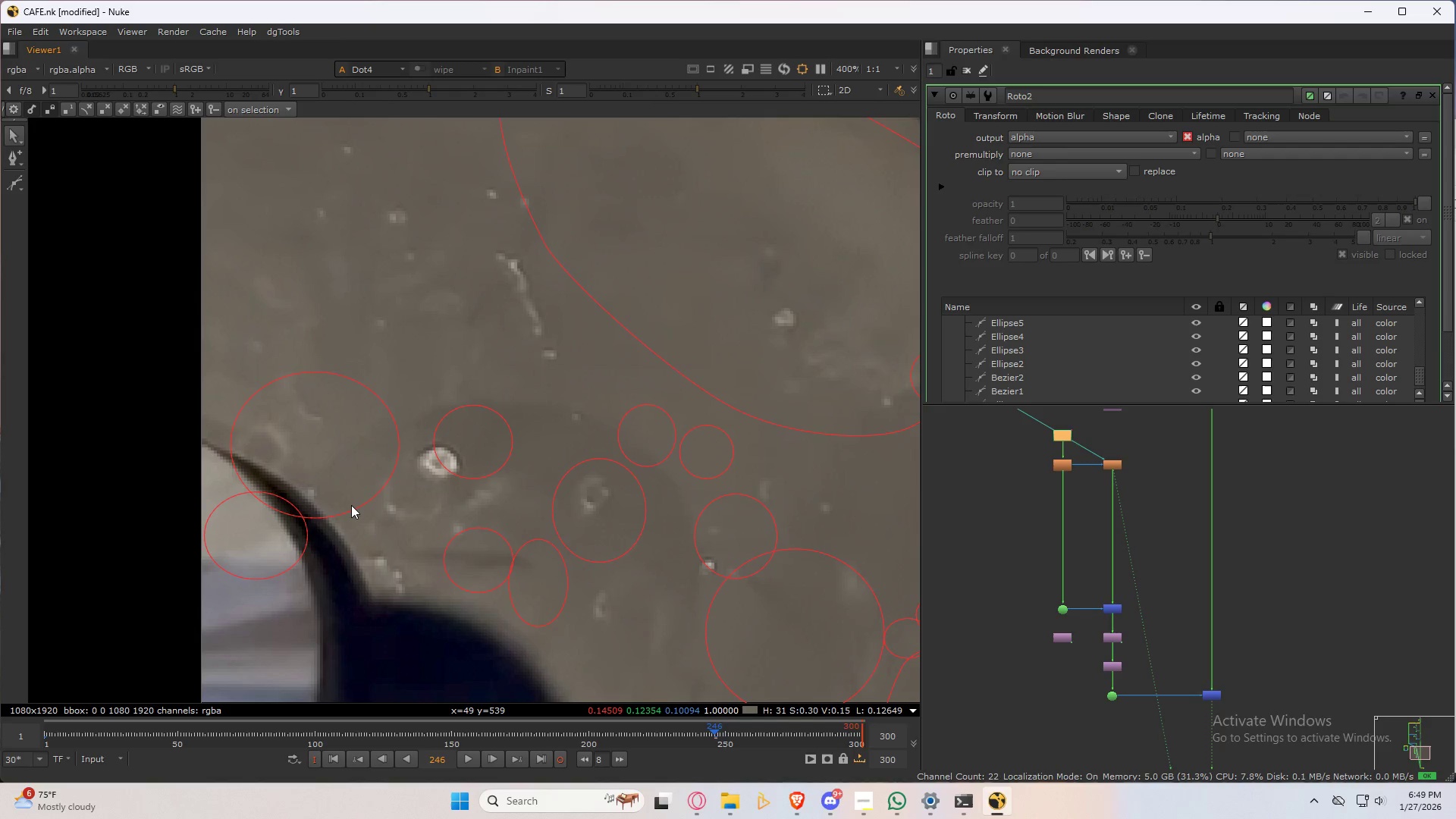 
left_click([351, 505])
 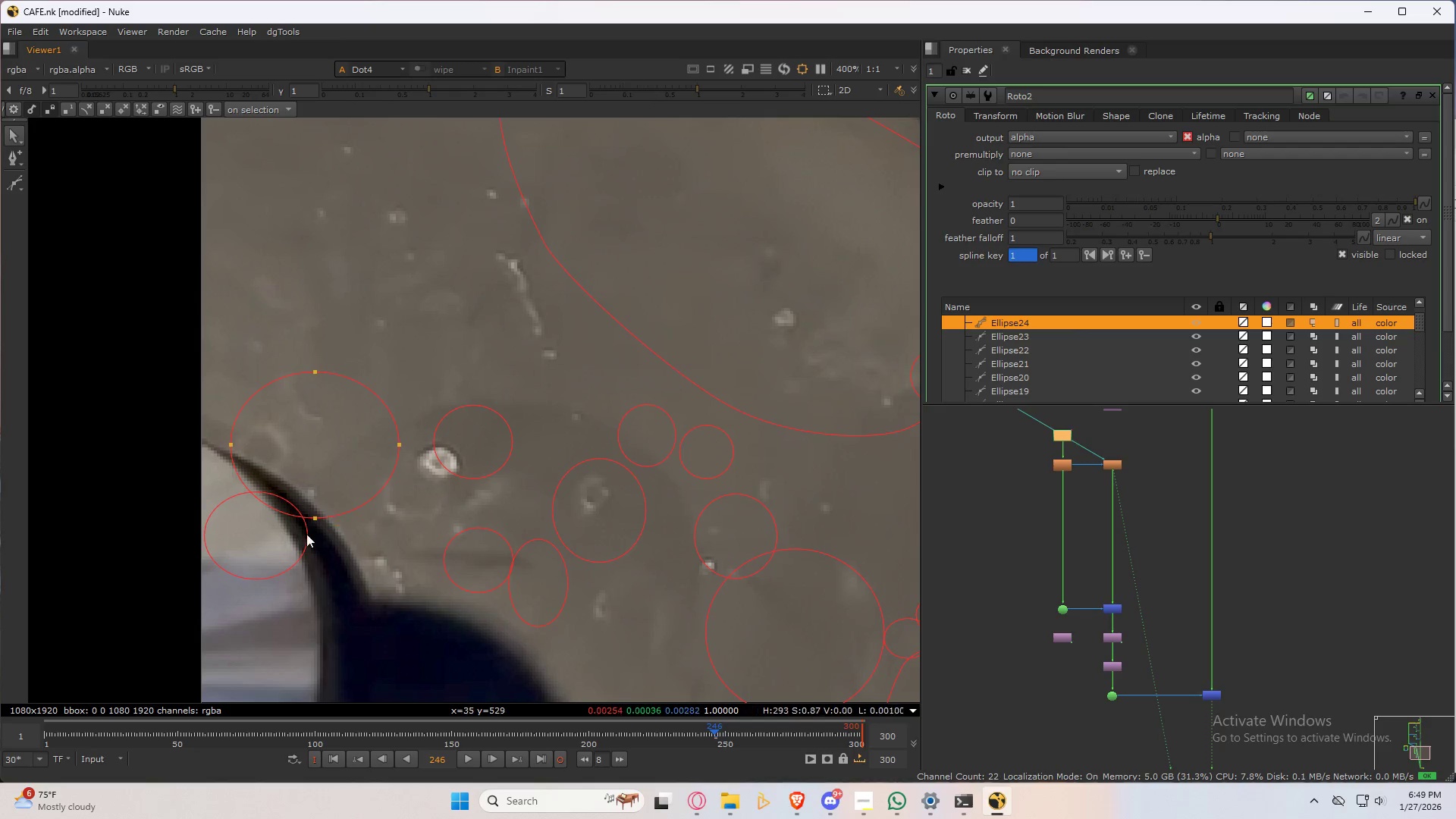 
hold_key(key=ShiftLeft, duration=0.31)
left_click([301, 548])
 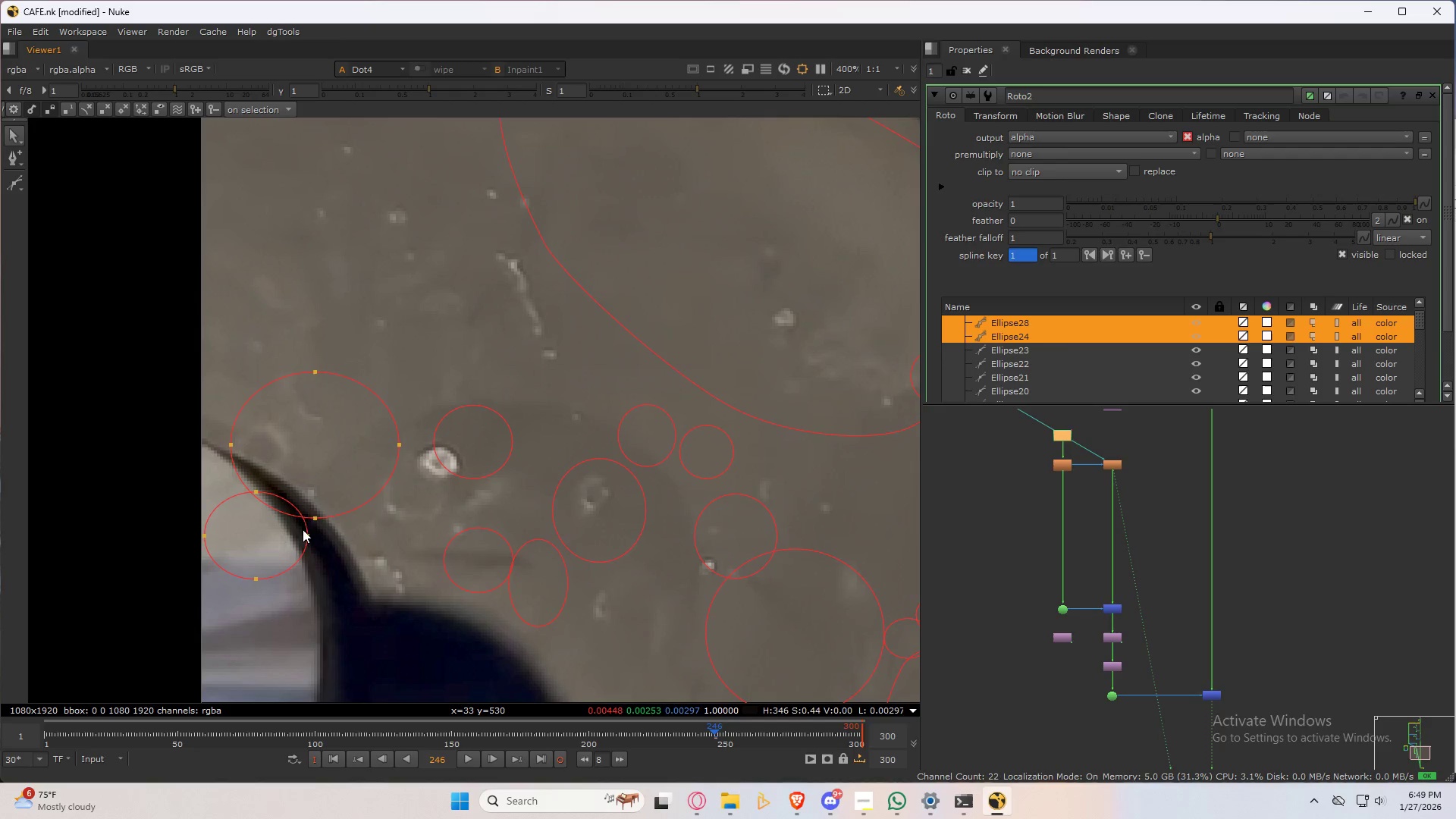 
key(Control+ControlLeft)
 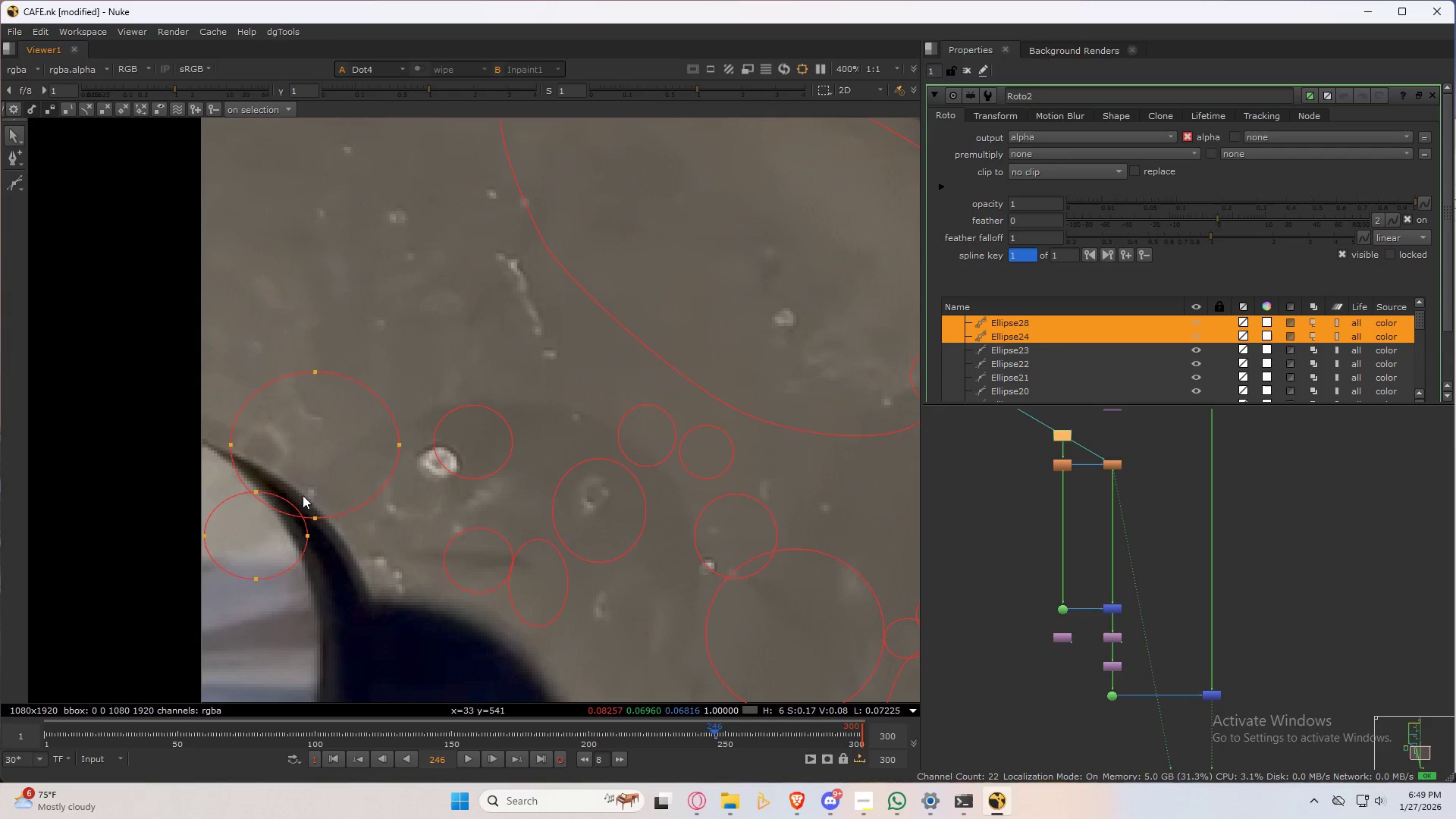 
key(Control+A)
 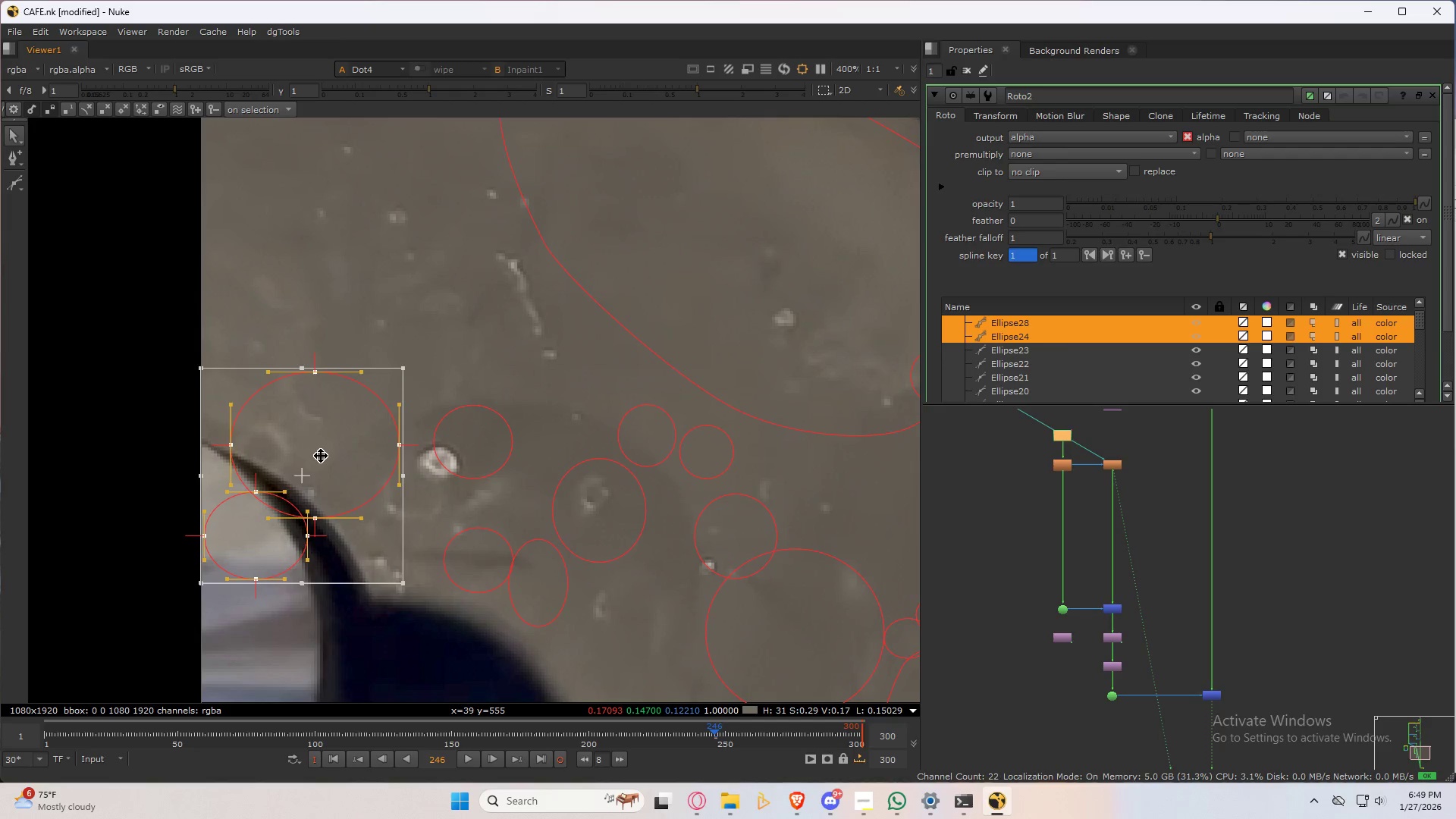 
left_click_drag(start_coordinate=[321, 455], to_coordinate=[341, 344])
 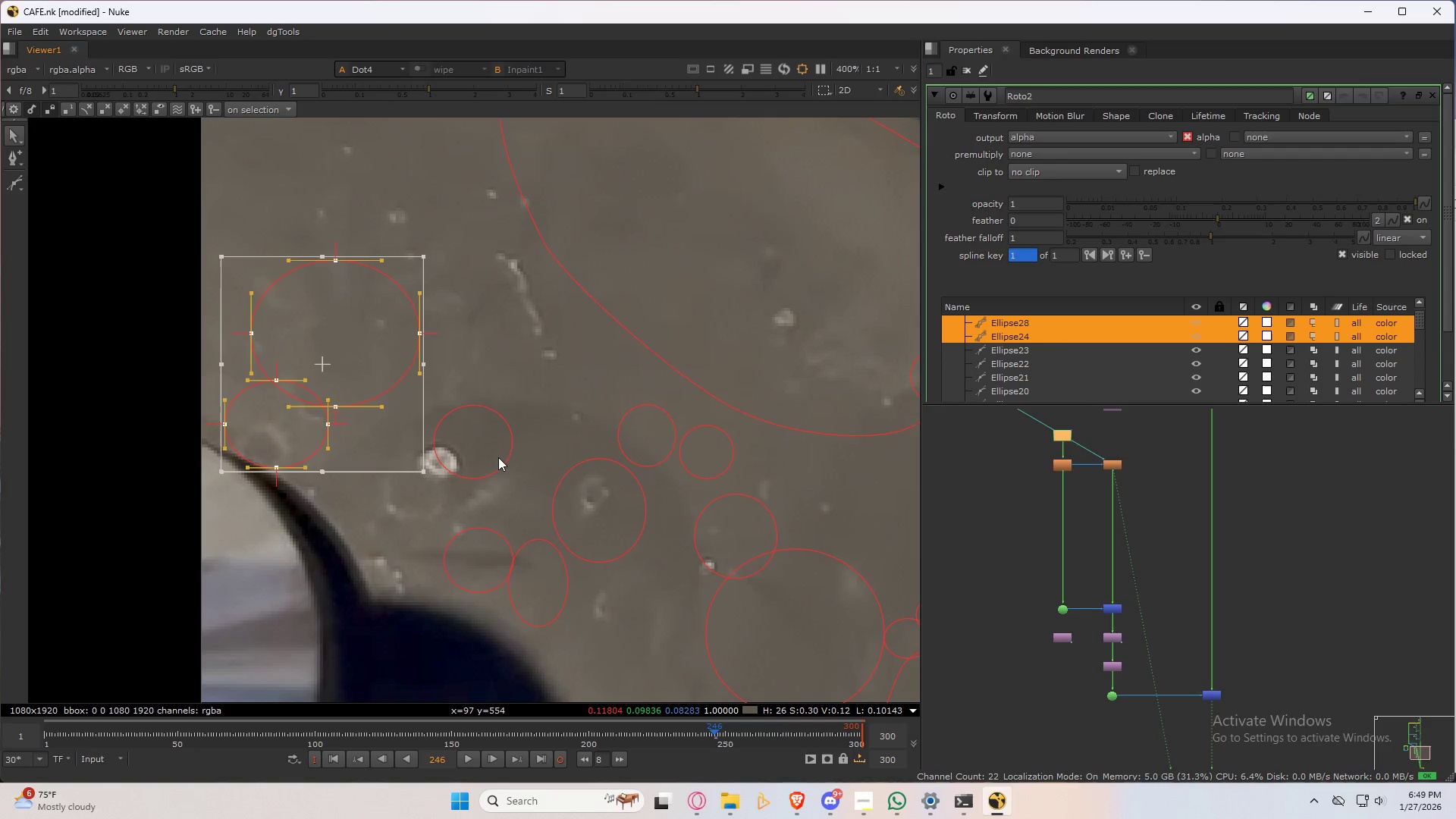 
left_click([498, 457])
 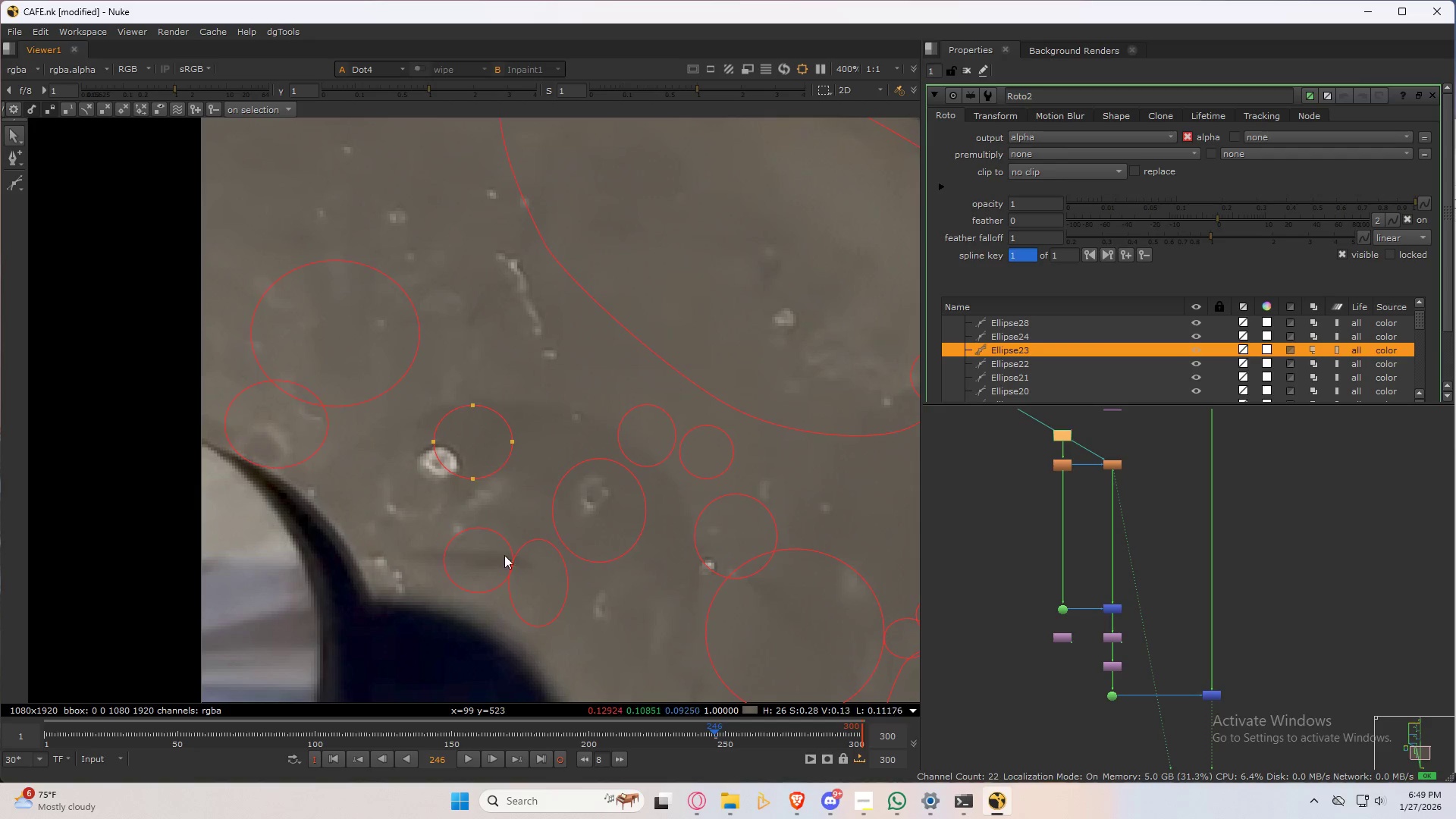 
hold_key(key=ShiftLeft, duration=1.52)
left_click([505, 538])
 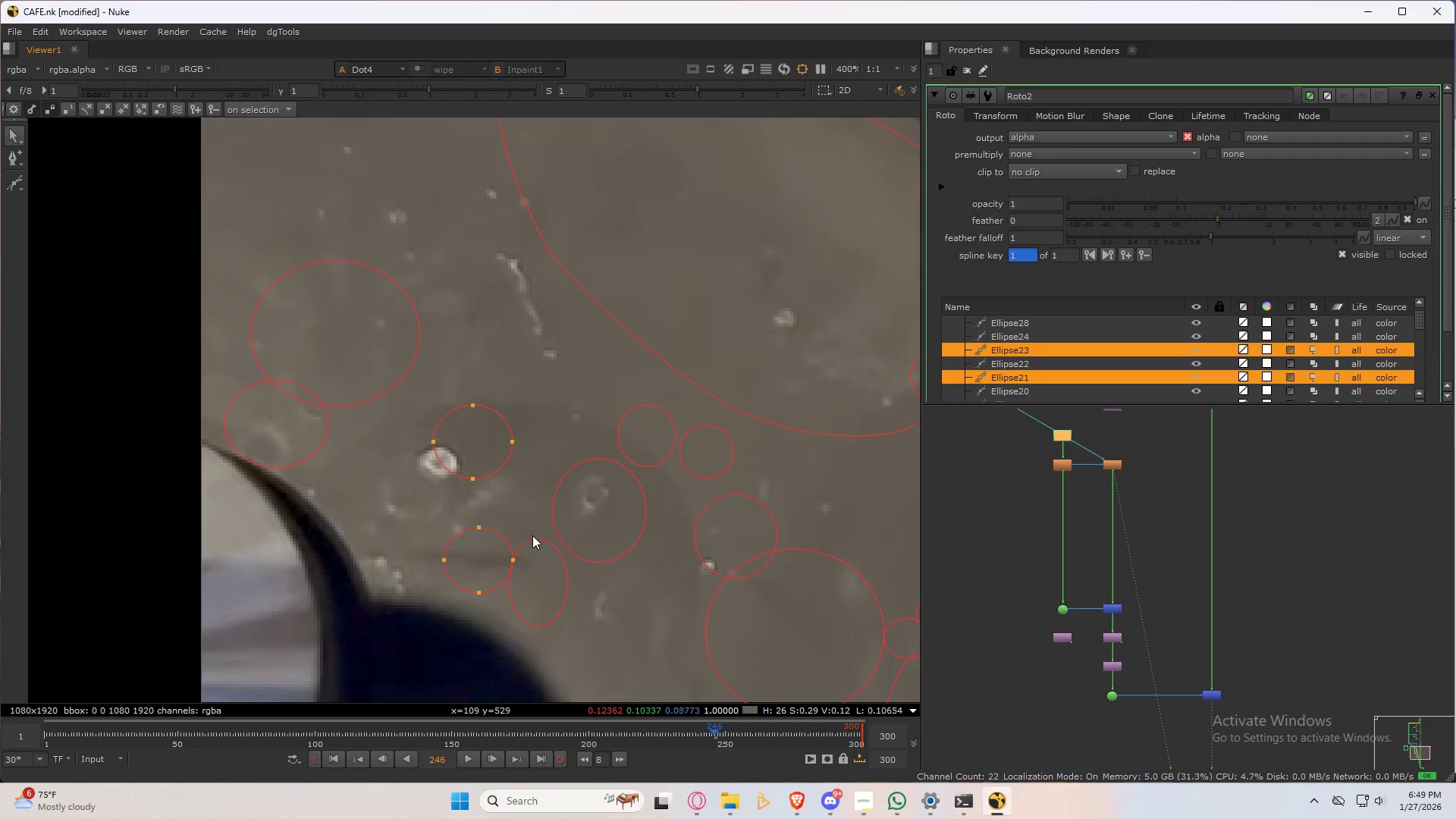 
double_click([532, 535])
 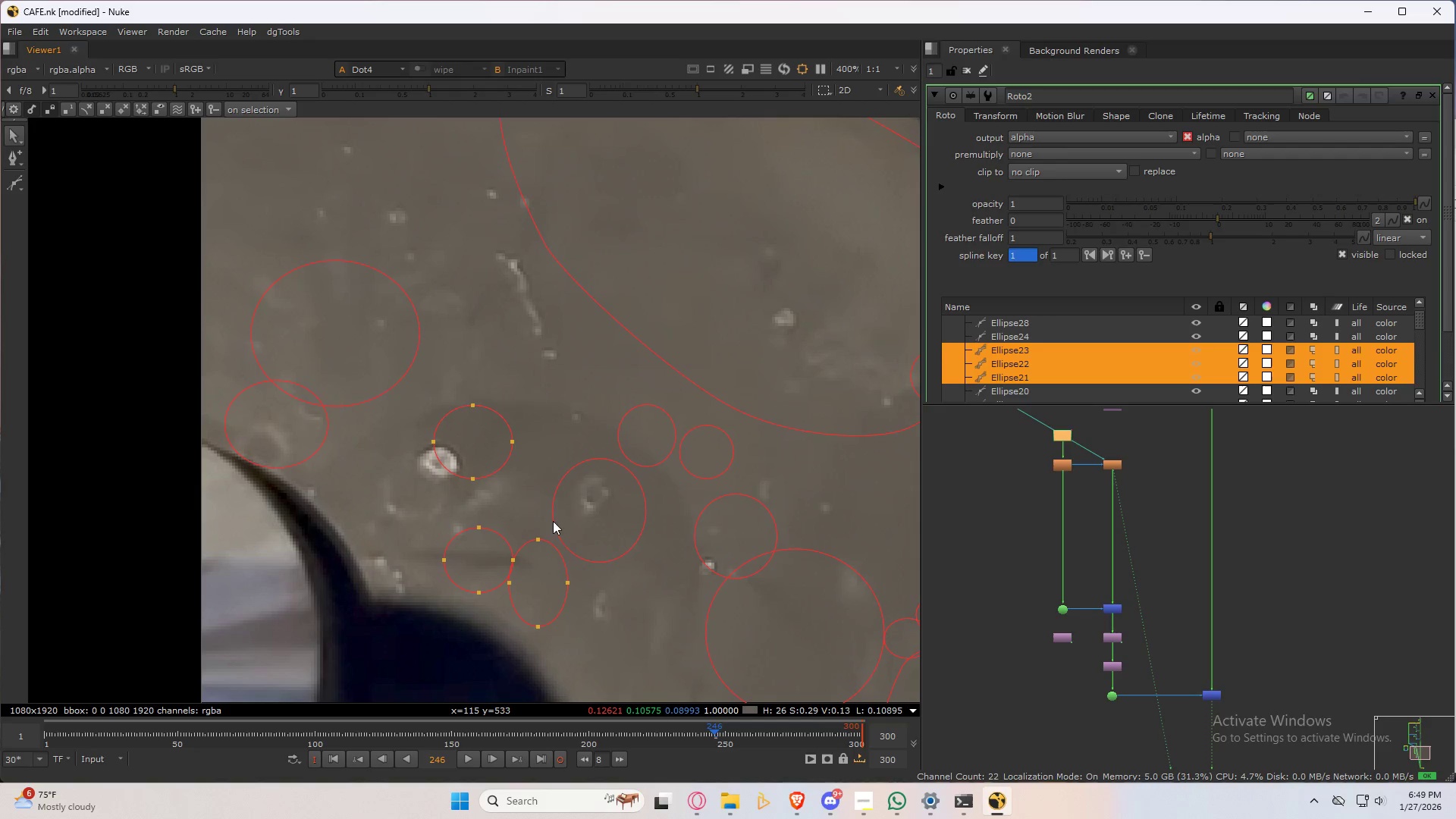 
triple_click([563, 512])
 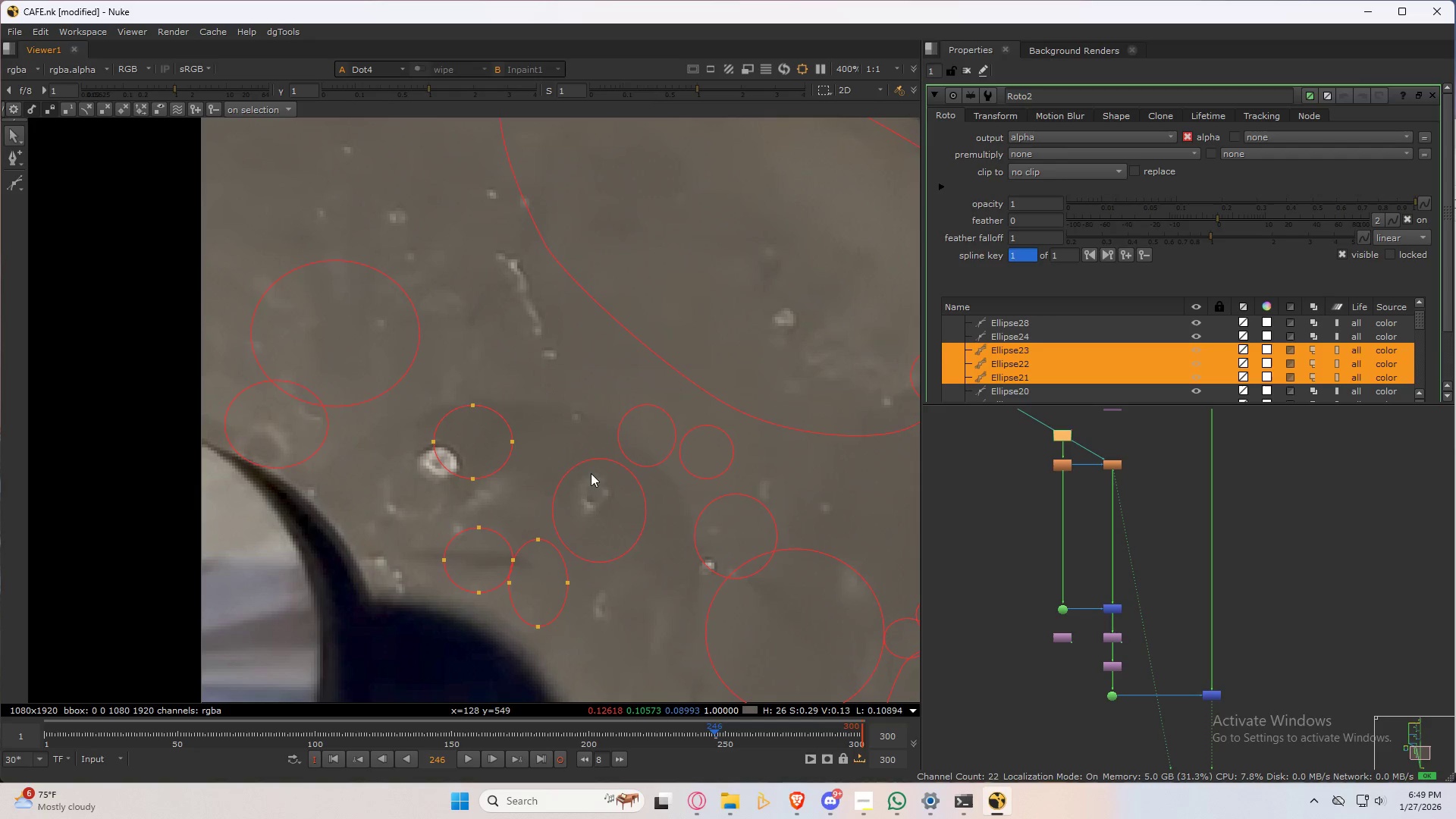 
hold_key(key=ShiftLeft, duration=1.5)
left_click([578, 464])
 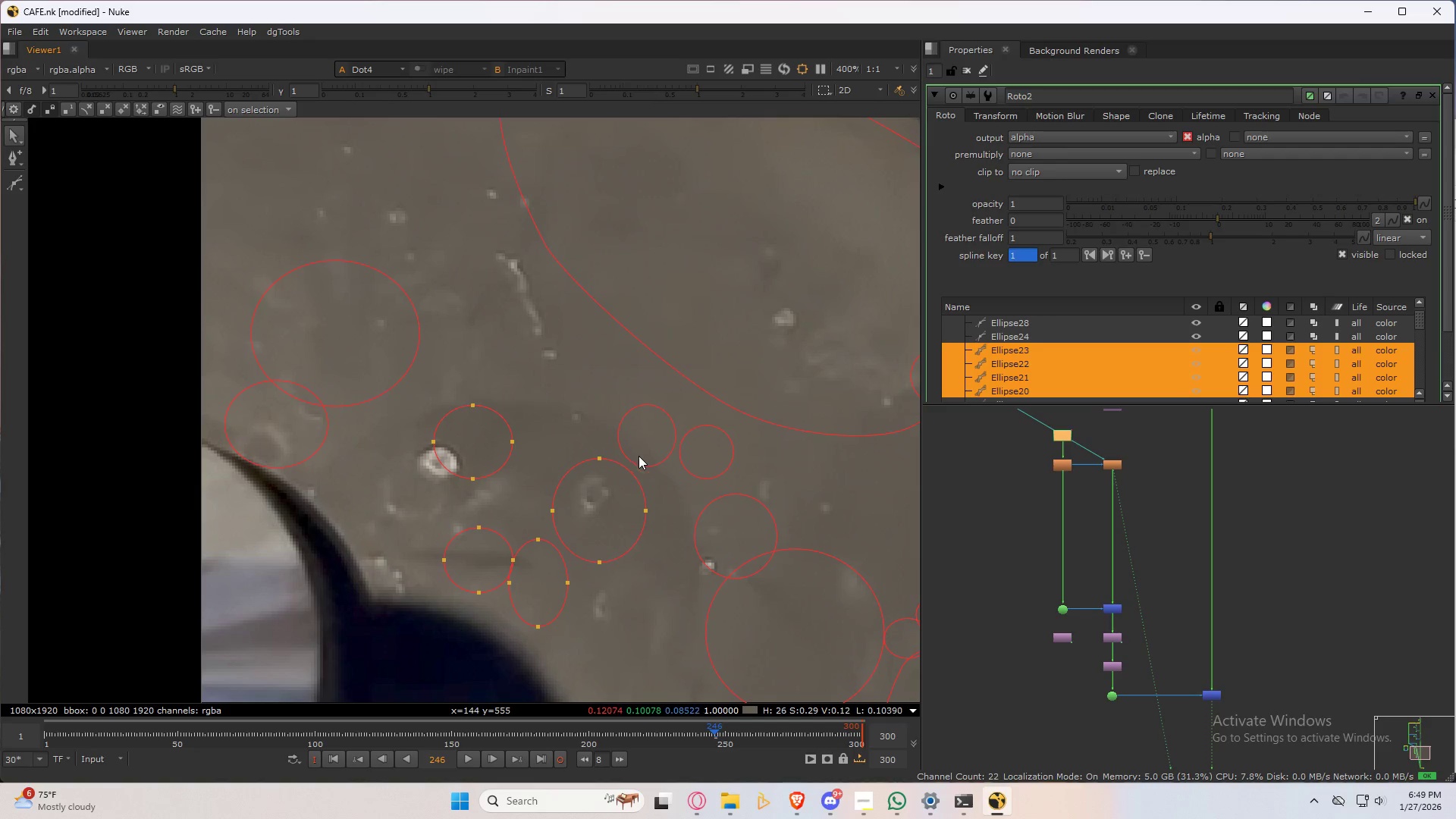 
left_click([639, 457])
 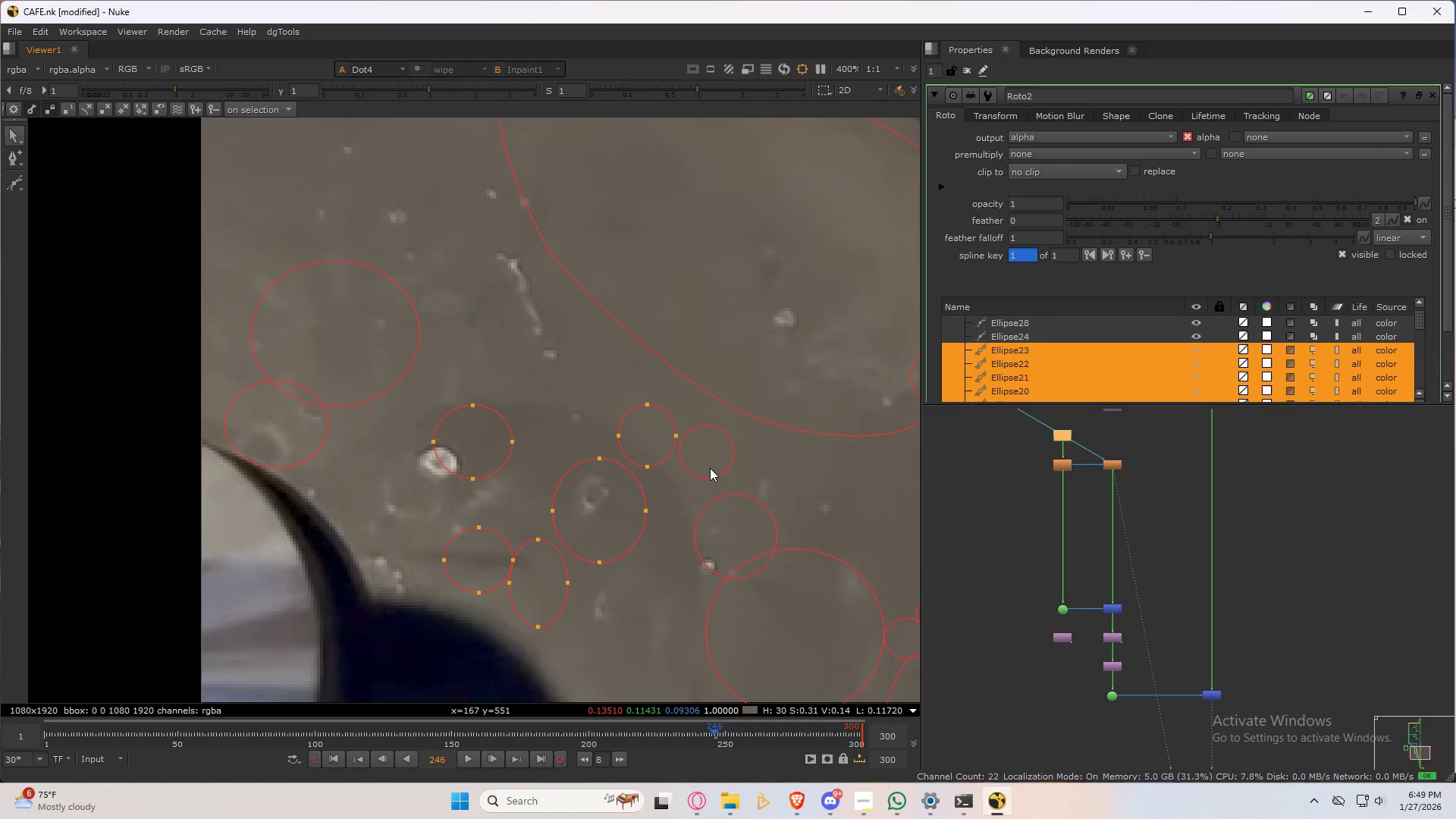 
double_click([708, 472])
 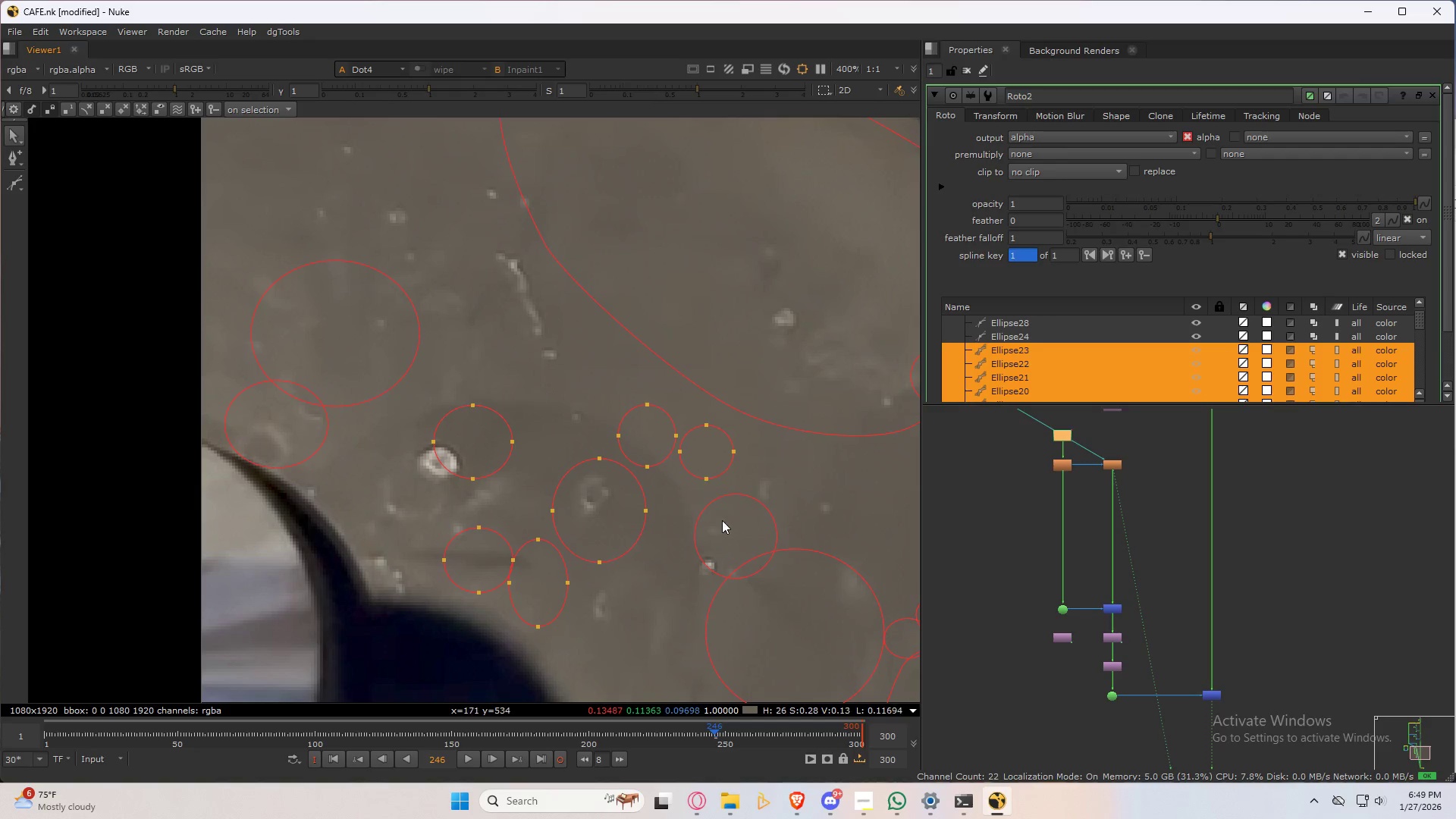 
hold_key(key=ShiftLeft, duration=1.0)
triple_click([717, 504])
 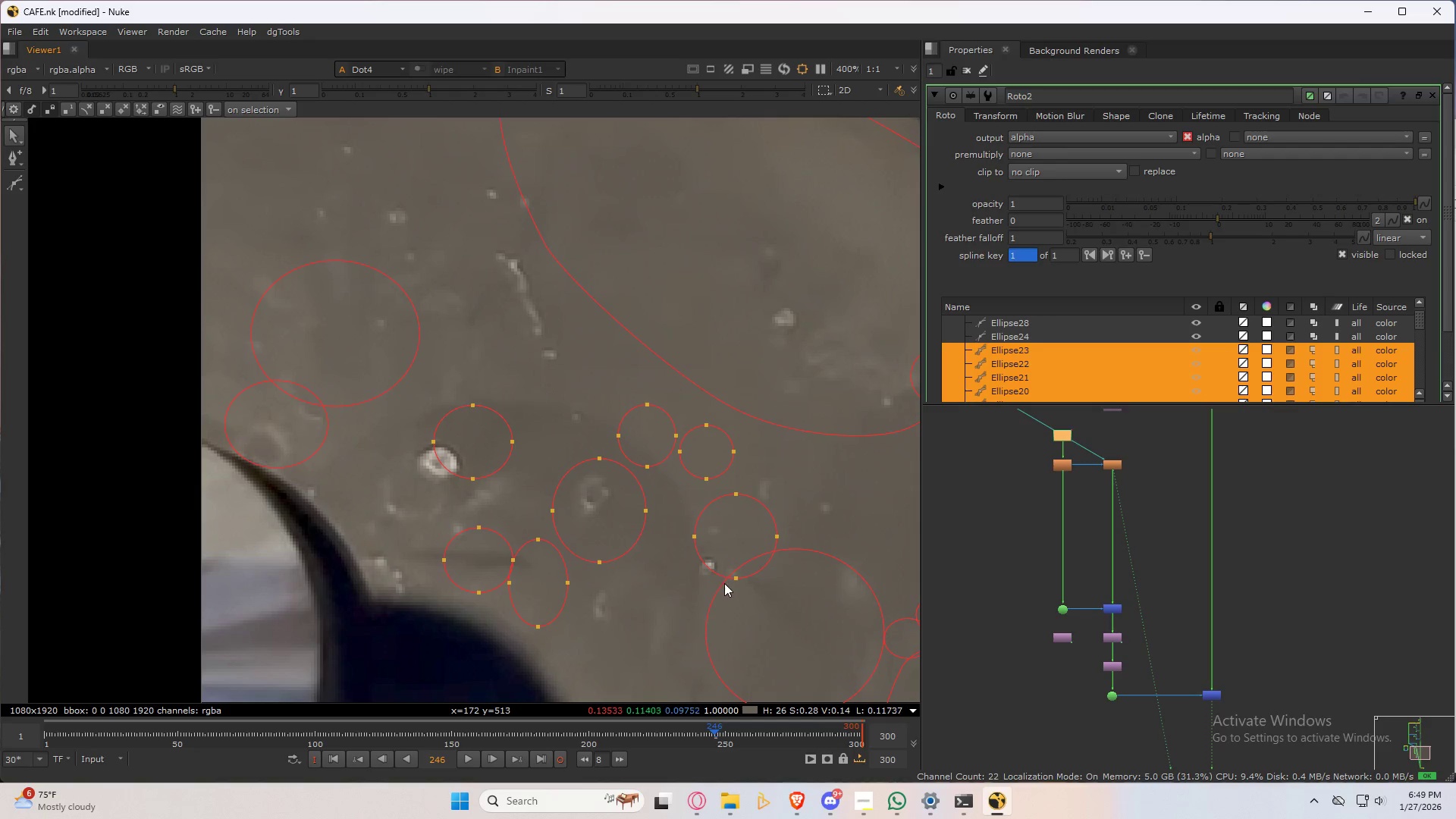 
left_click([723, 588])
 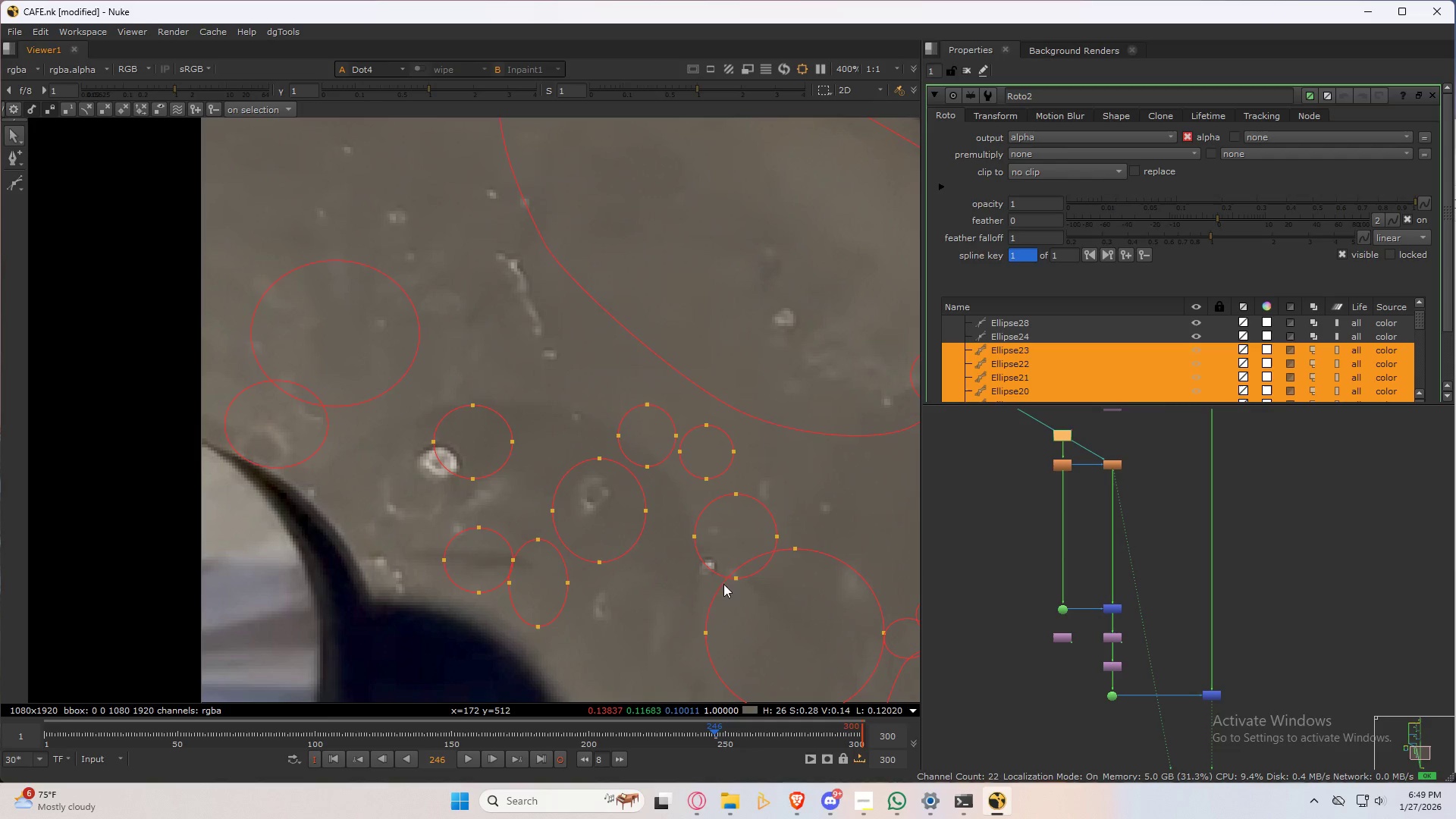 
key(Control+ControlLeft)
 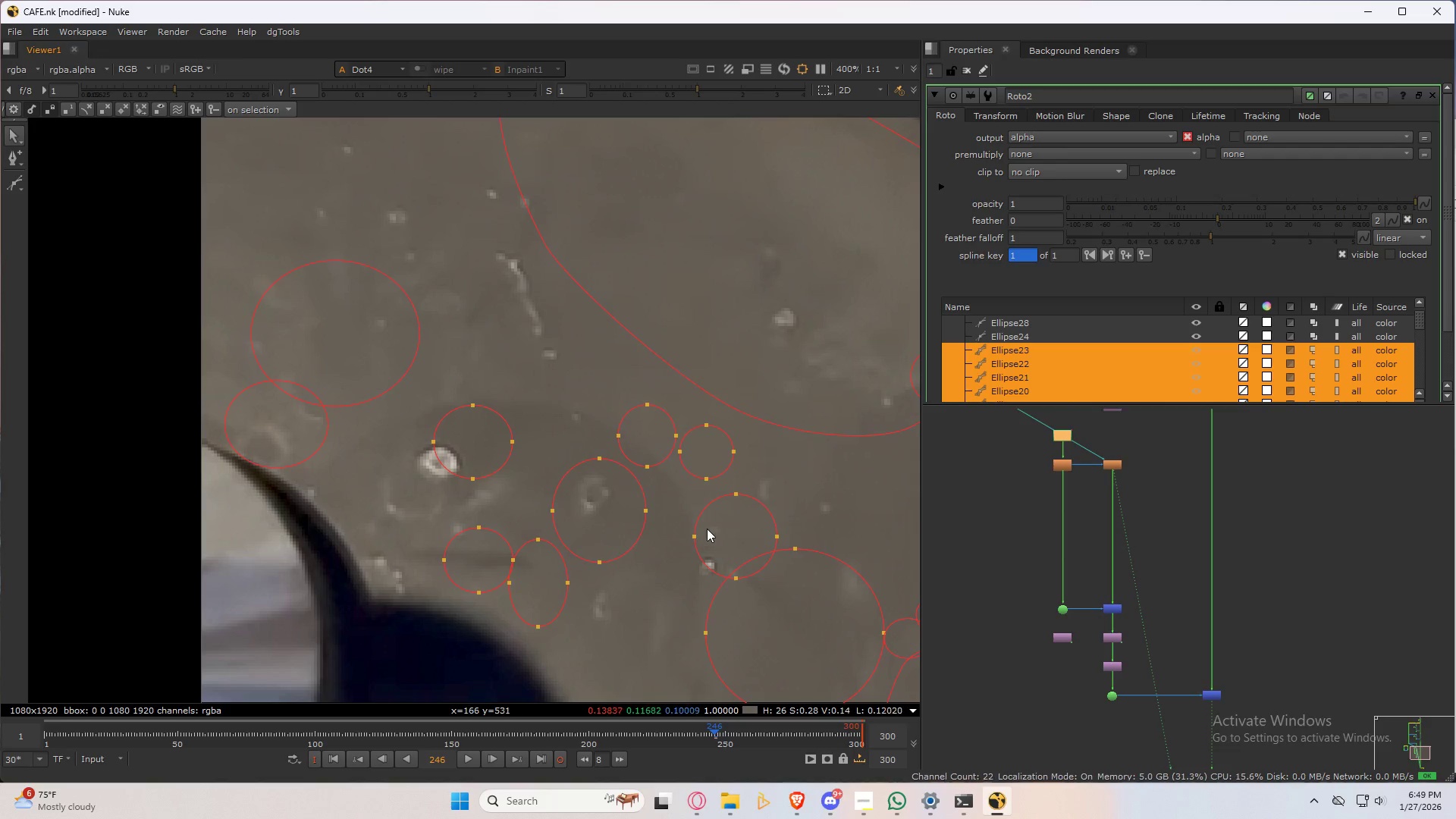 
key(Control+A)
 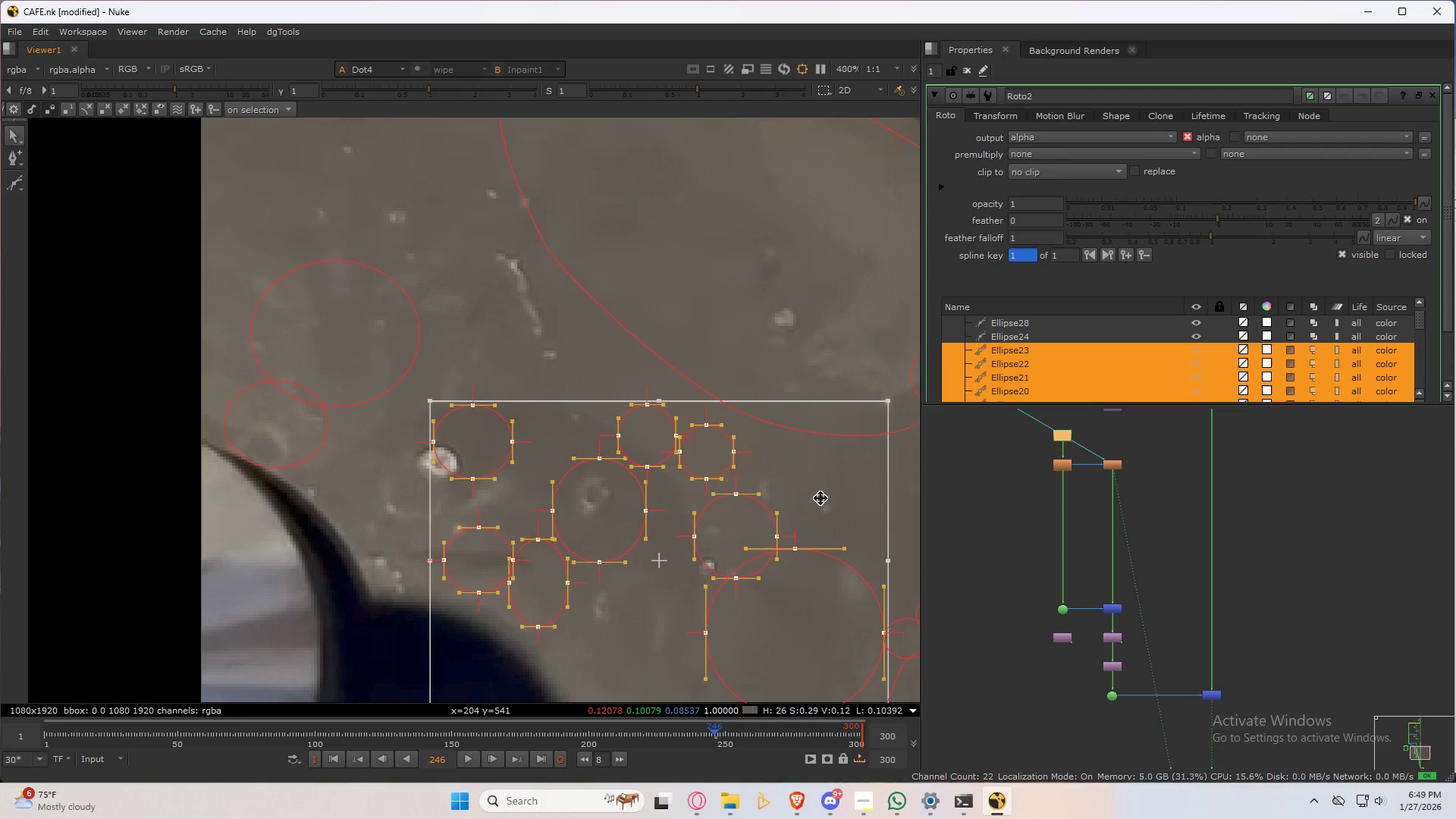 
left_click_drag(start_coordinate=[832, 495], to_coordinate=[787, 518])
 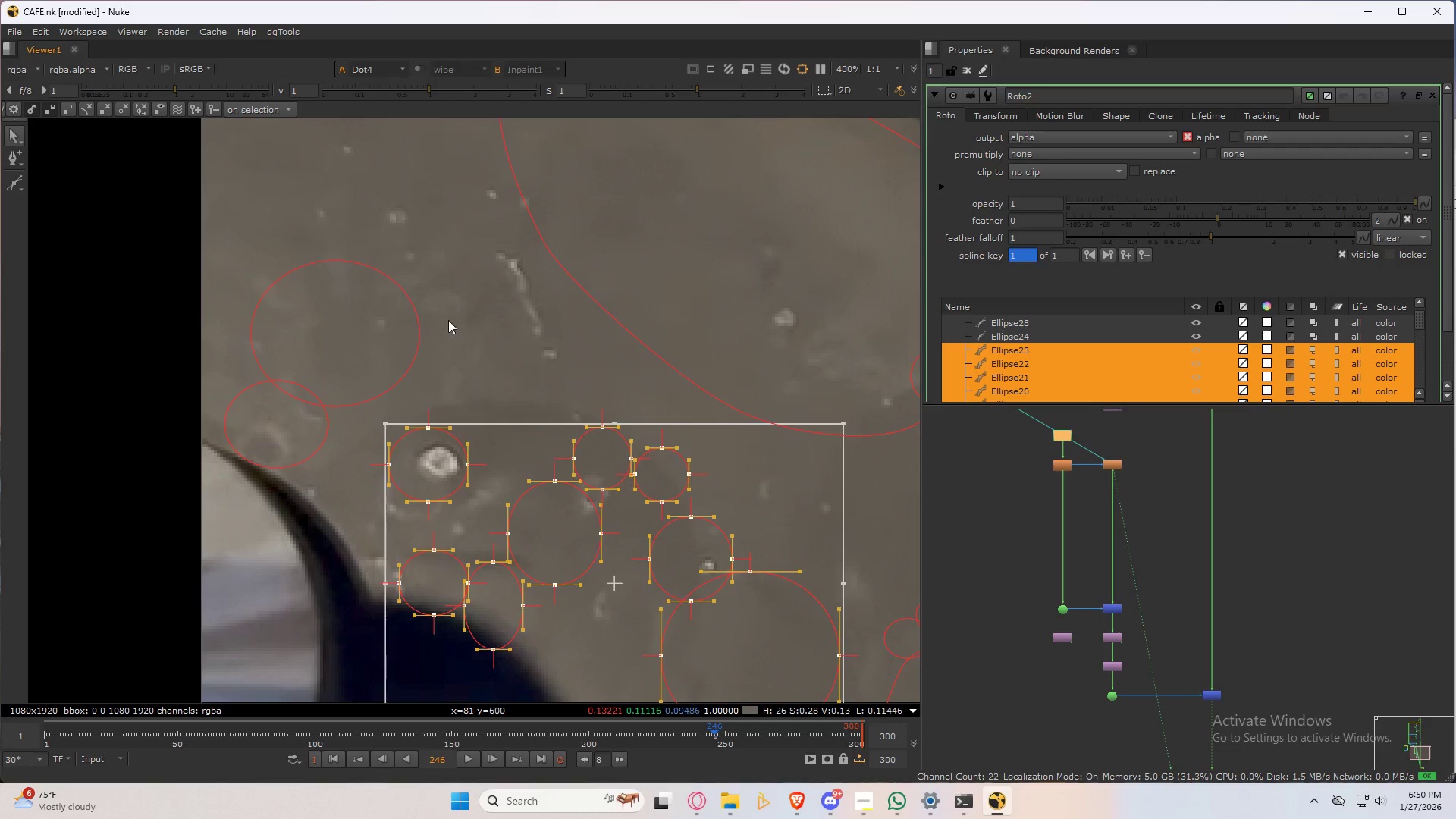 
left_click([448, 320])
 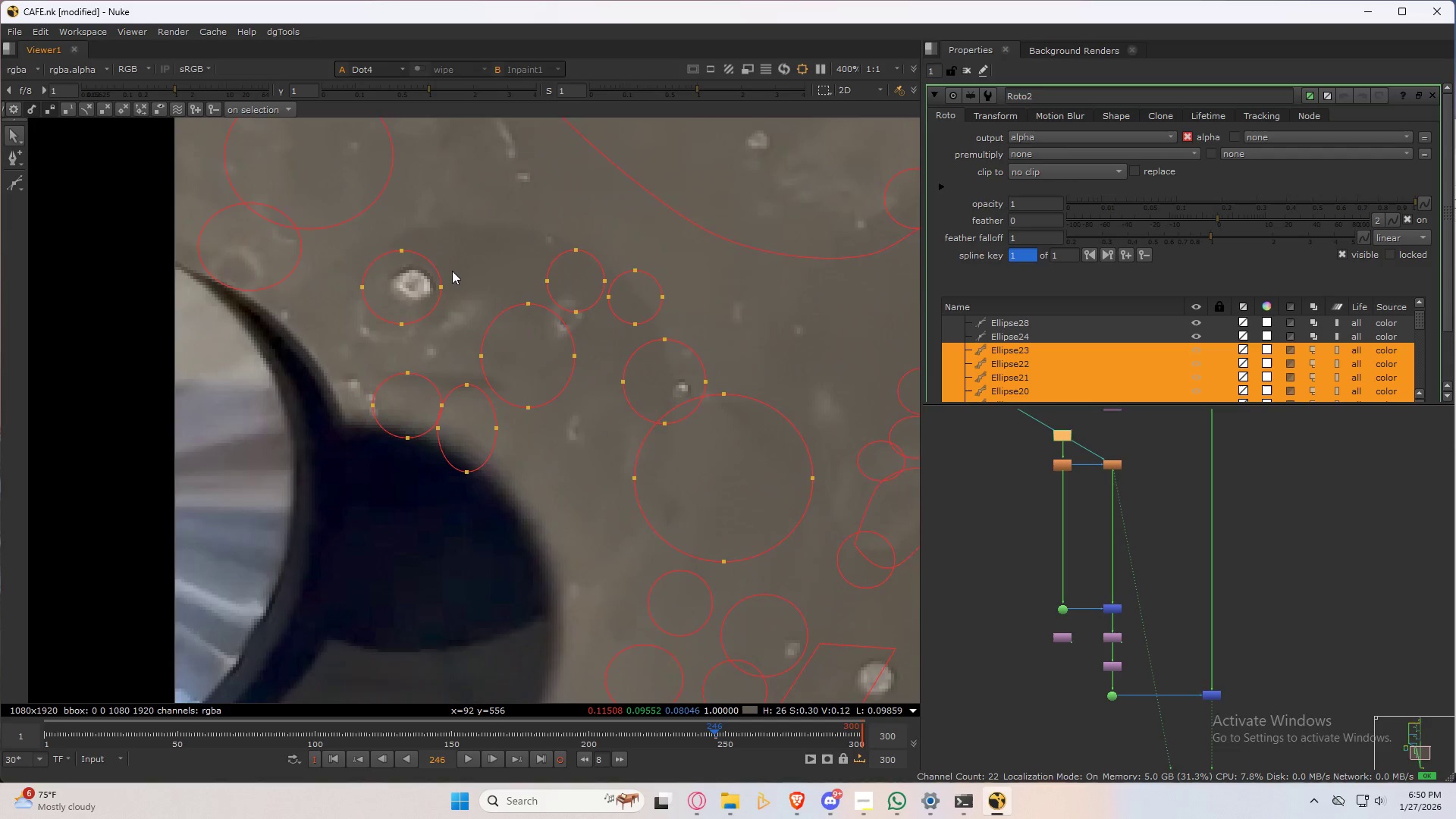 
scroll: coordinate [583, 399], scroll_direction: down, amount: 6.0
 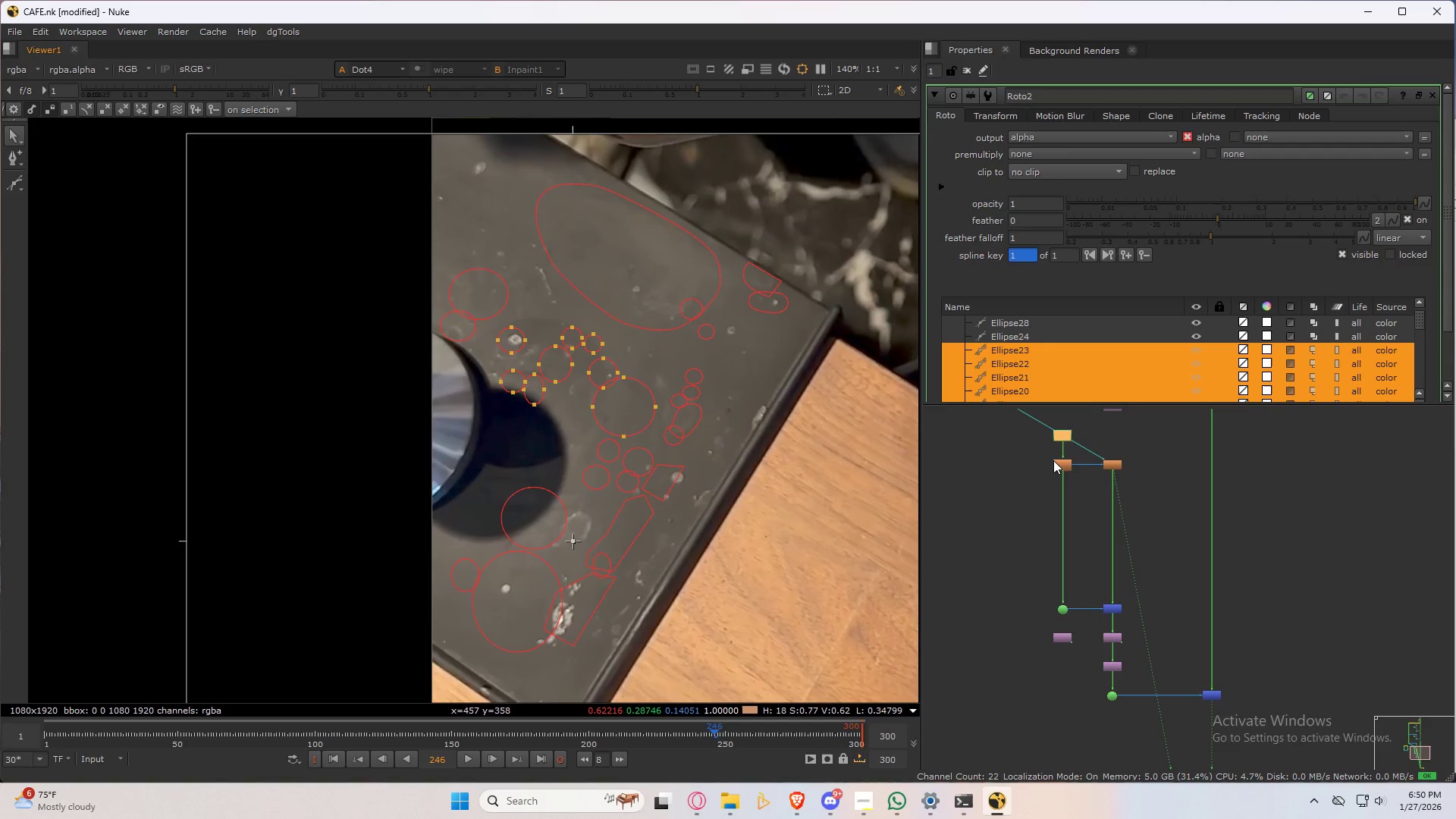 
left_click_drag(start_coordinate=[1068, 431], to_coordinate=[1009, 468])
 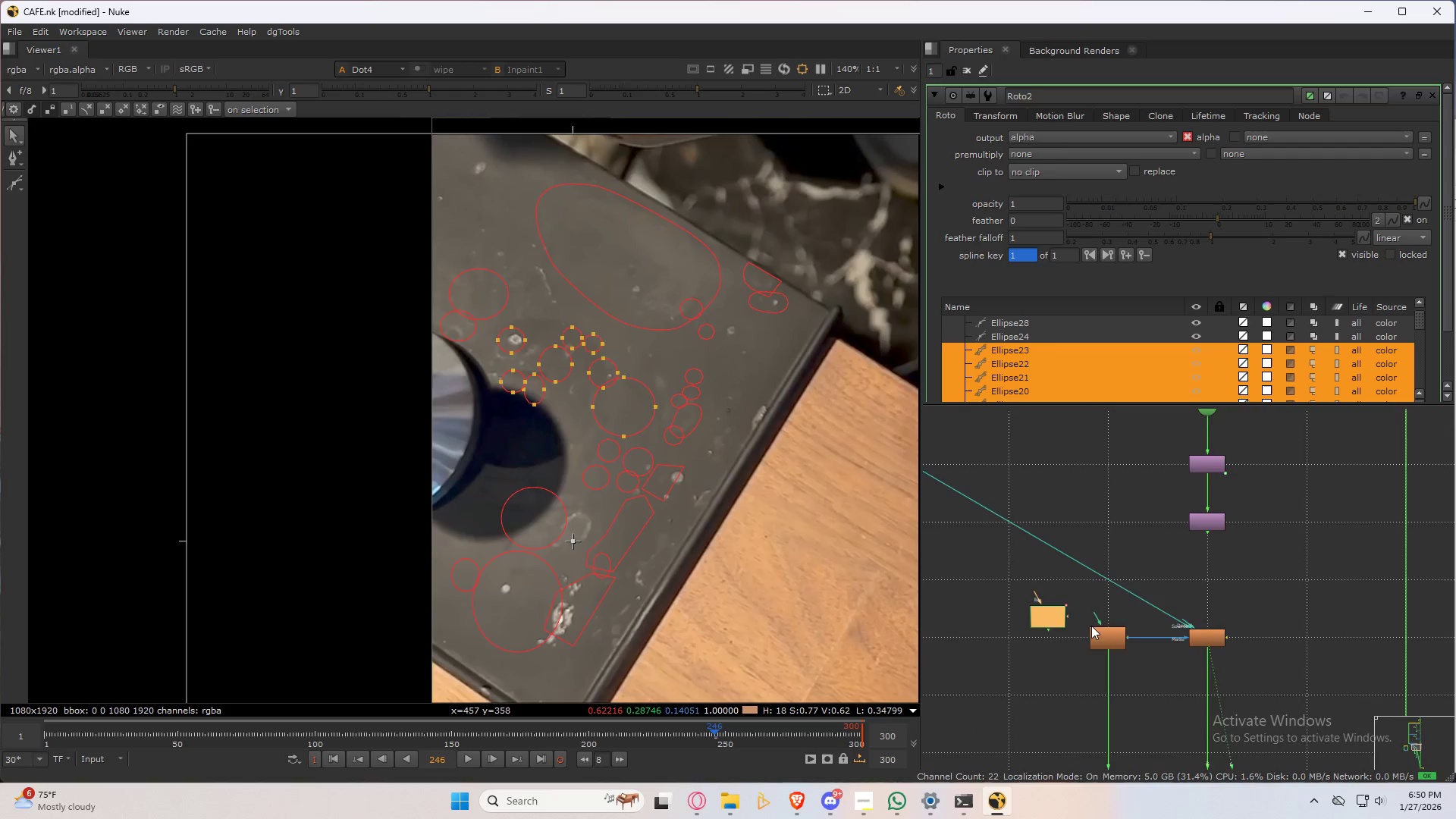 
scroll: coordinate [1058, 444], scroll_direction: up, amount: 4.0
 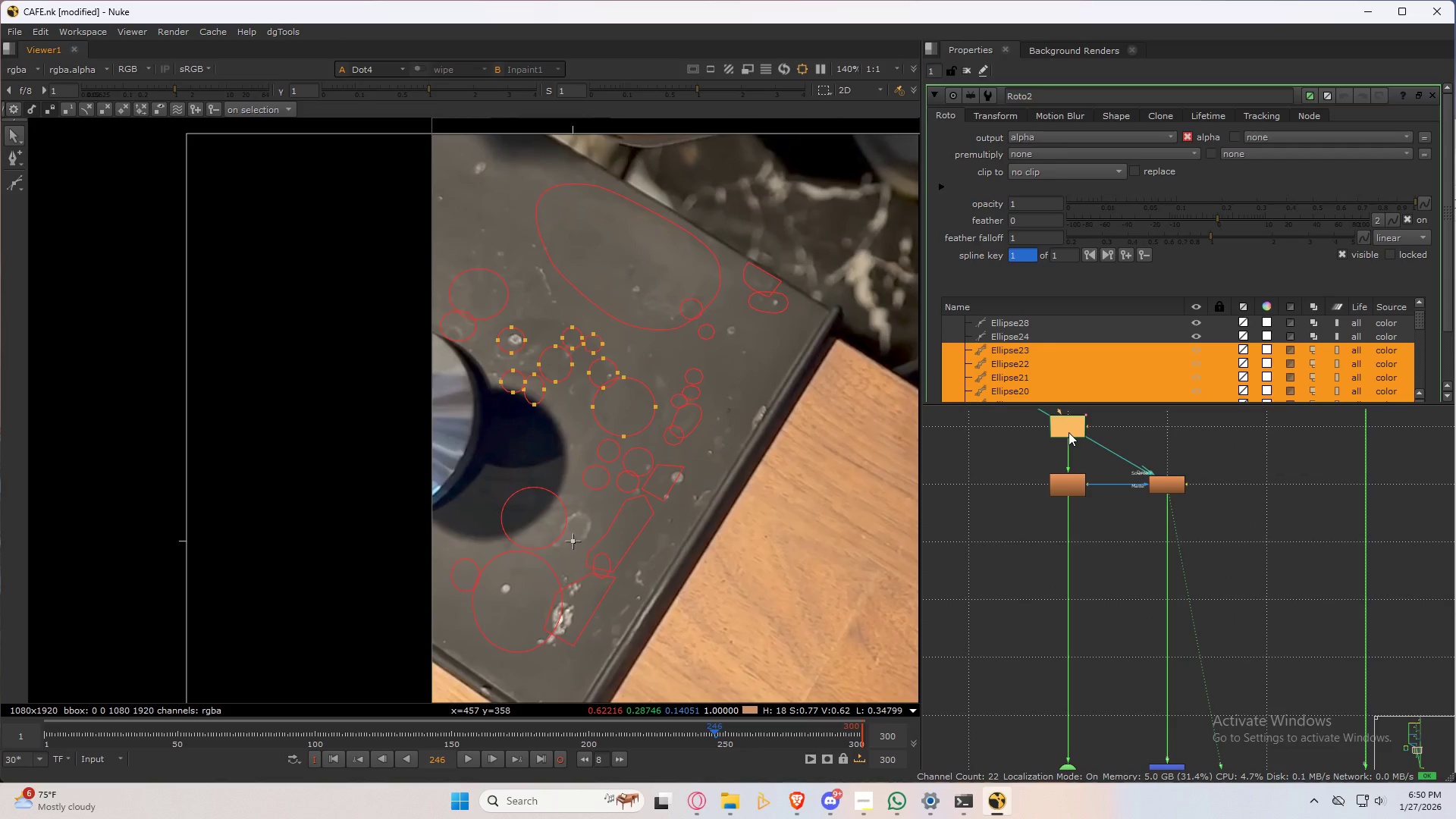 
scroll: coordinate [1088, 577], scroll_direction: down, amount: 4.0
 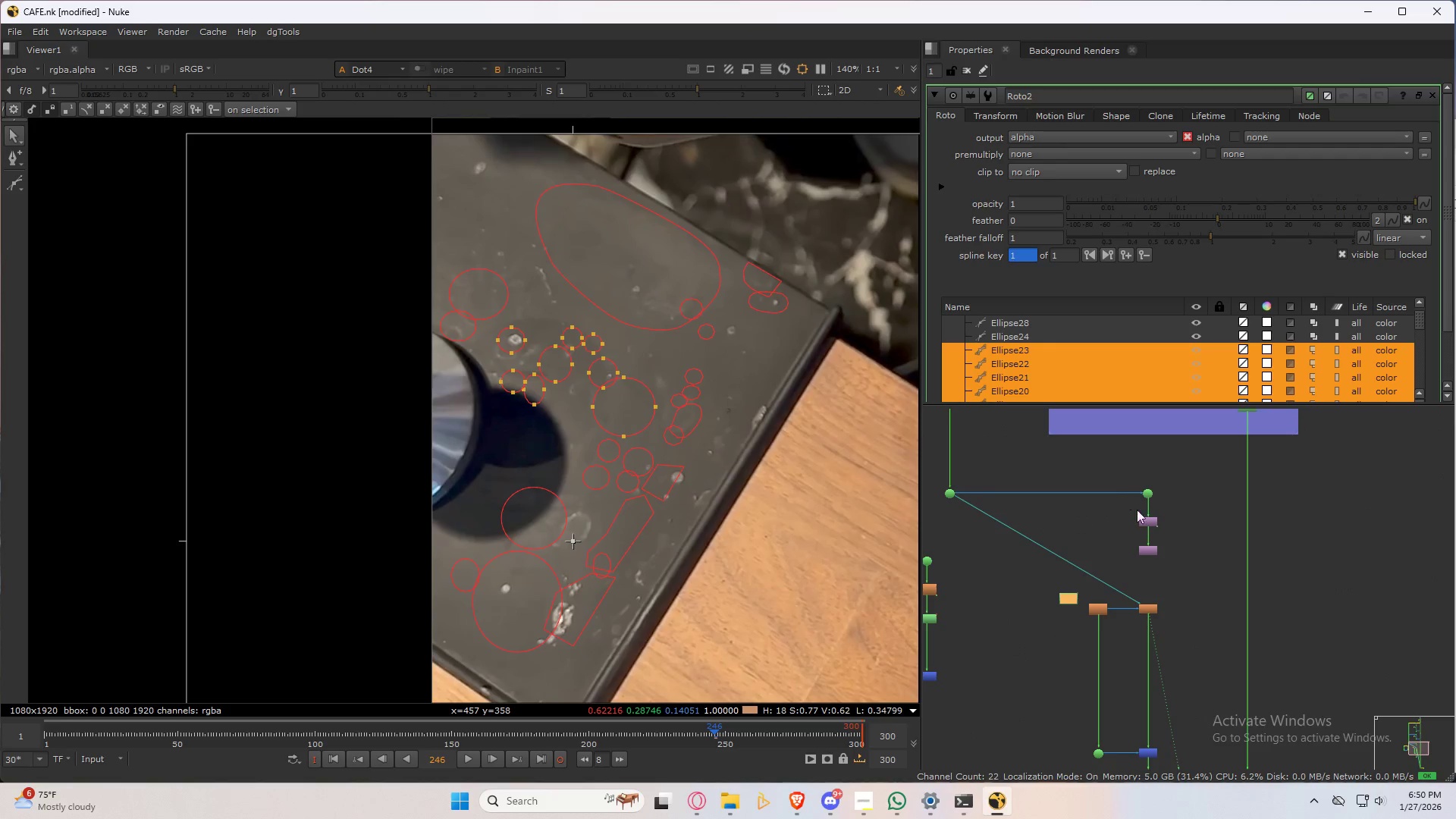 
left_click_drag(start_coordinate=[1253, 478], to_coordinate=[1200, 538])
 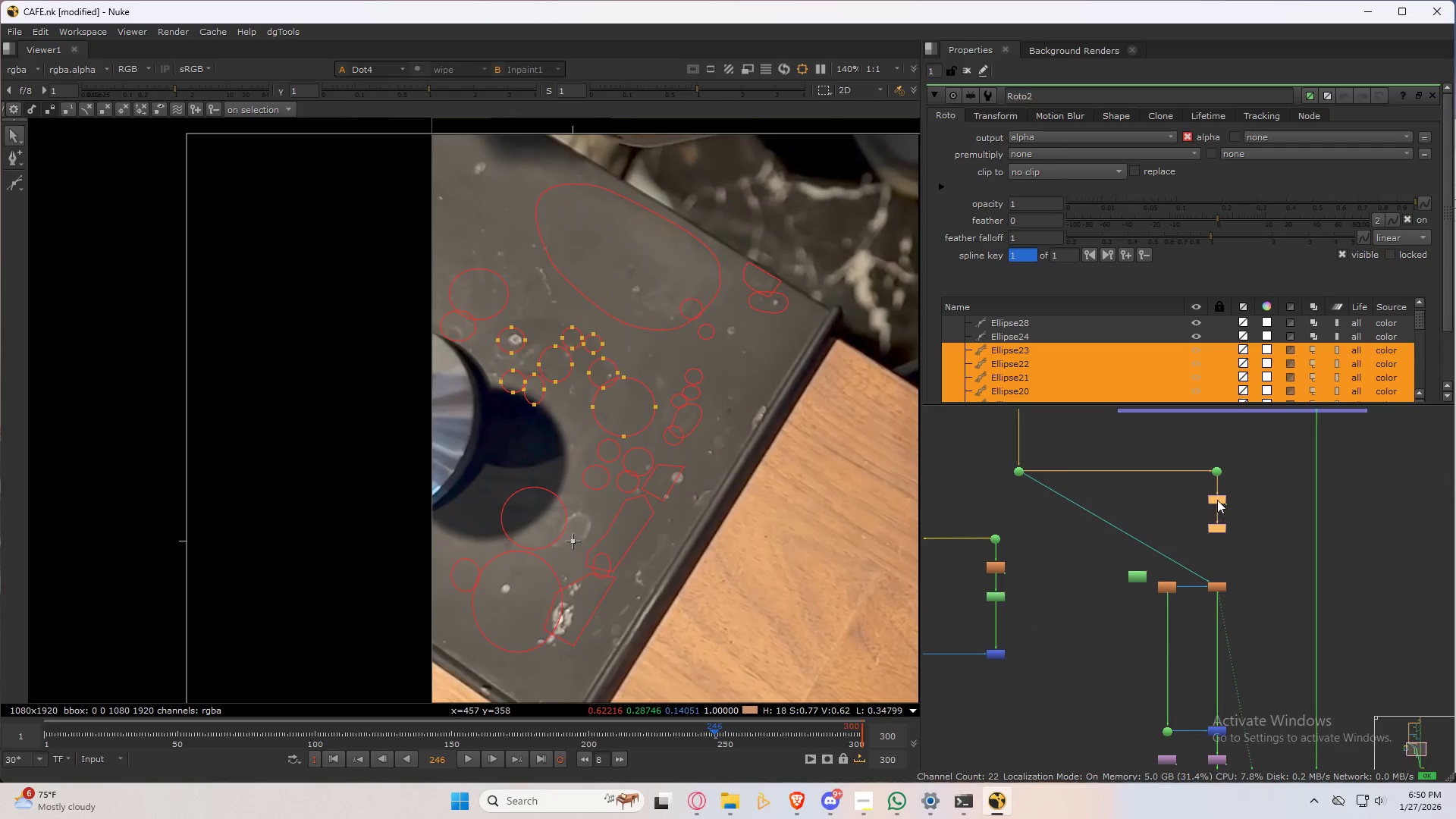 
left_click_drag(start_coordinate=[1217, 499], to_coordinate=[951, 457])
 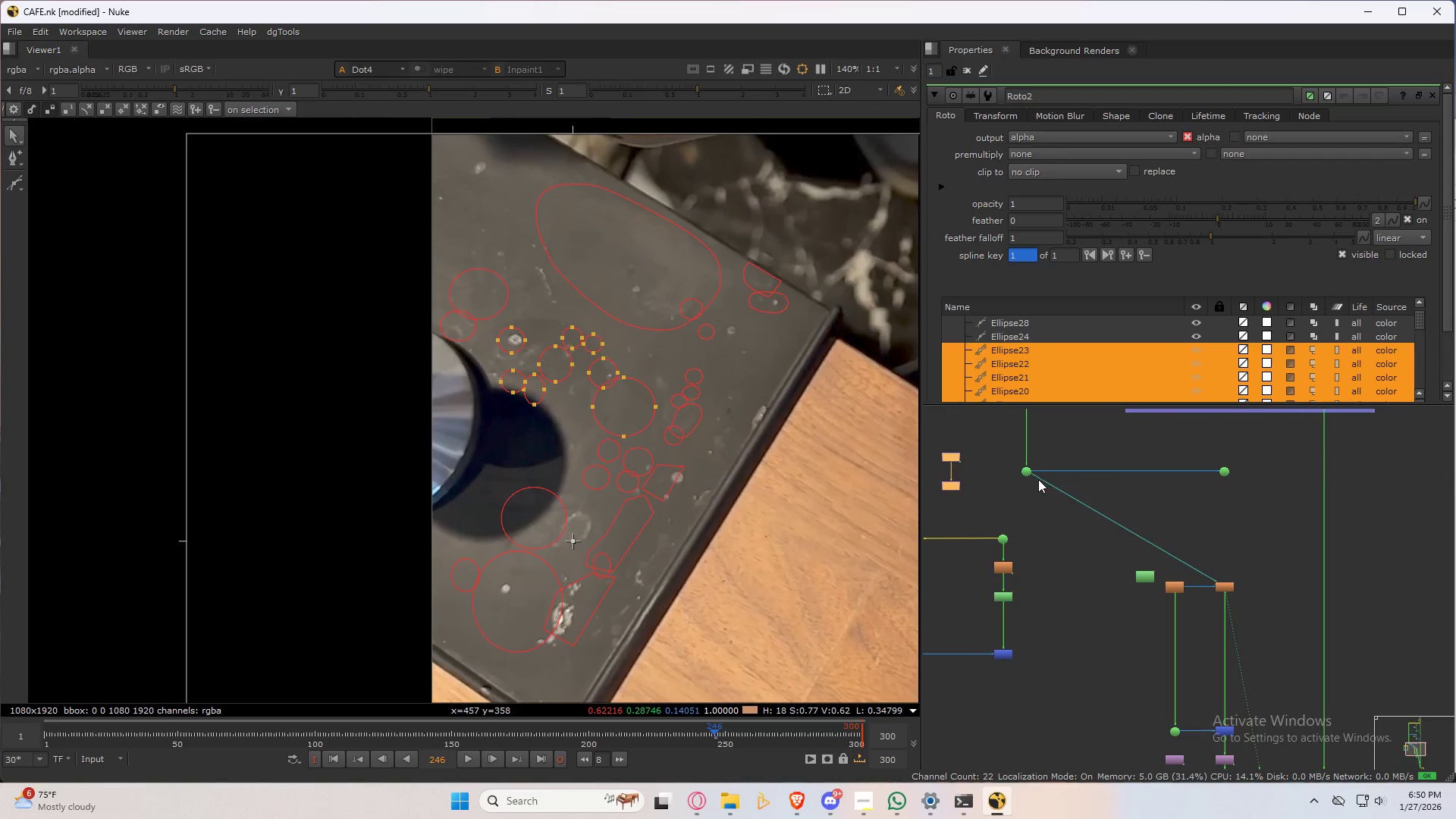 
left_click_drag(start_coordinate=[1037, 479], to_coordinate=[1224, 472])
 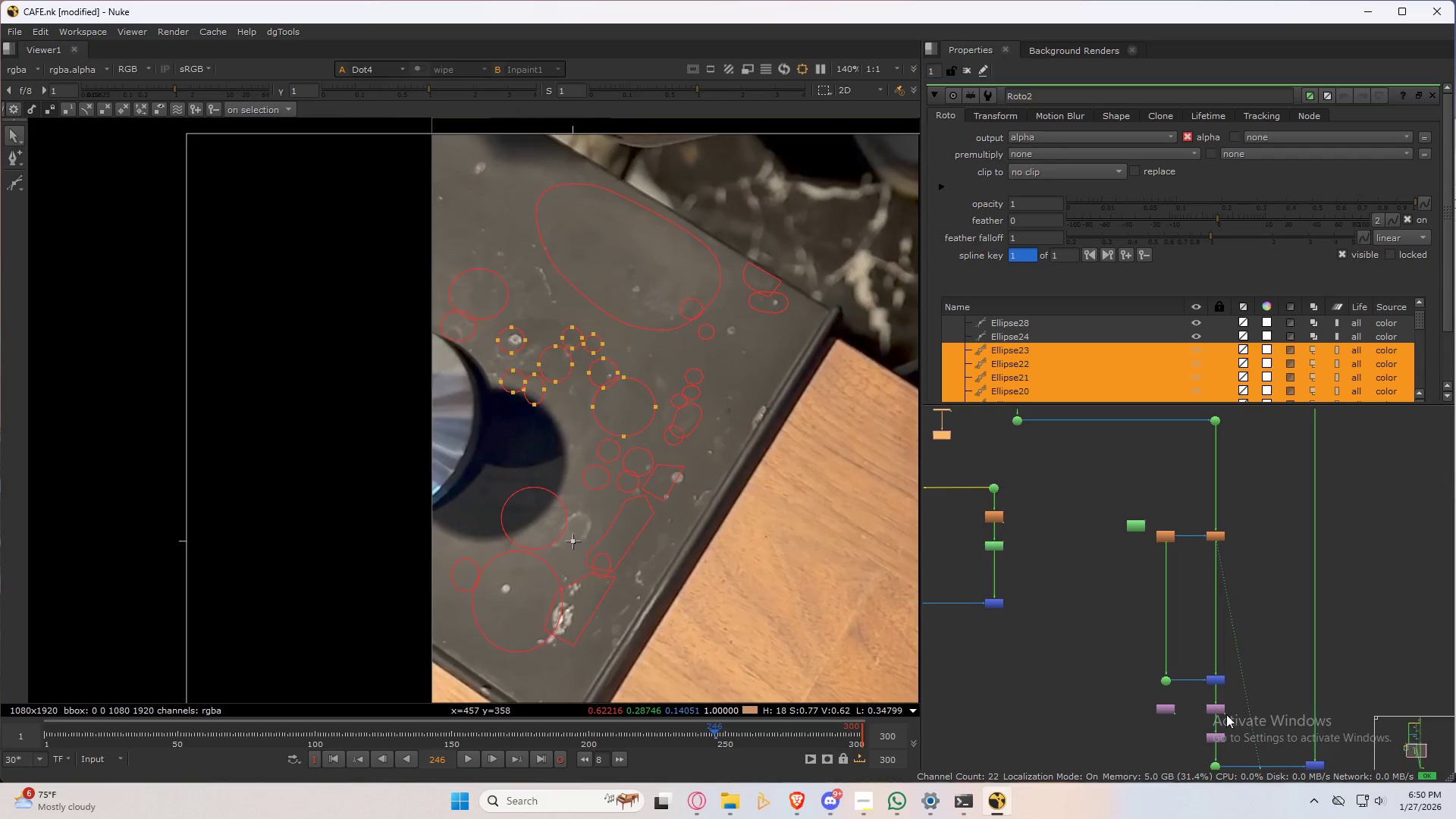 
left_click([1257, 525])
 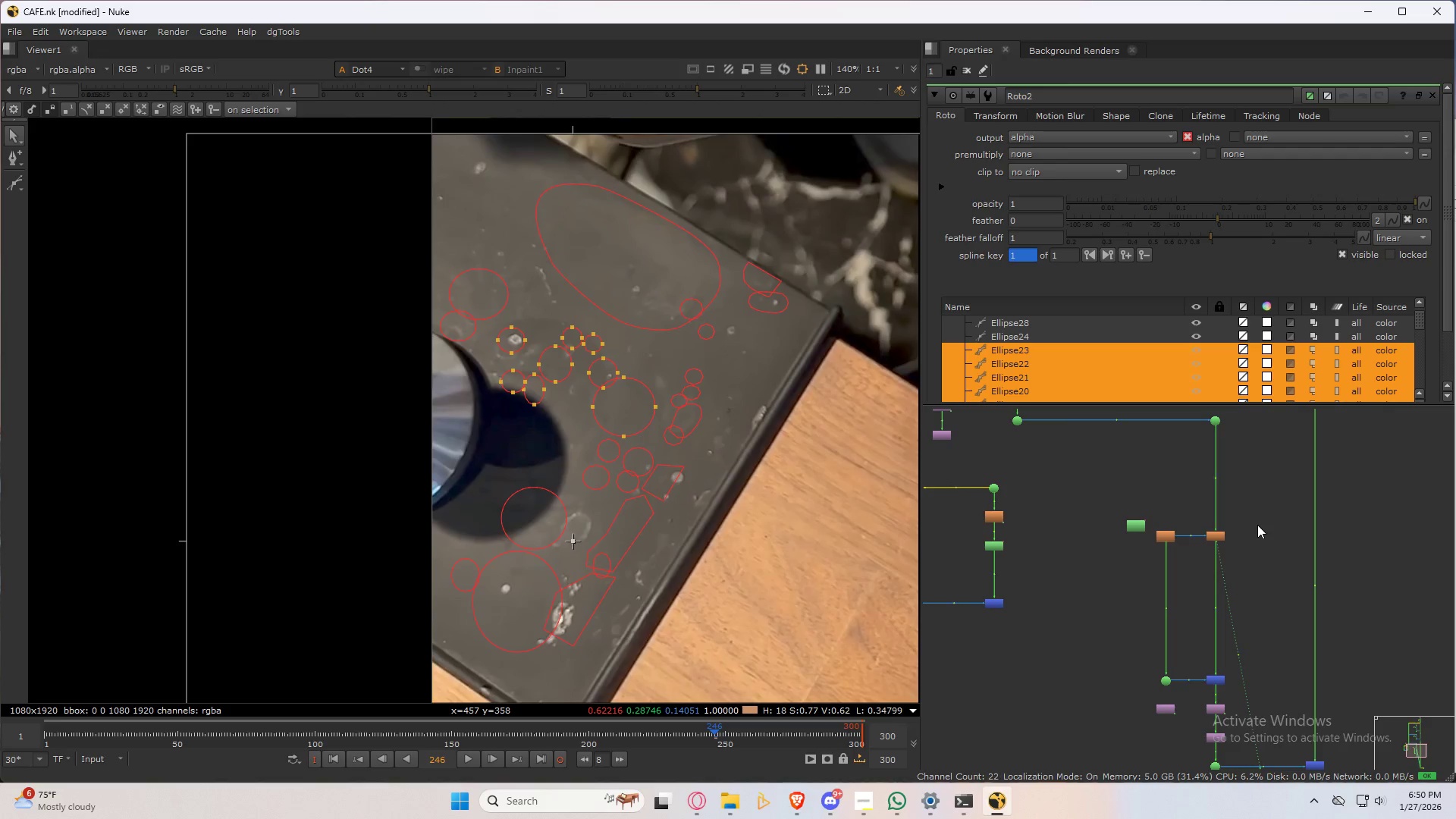 
key(Control+Z)
 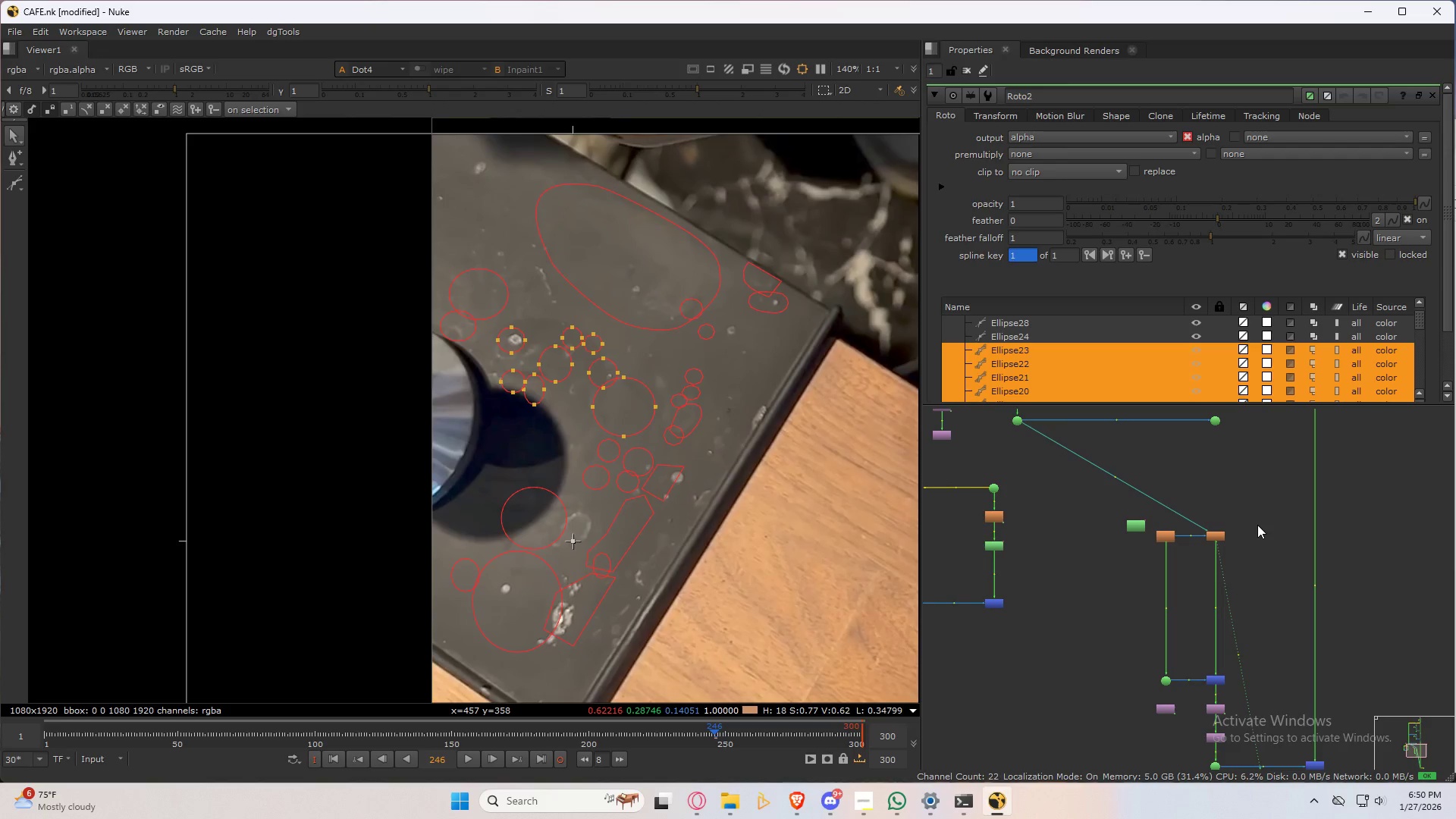 
key(Control+Z)
 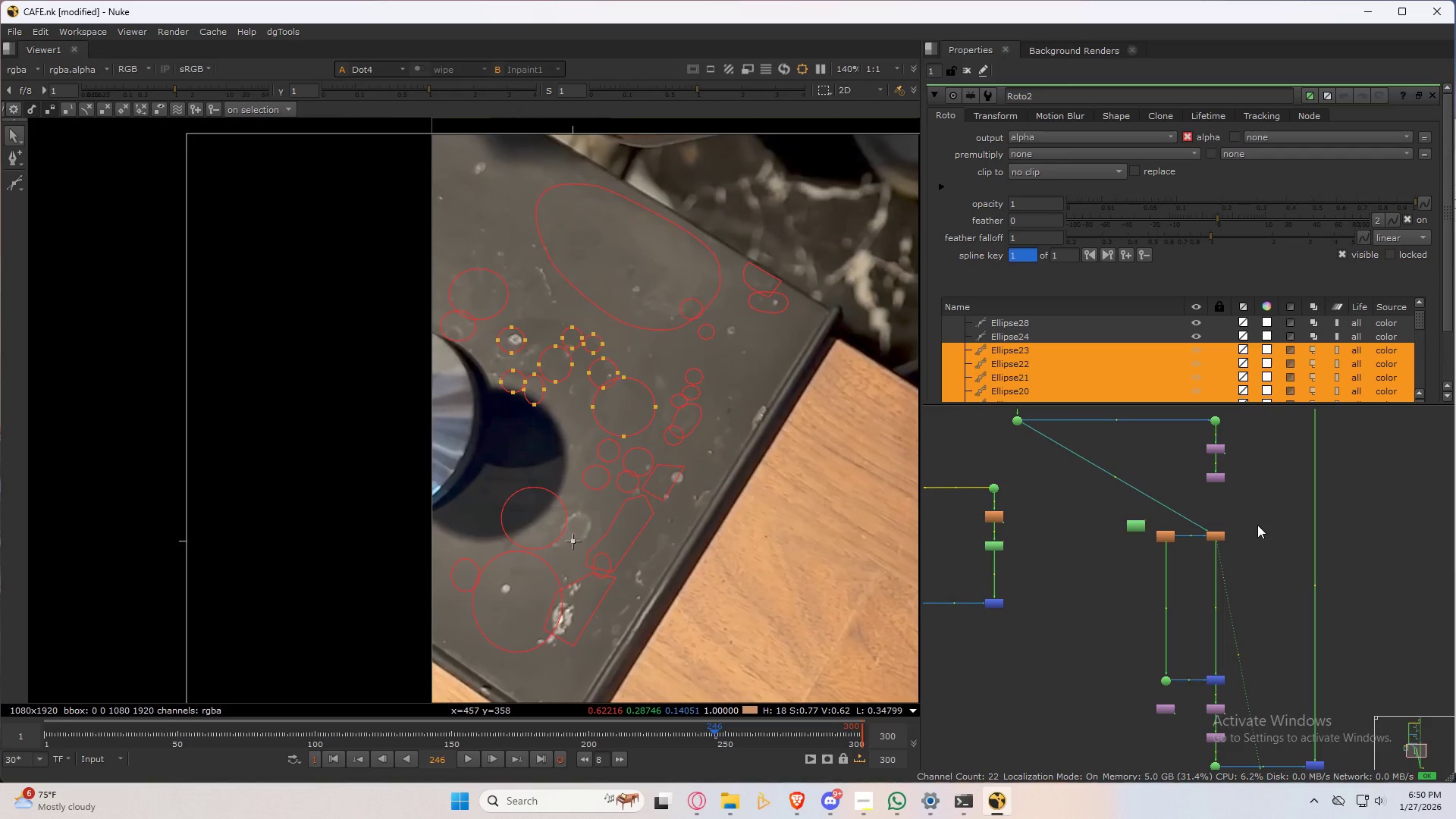 
key(Control+Z)
 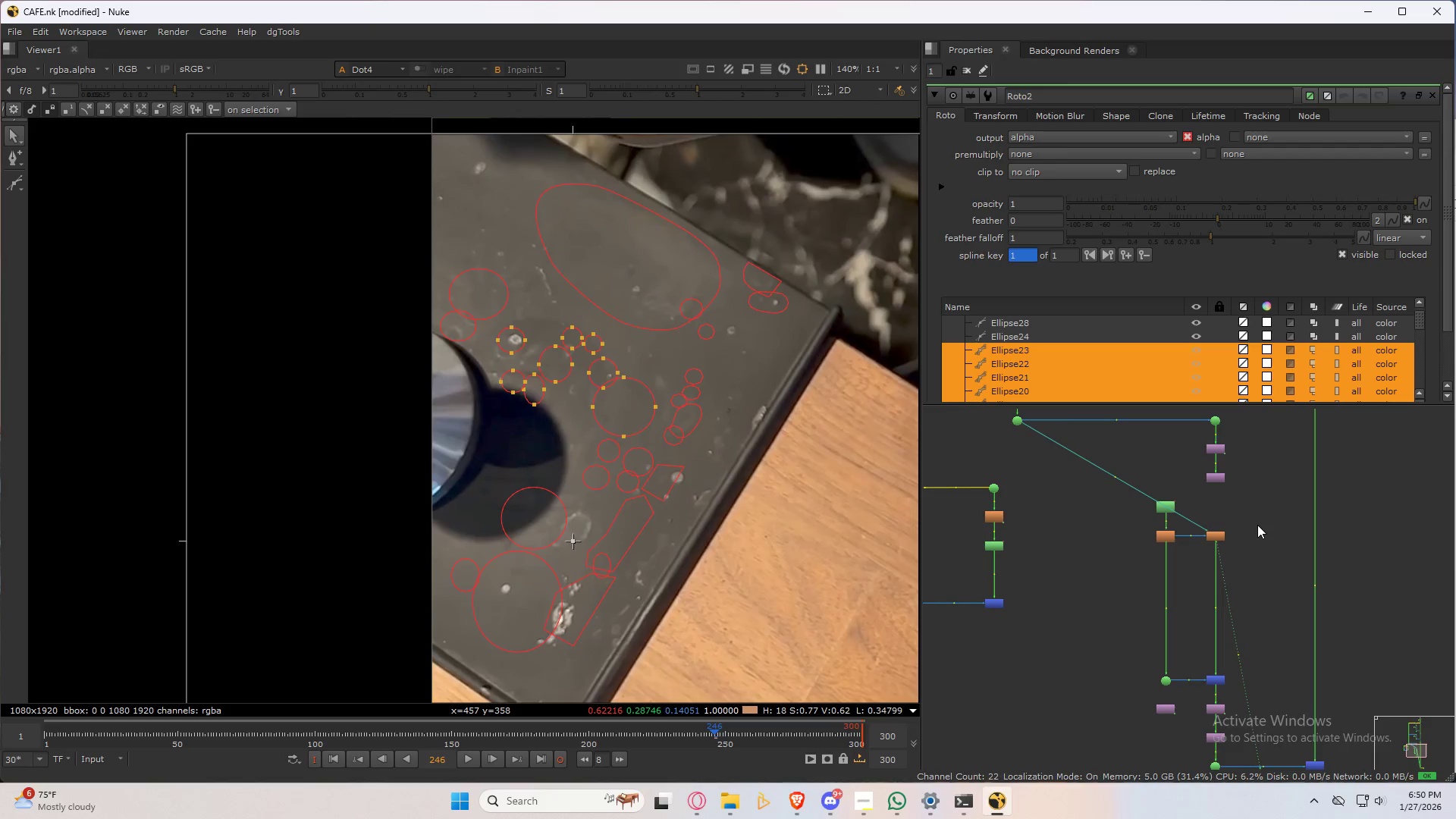 
key(Control+Z)
 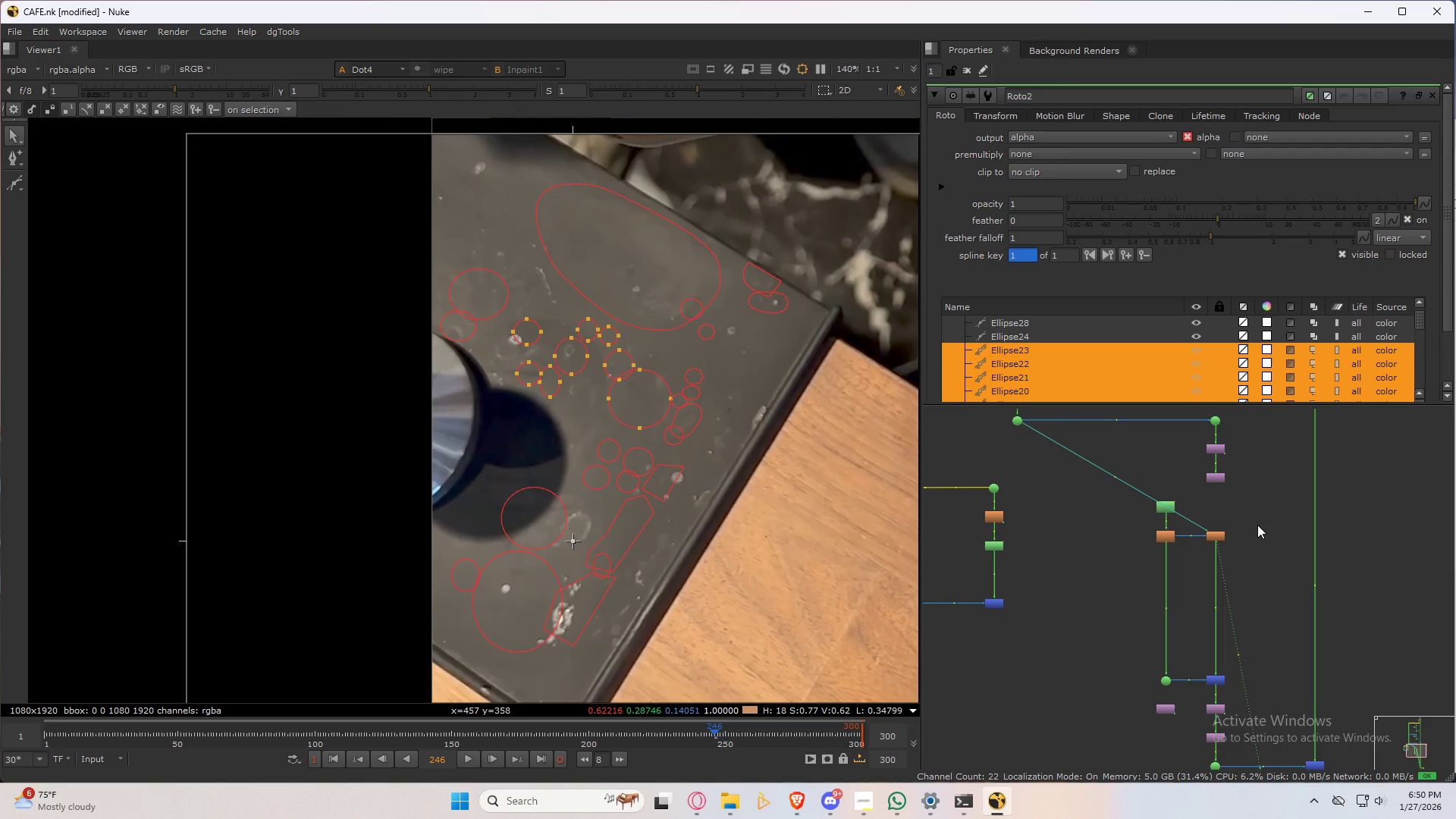 
key(Control+Z)
 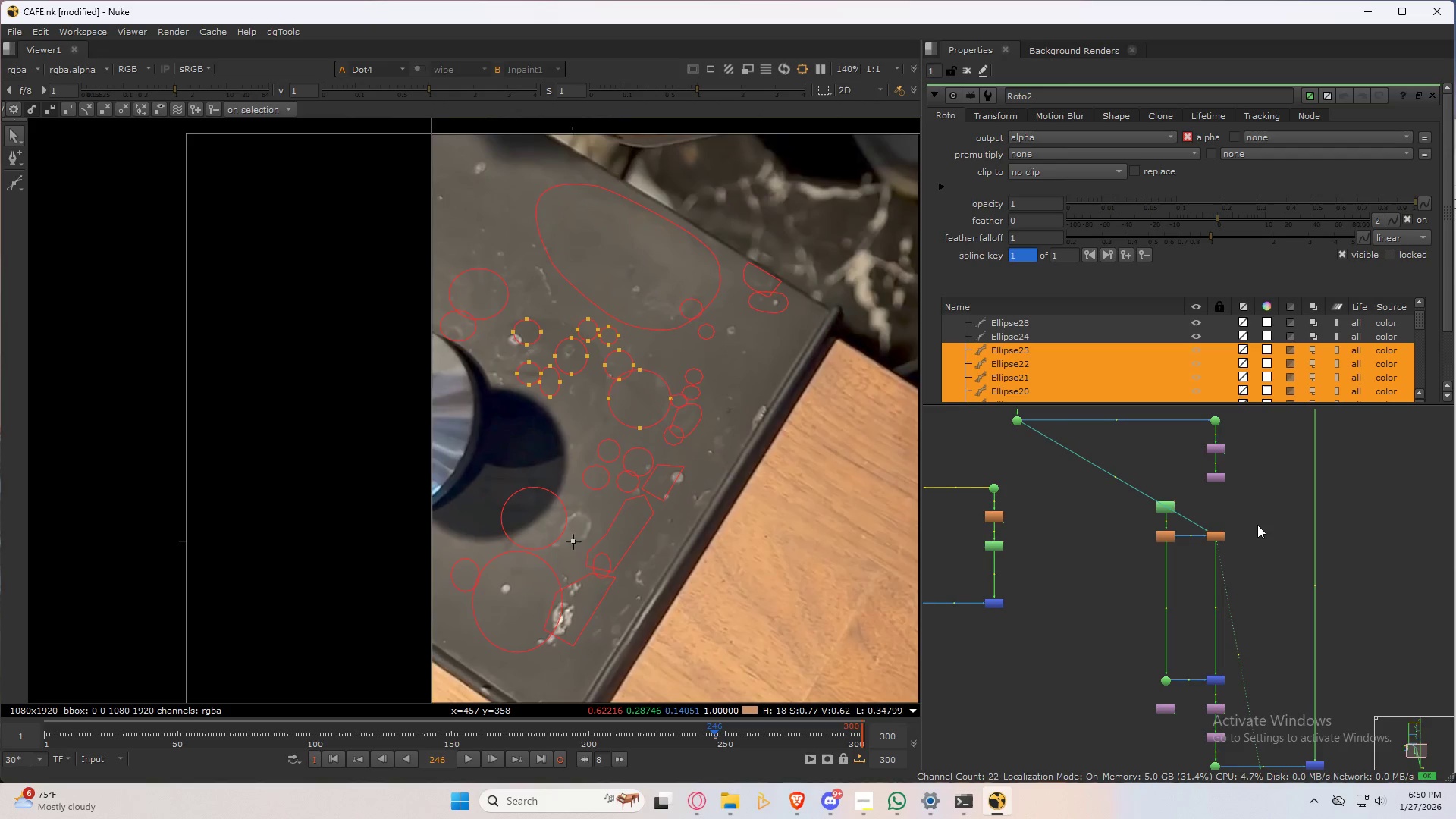 
key(Control+Z)
 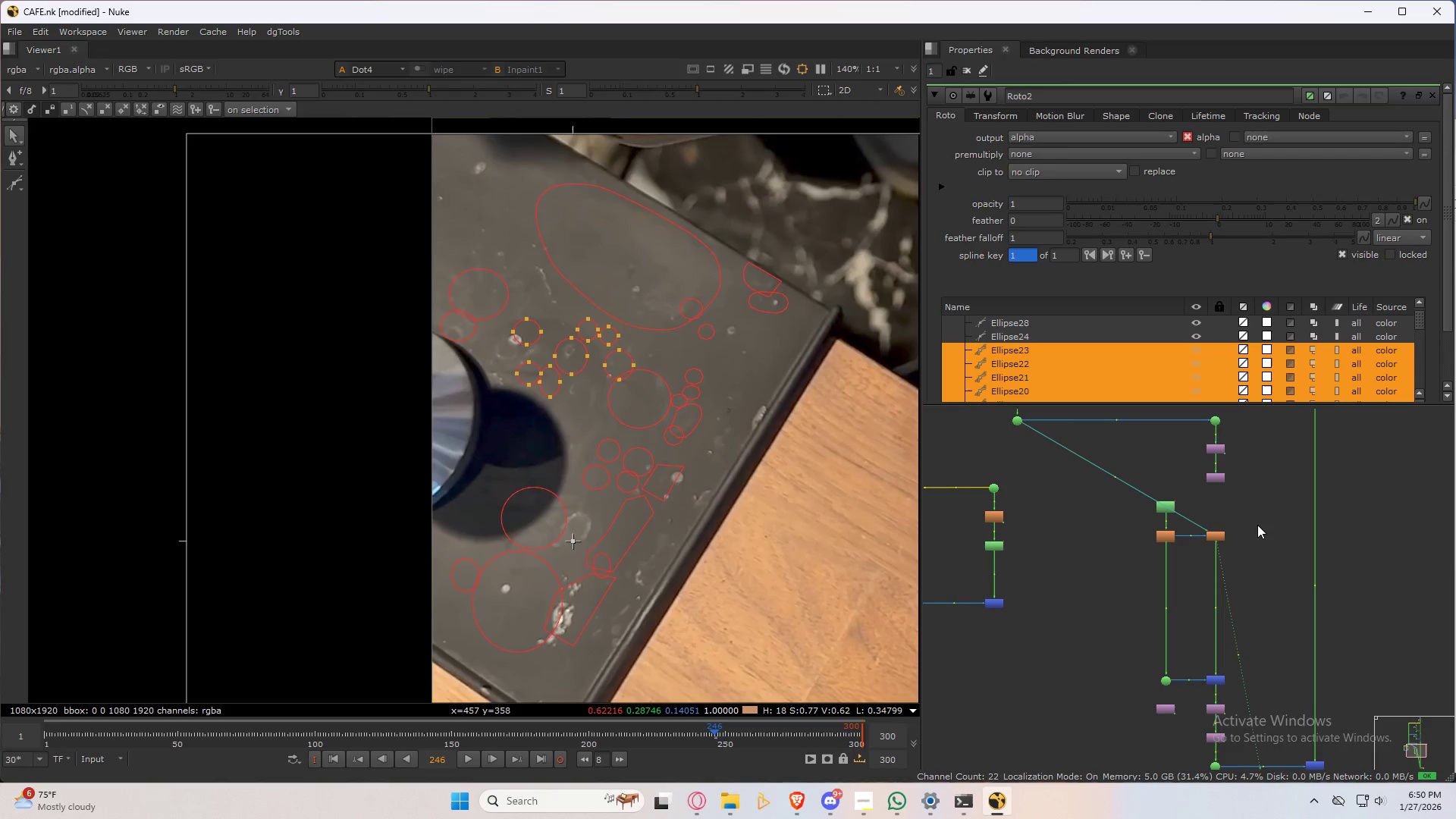 
key(Control+Z)
 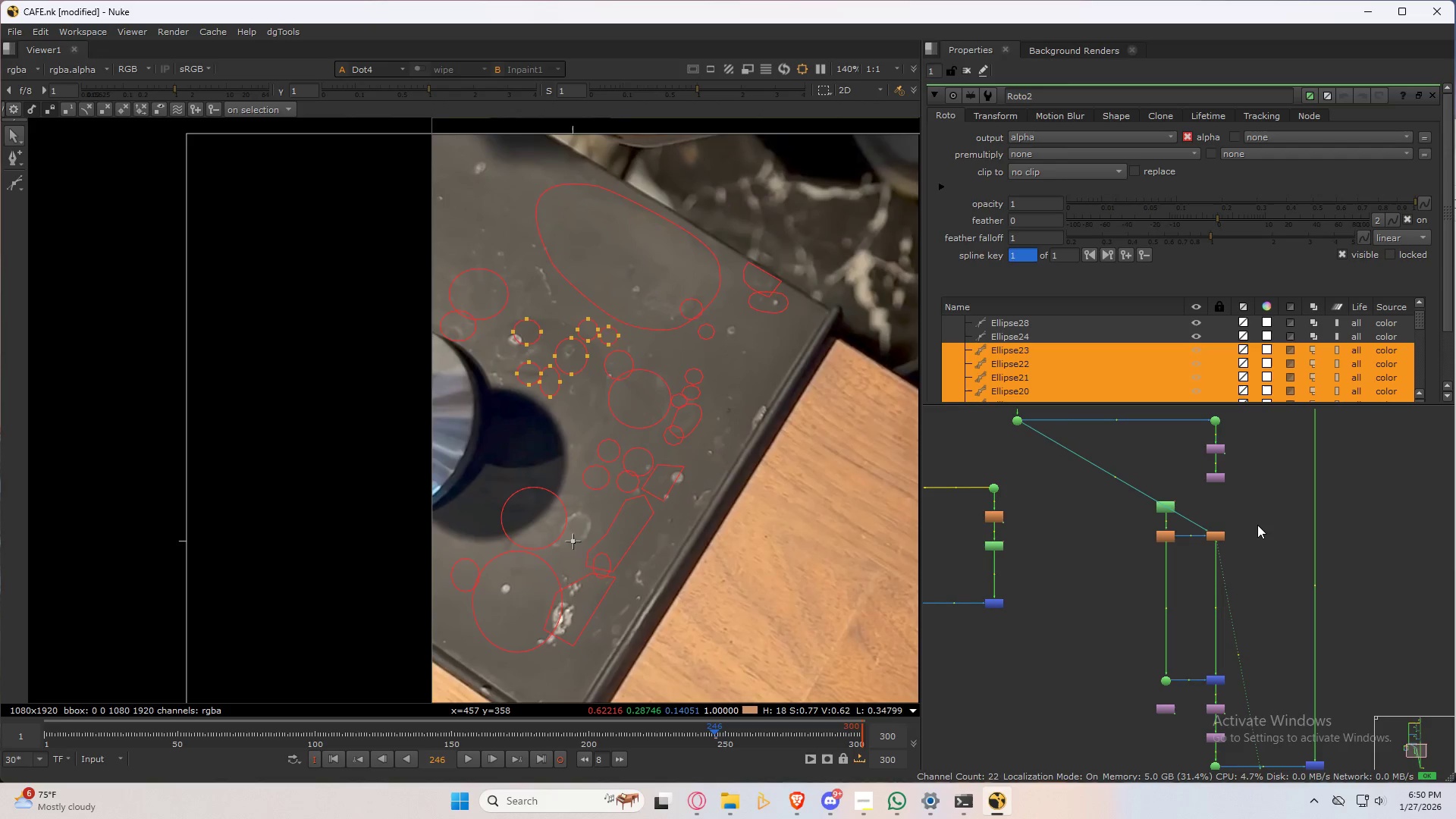 
key(Control+Z)
 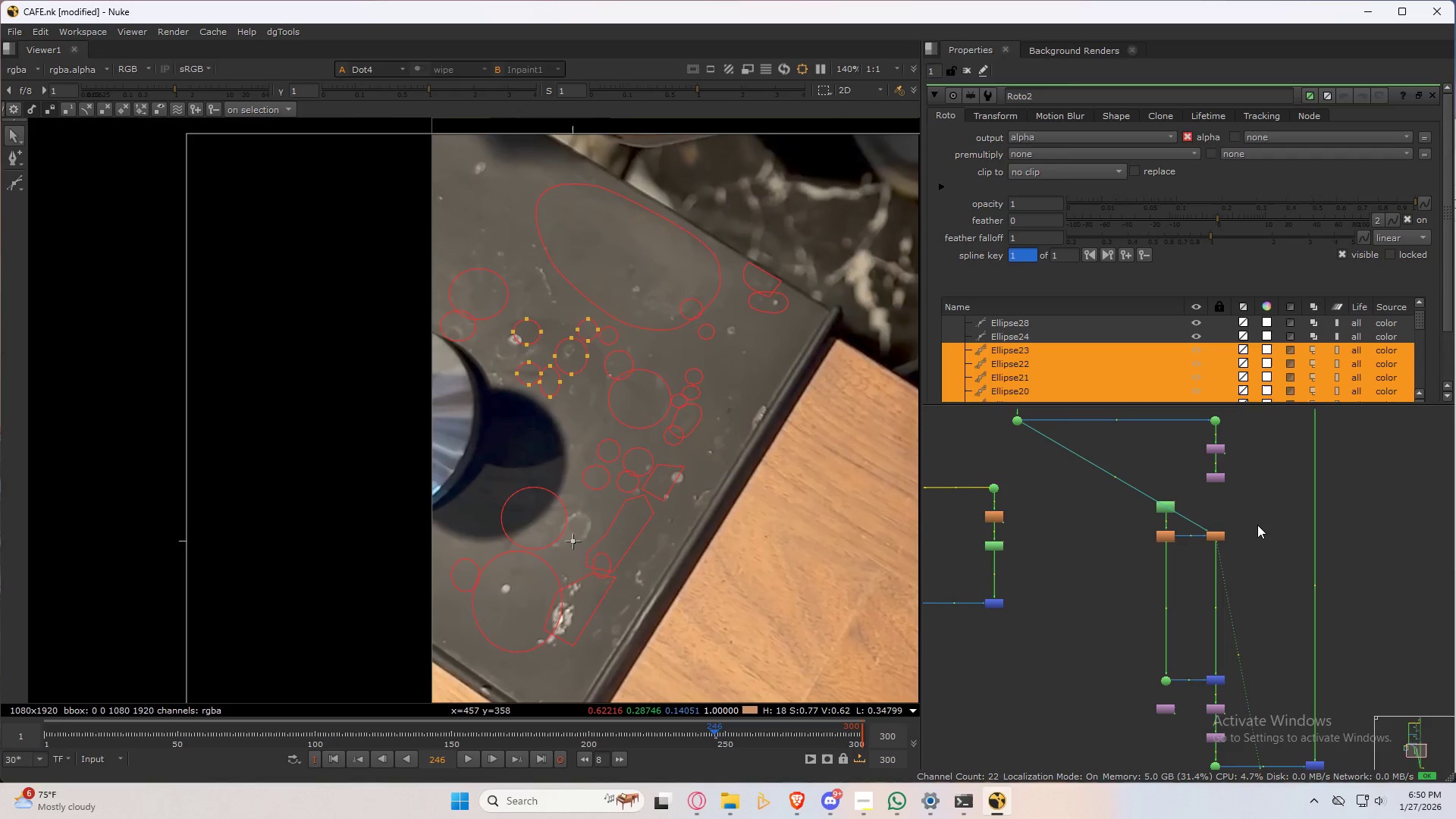 
key(Control+Z)
 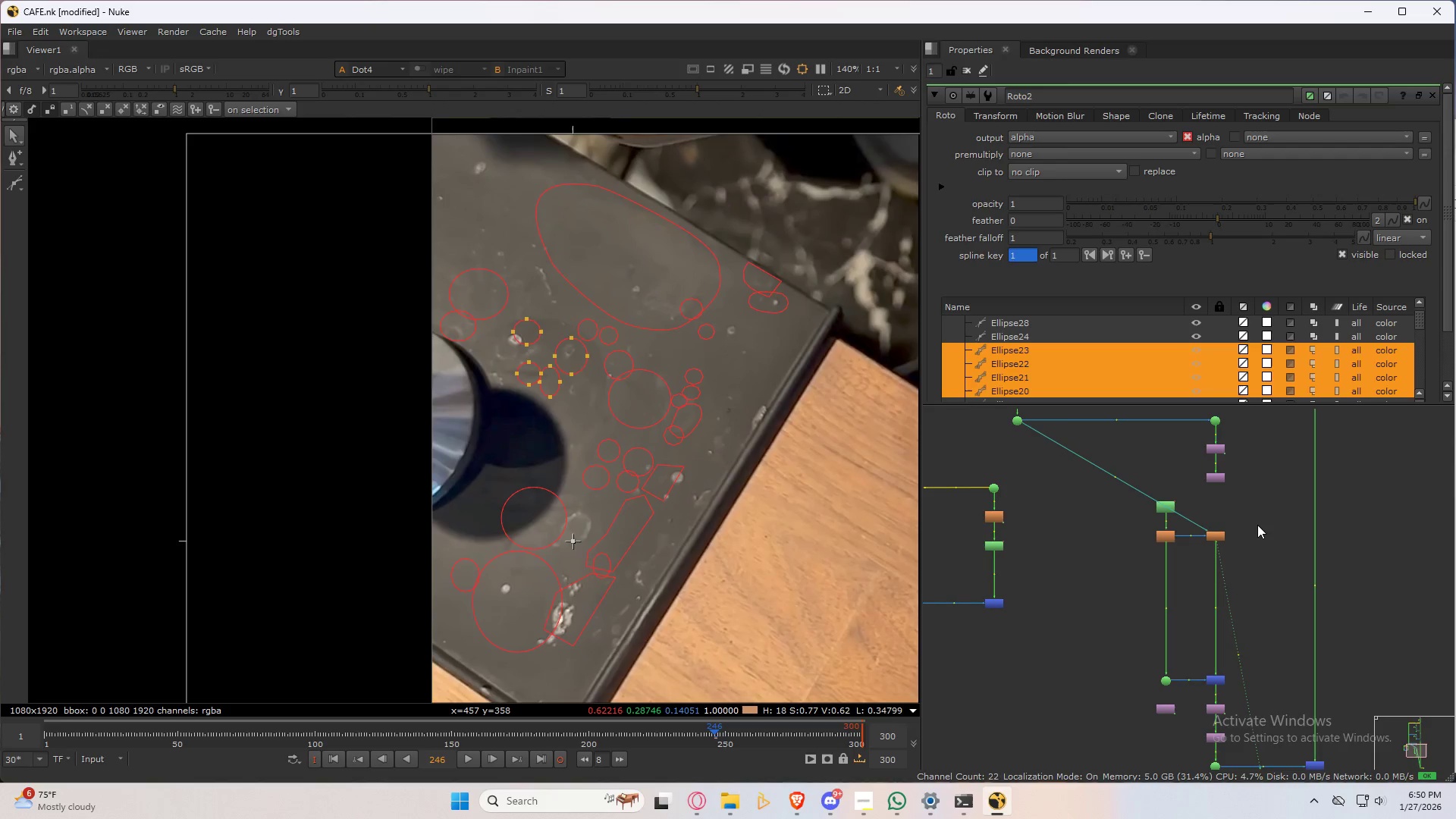 
key(Control+Z)
 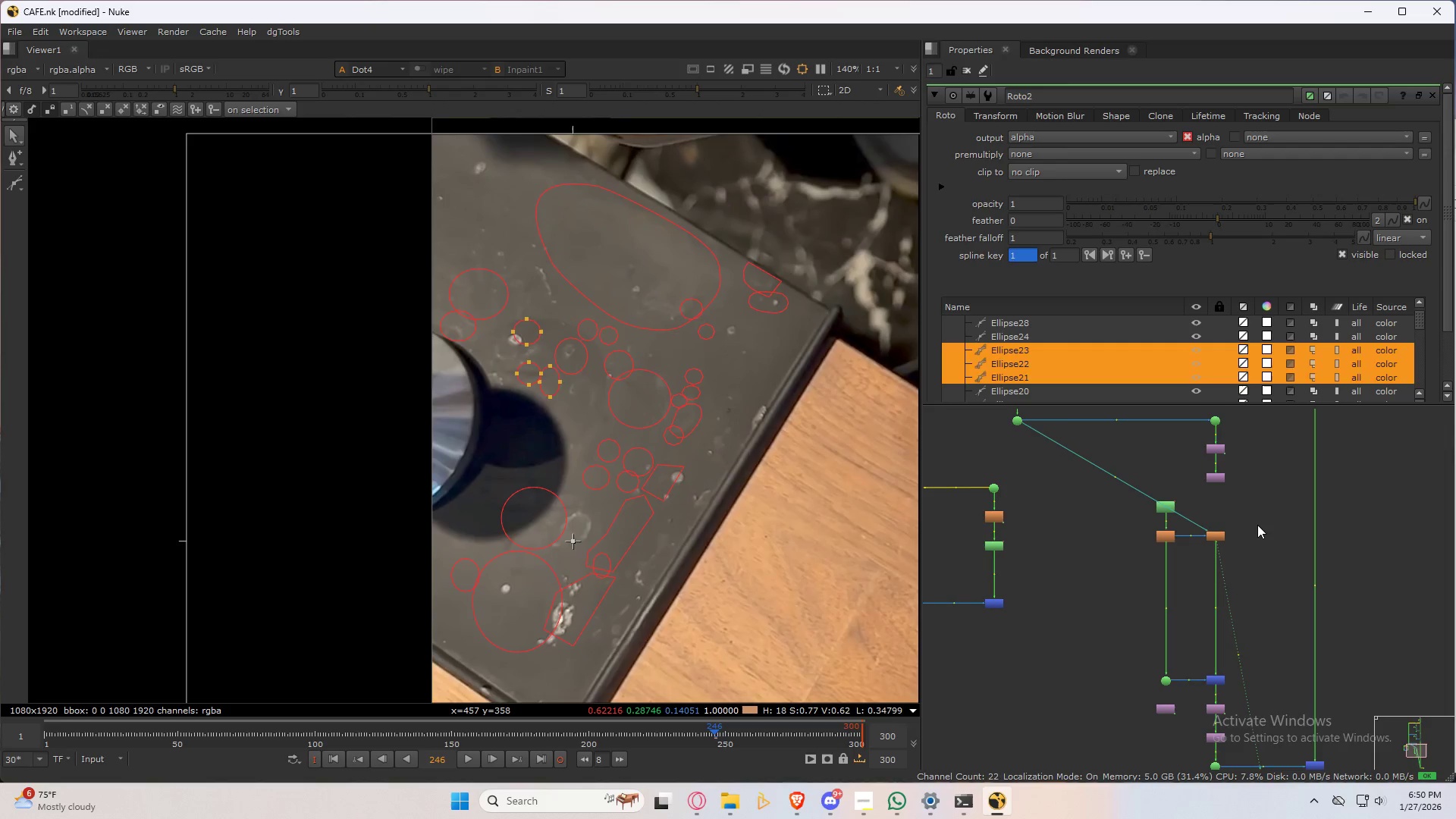 
key(Control+Z)
 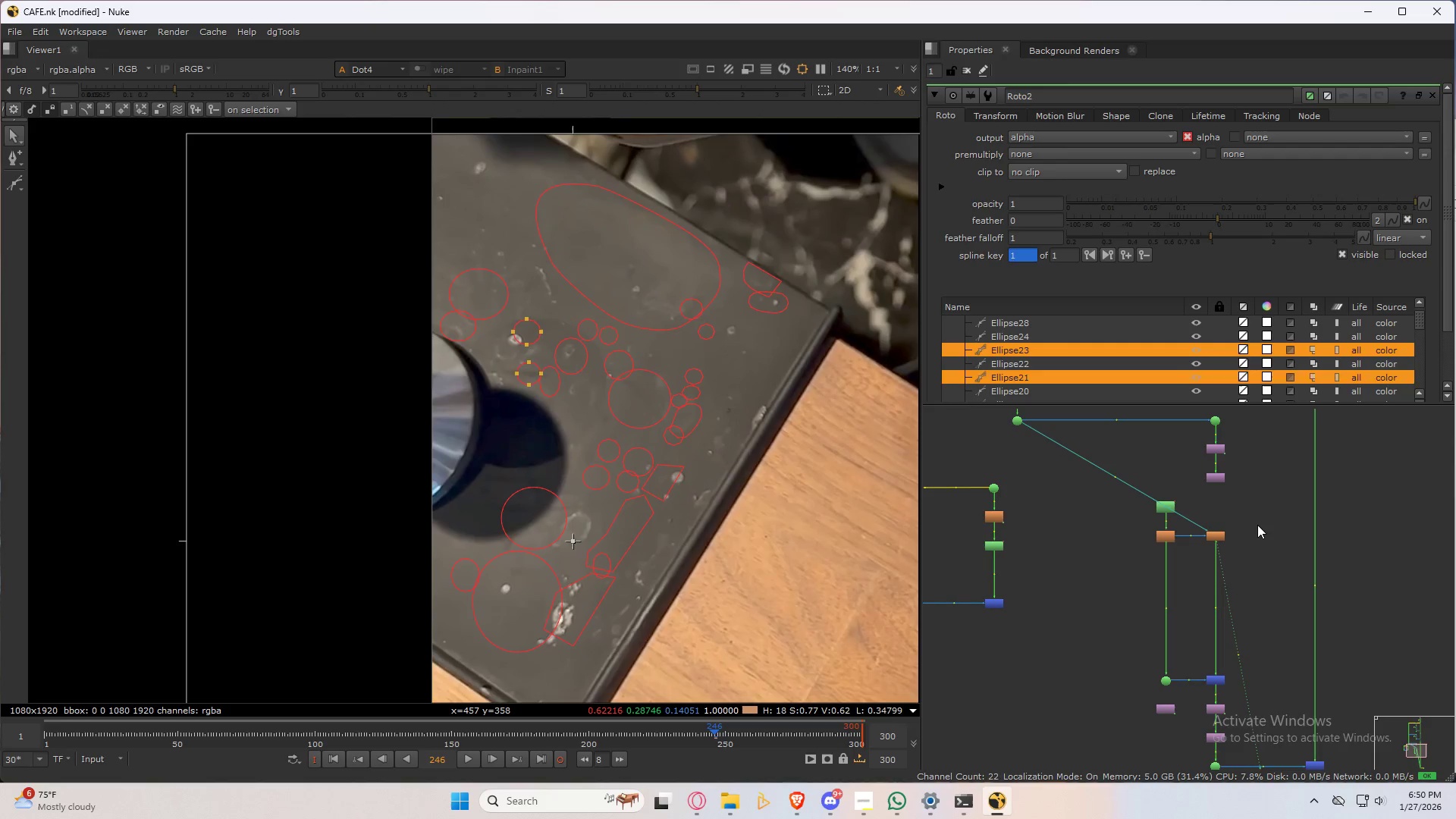 
key(Control+Z)
 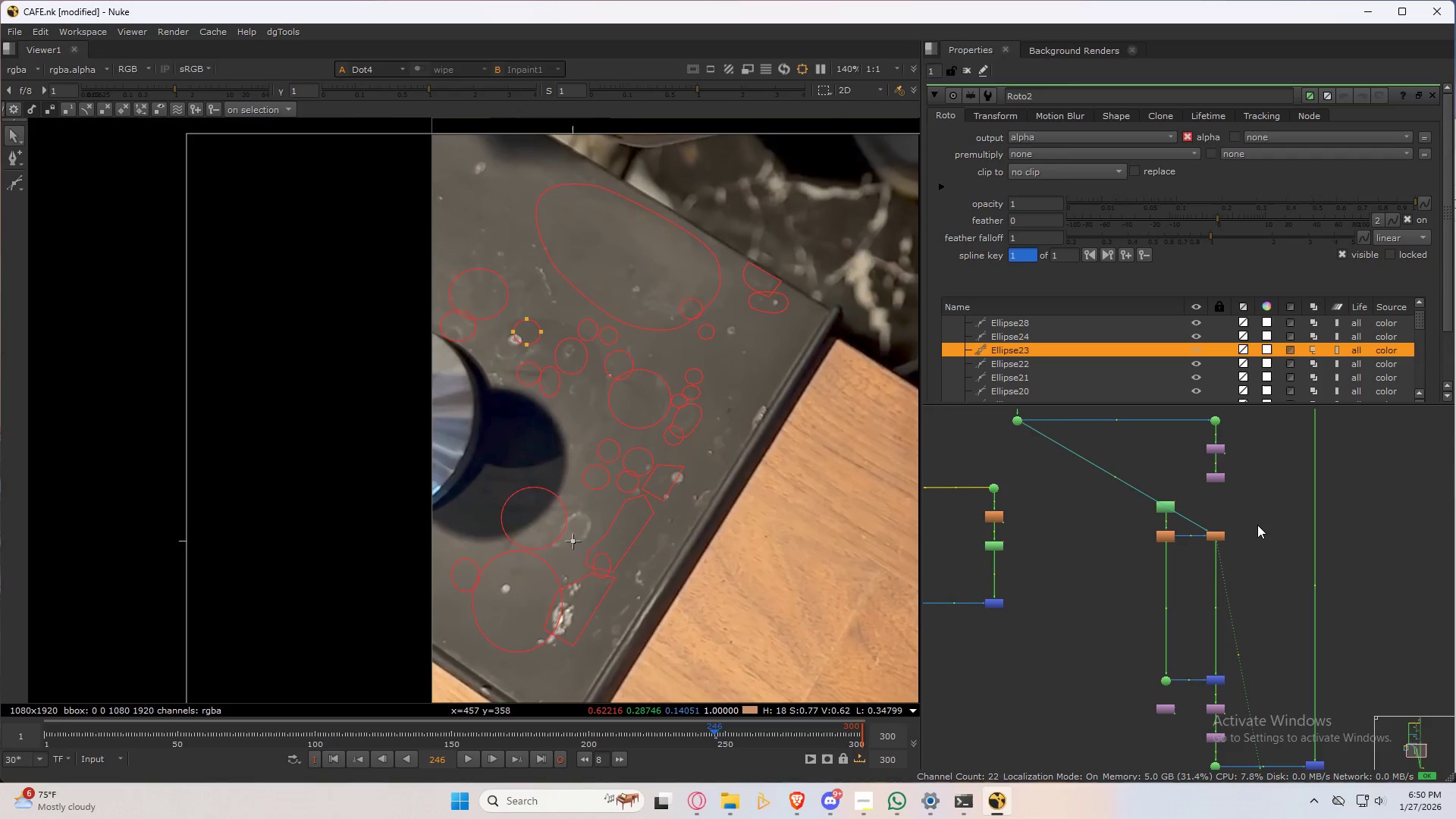 
key(Control+Z)
 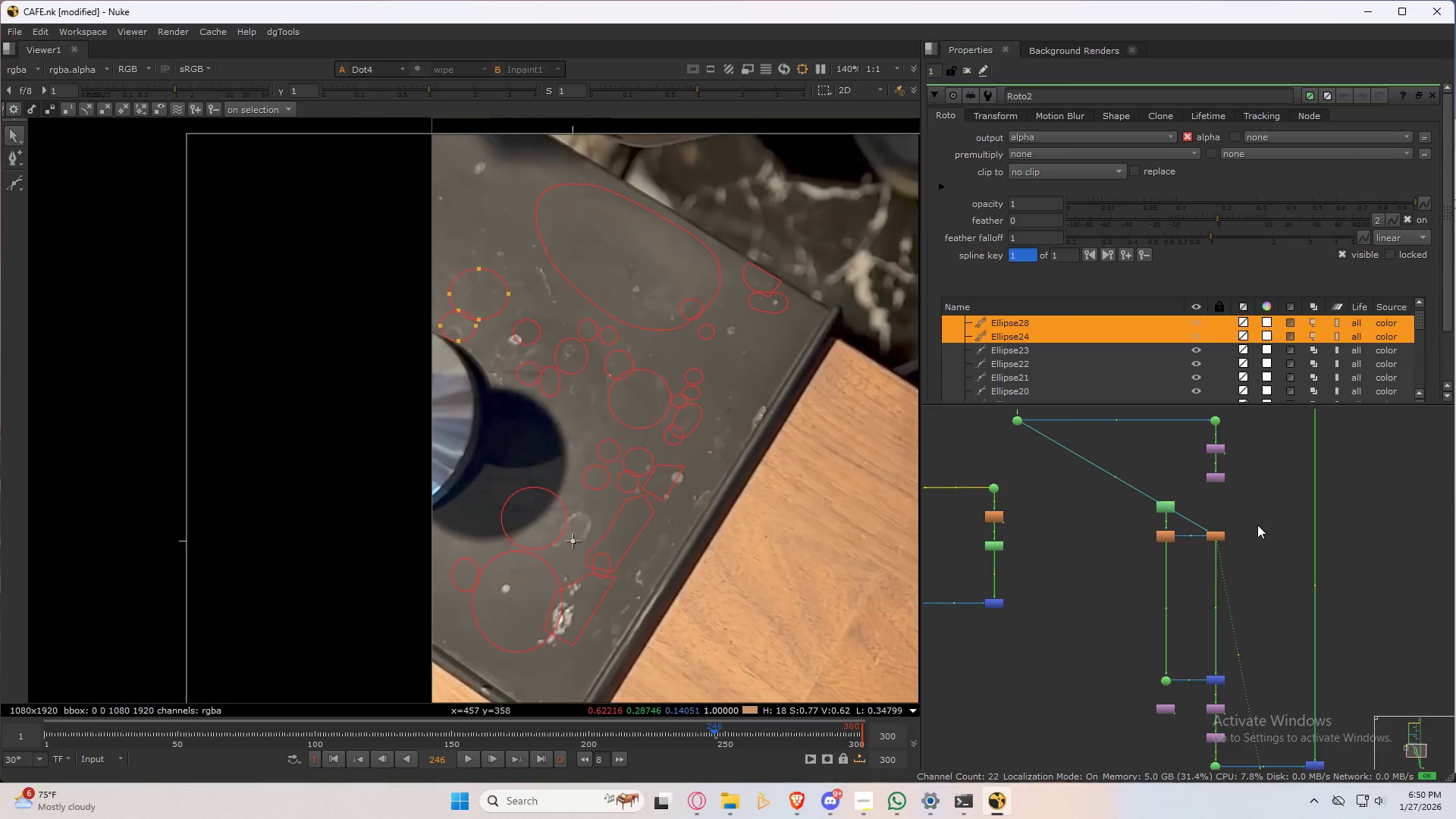 
key(Control+Z)
 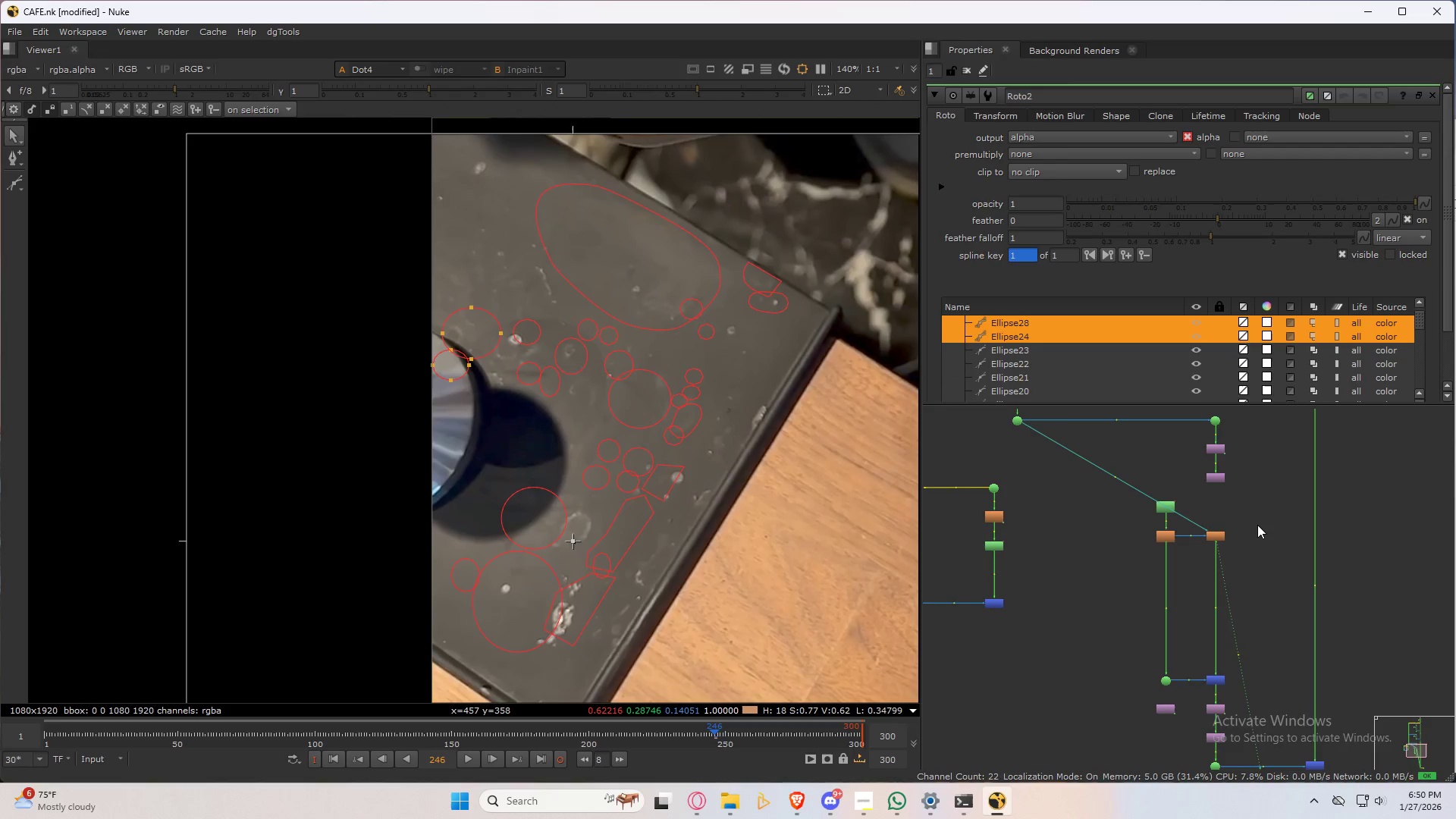 
key(Control+Z)
 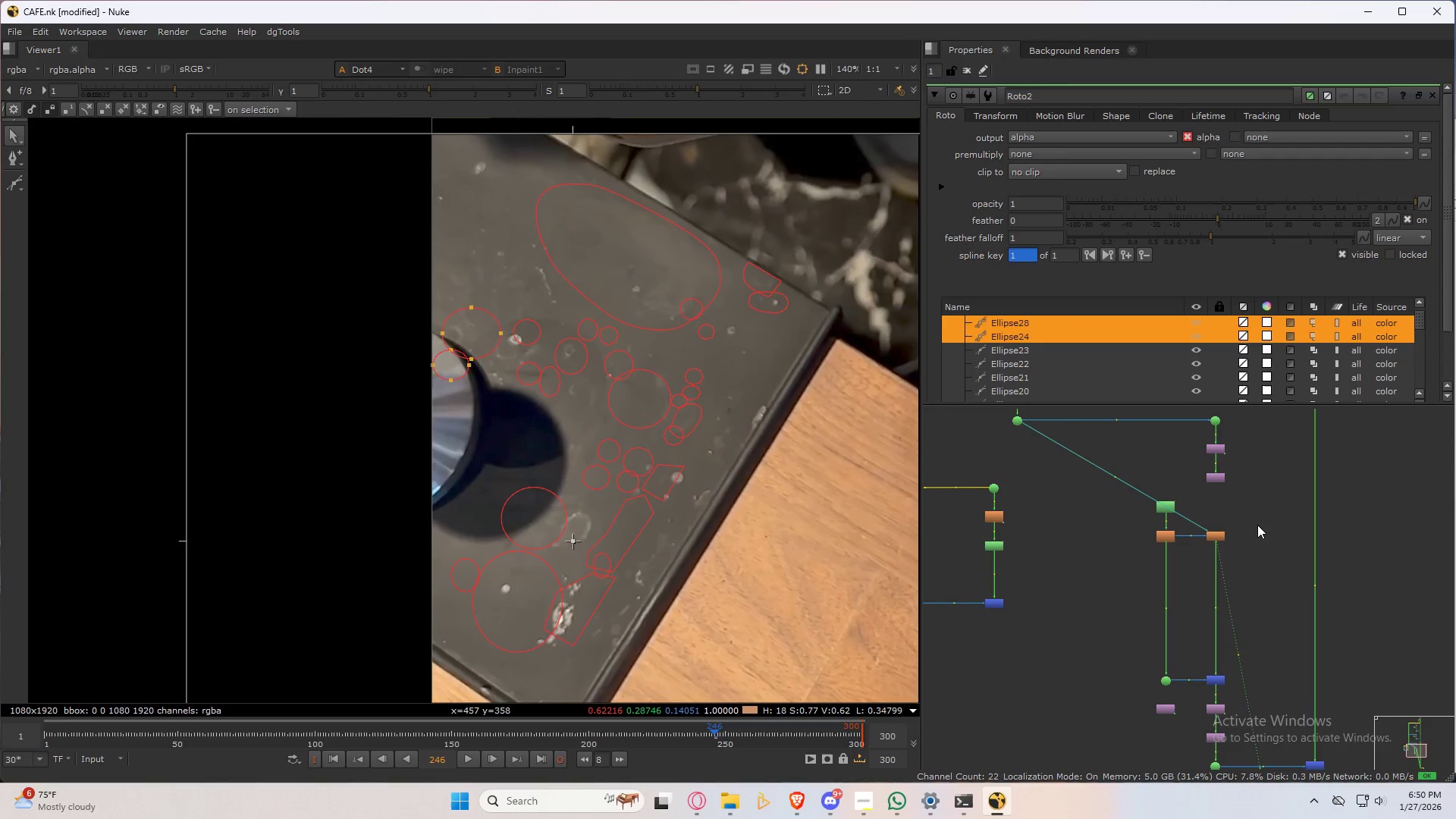 
key(Control+Z)
 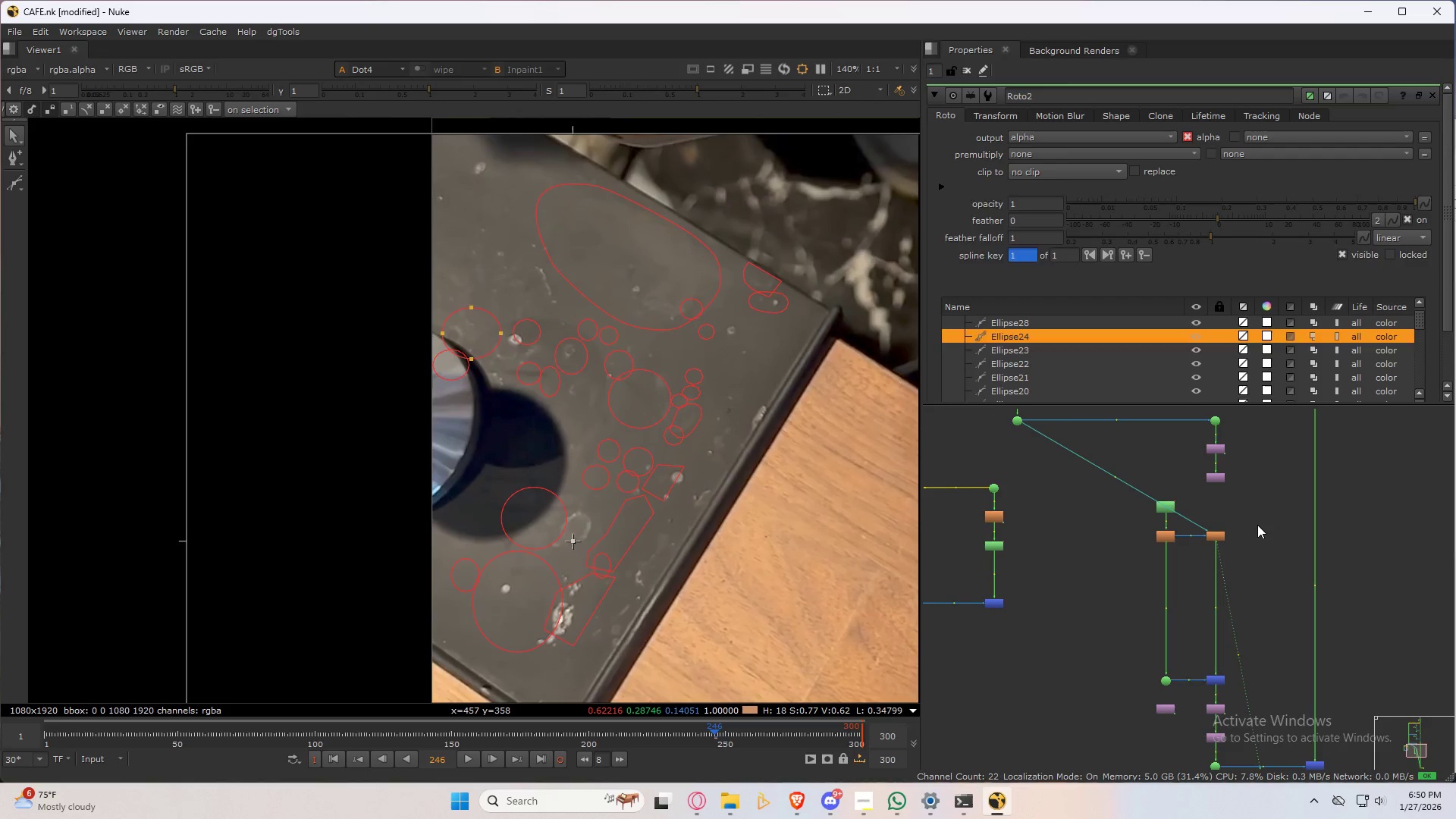 
key(Control+Z)
 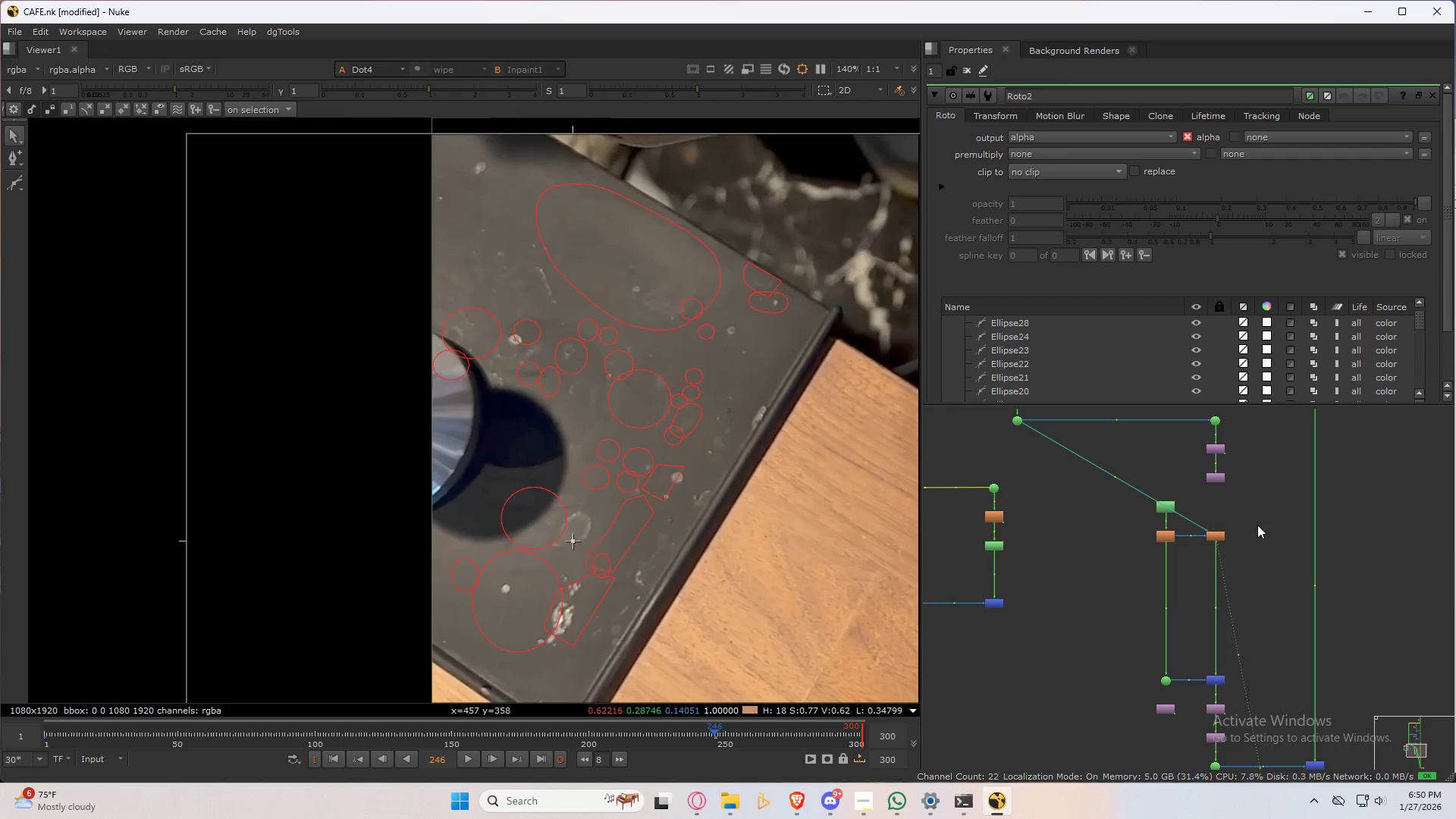 
key(Control+Z)
 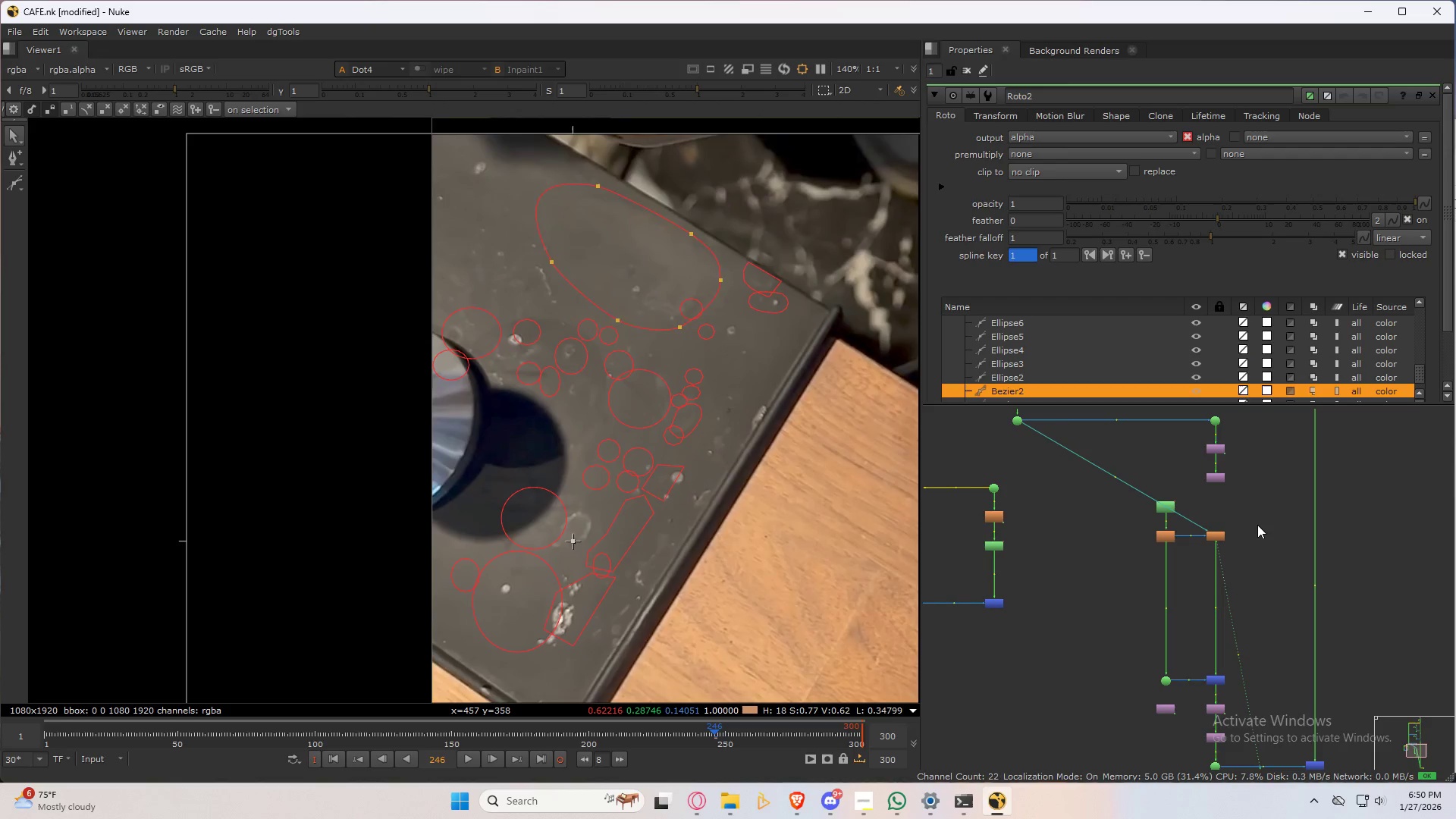 
key(Control+Z)
 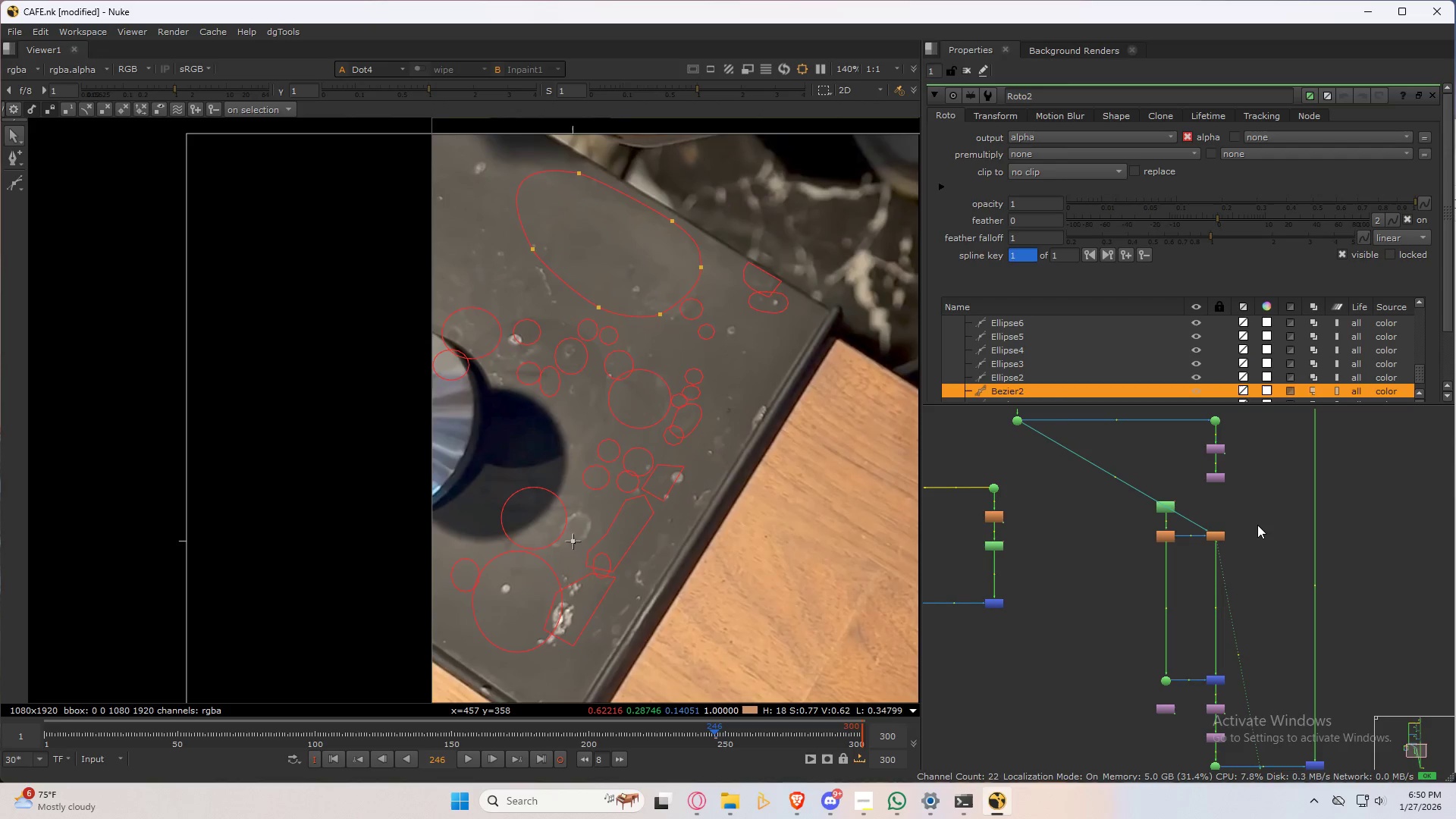 
key(Control+Z)
 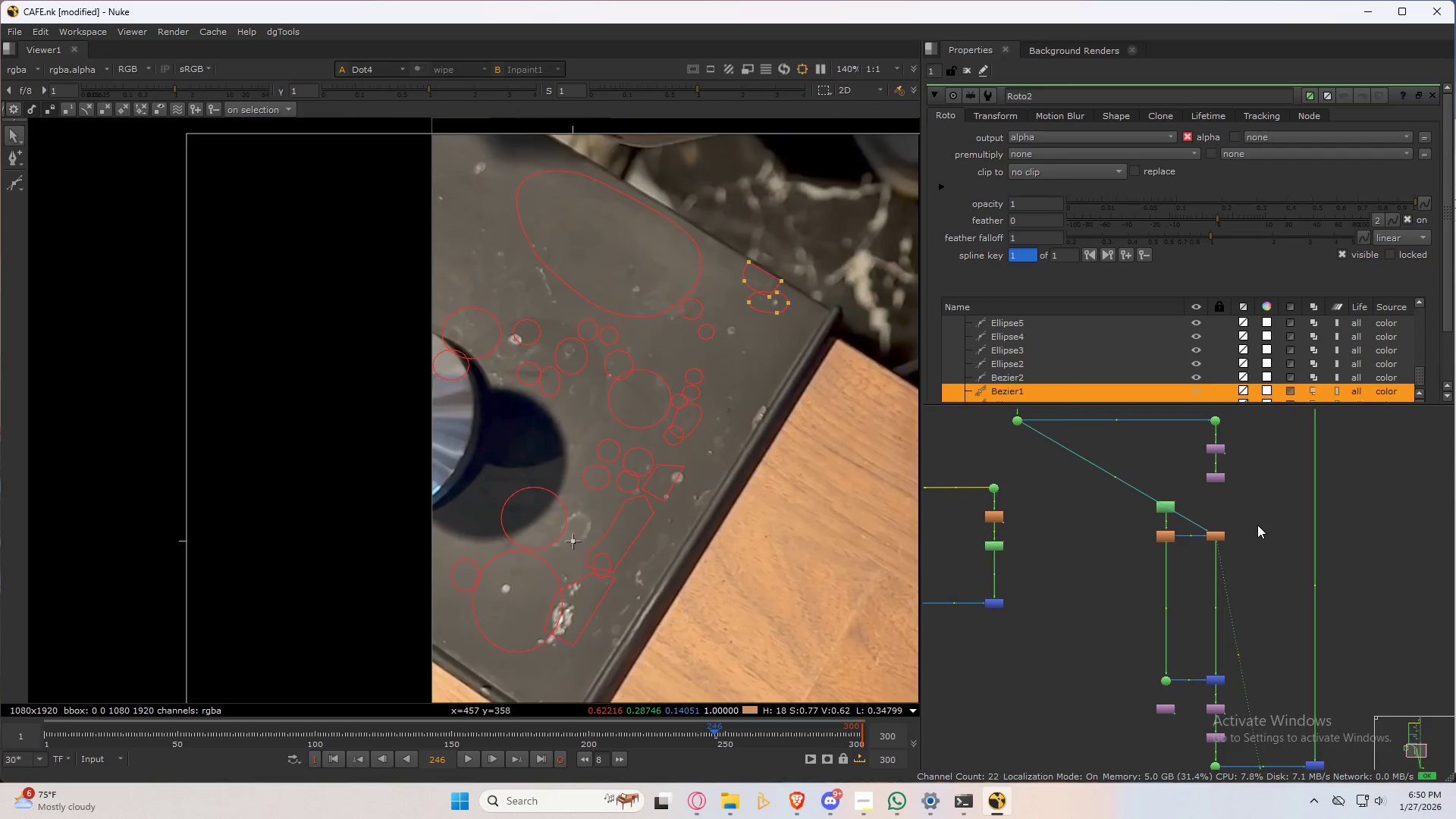 
key(Control+Z)
 